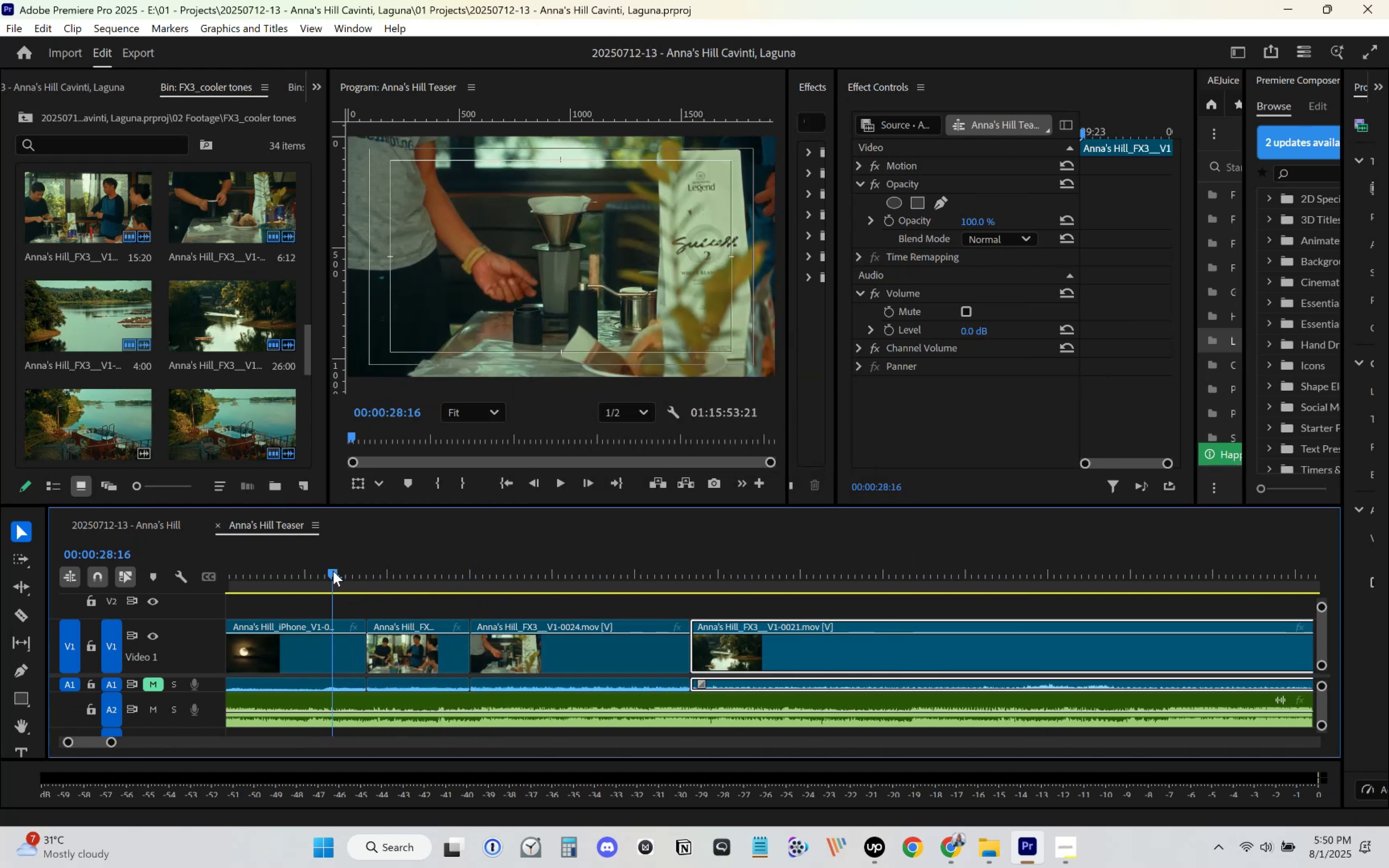 
key(Control+S)
 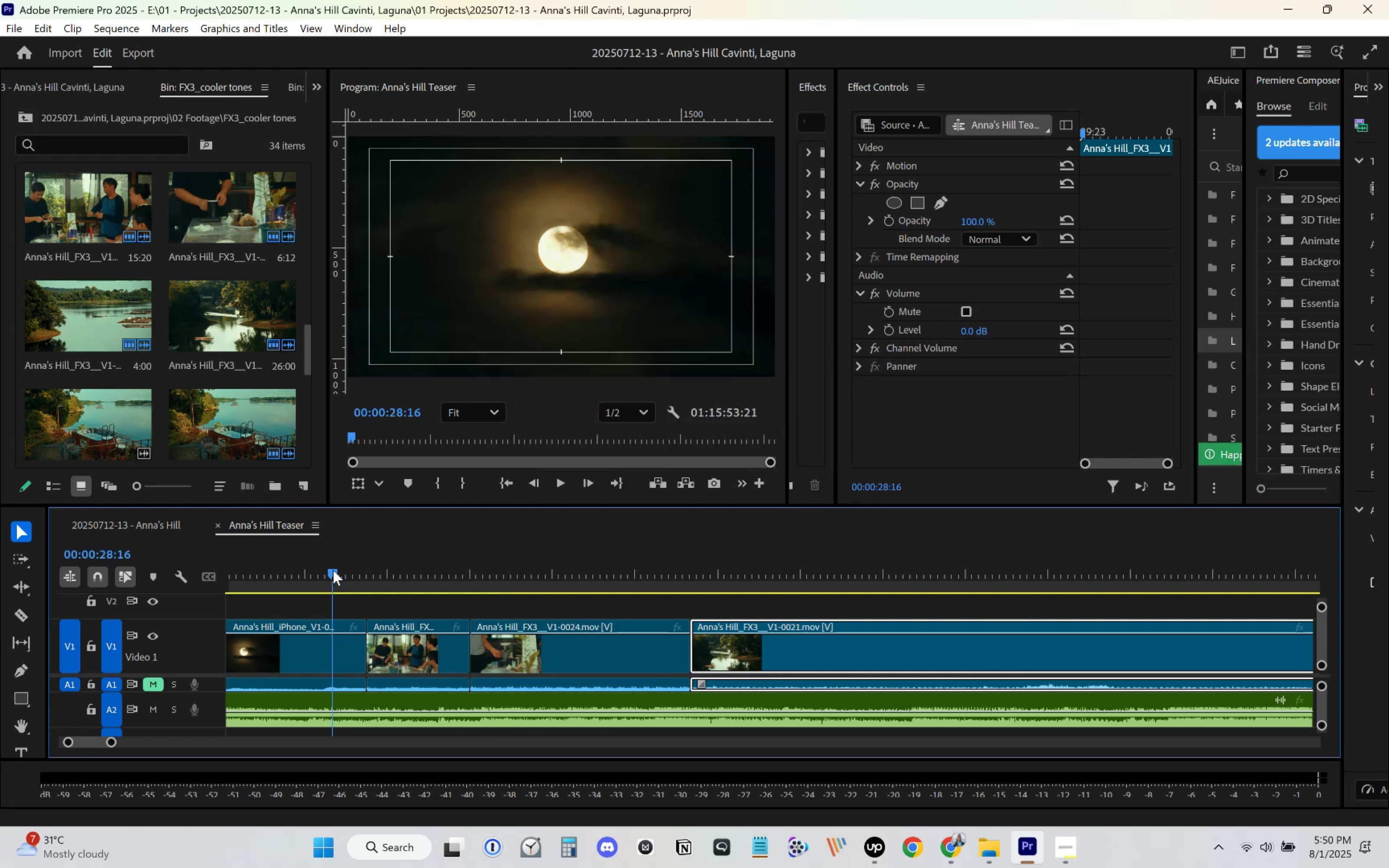 
key(Space)
 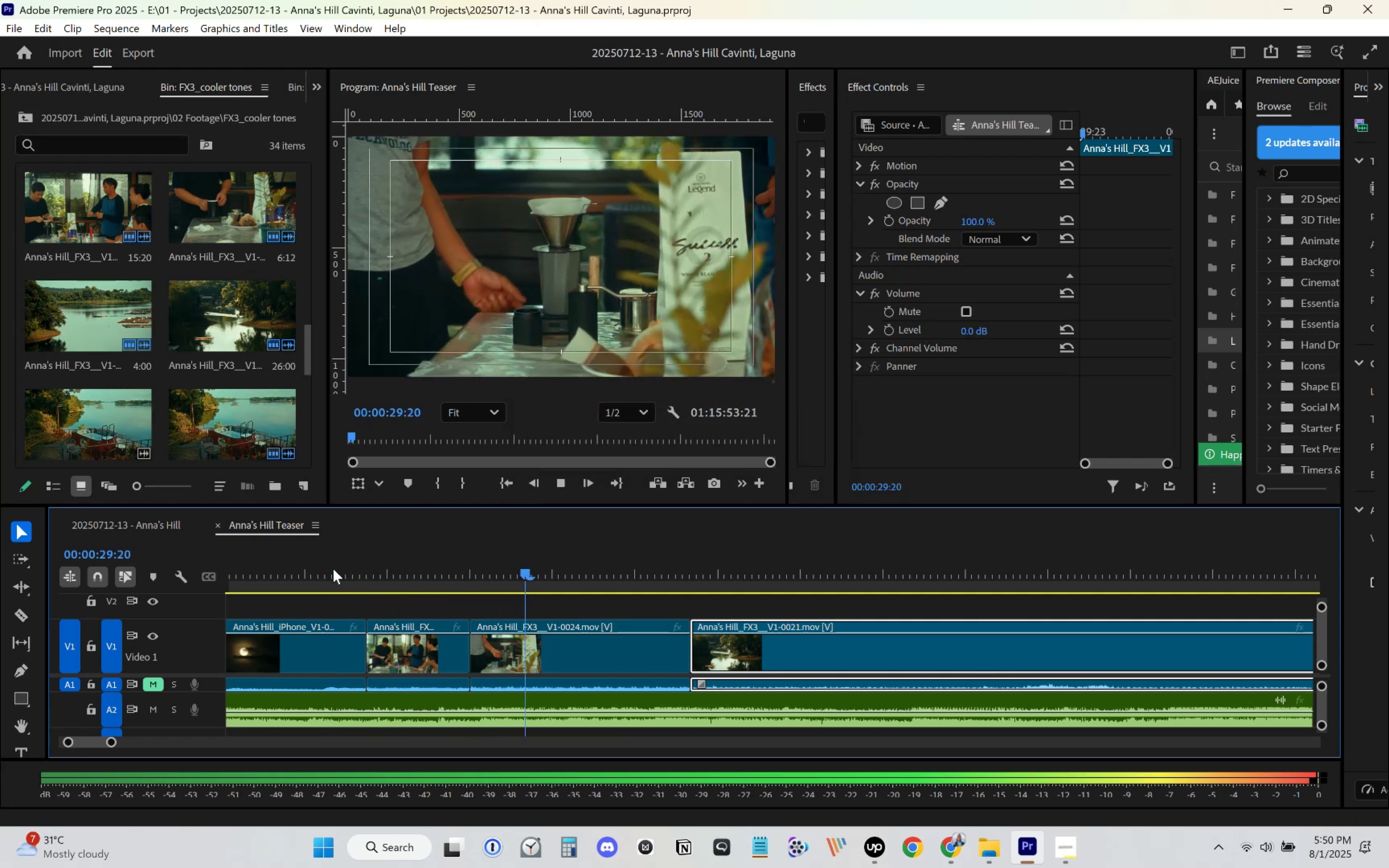 
key(Space)
 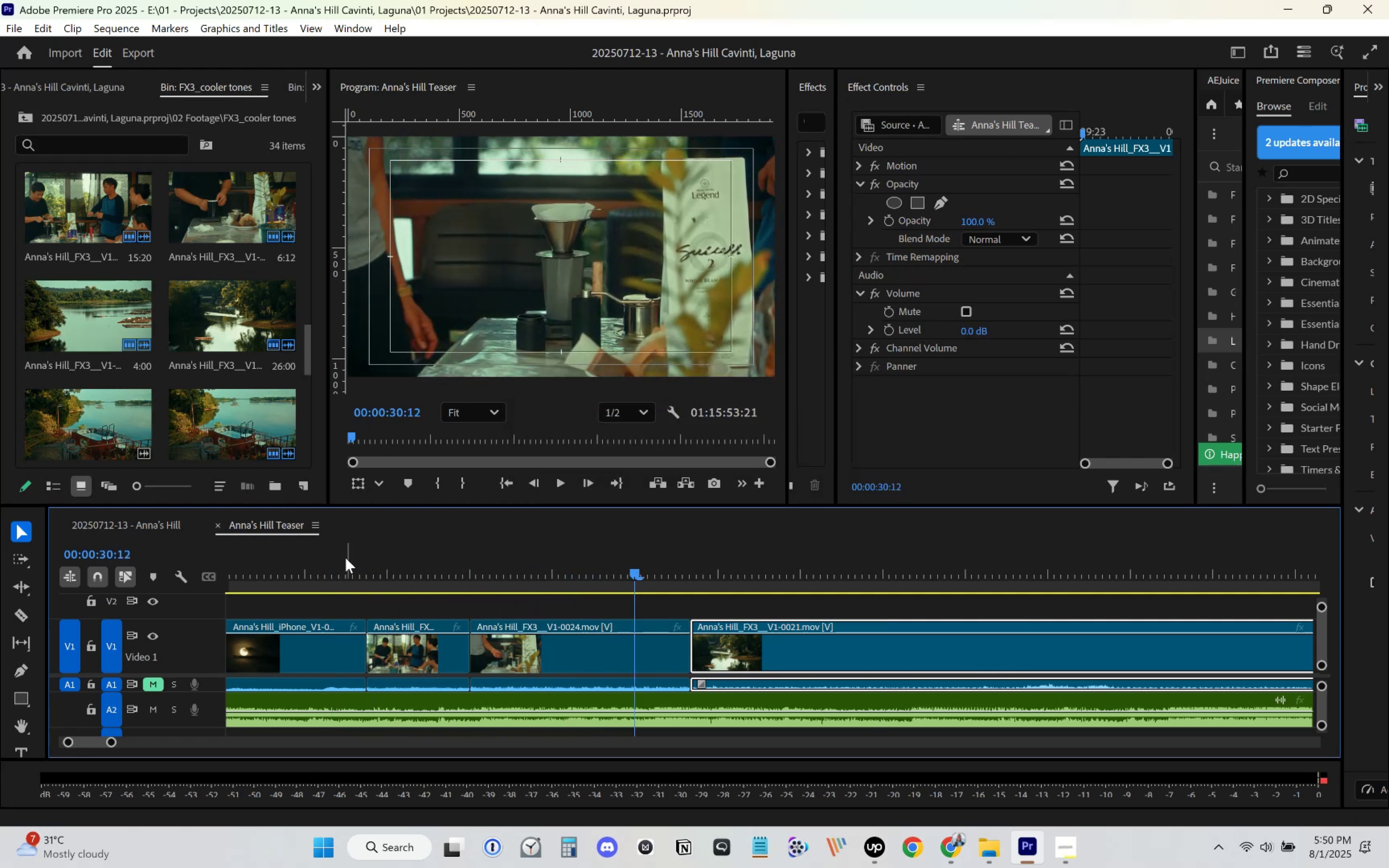 
left_click([346, 558])
 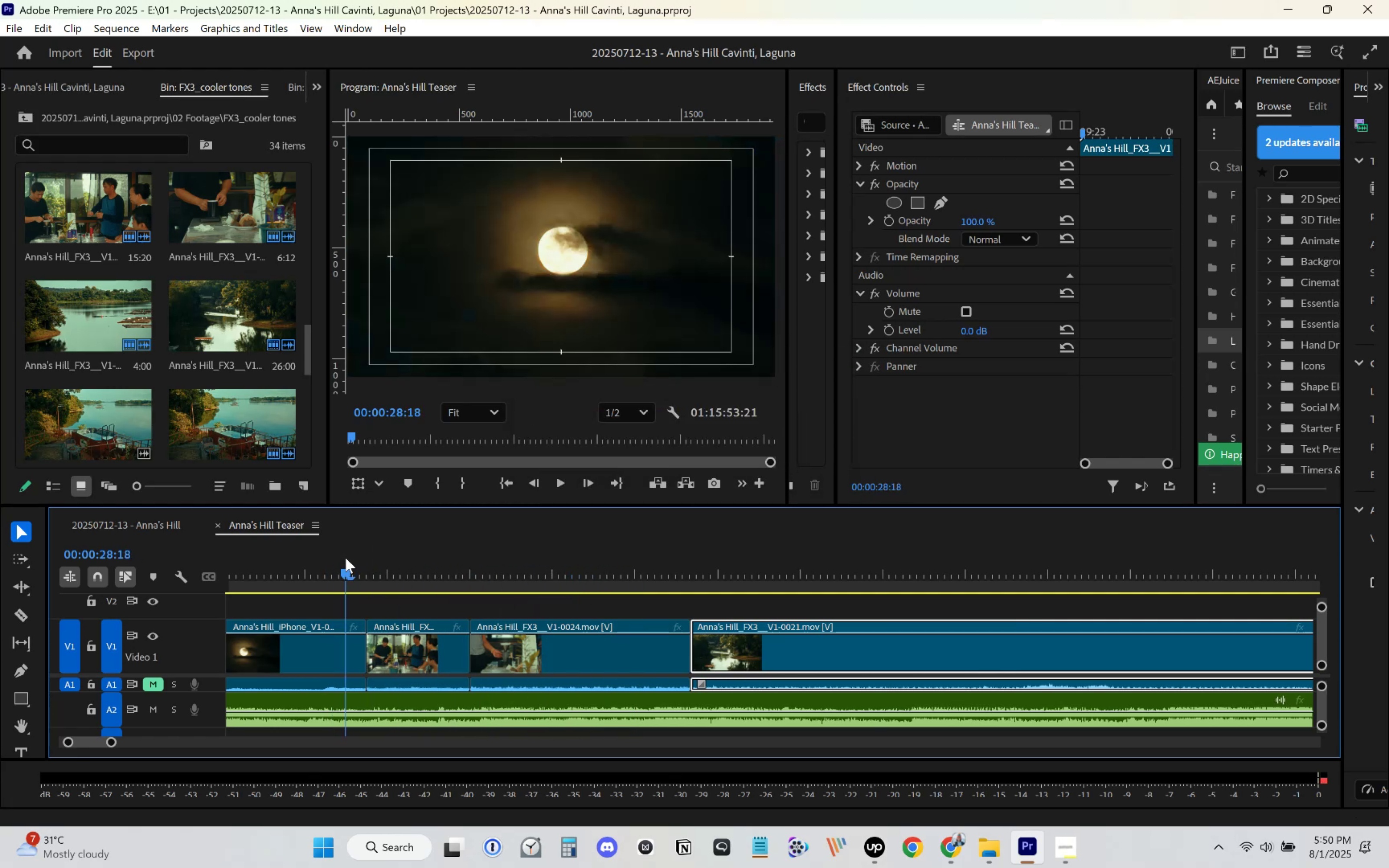 
key(Control+S)
 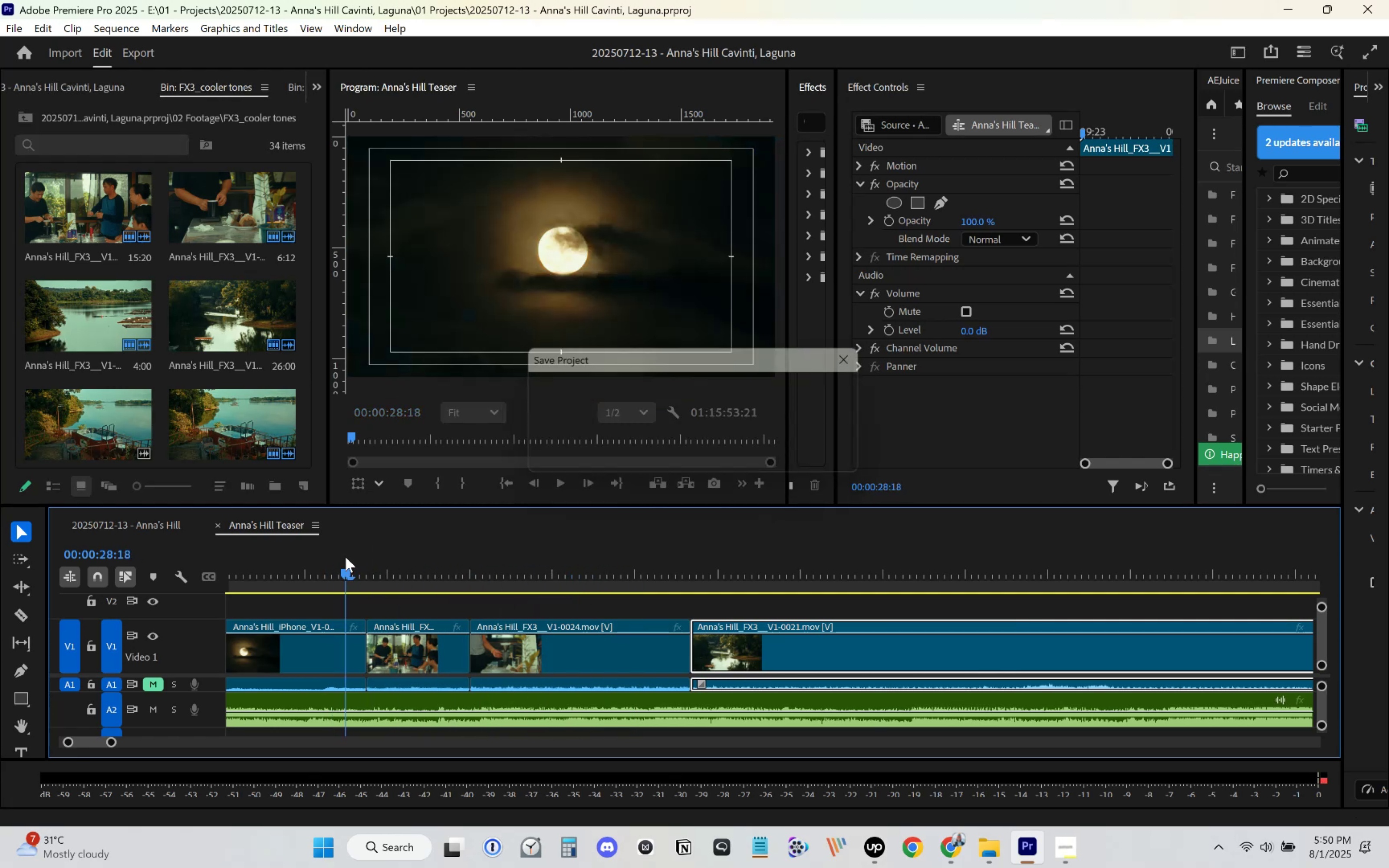 
key(Space)
 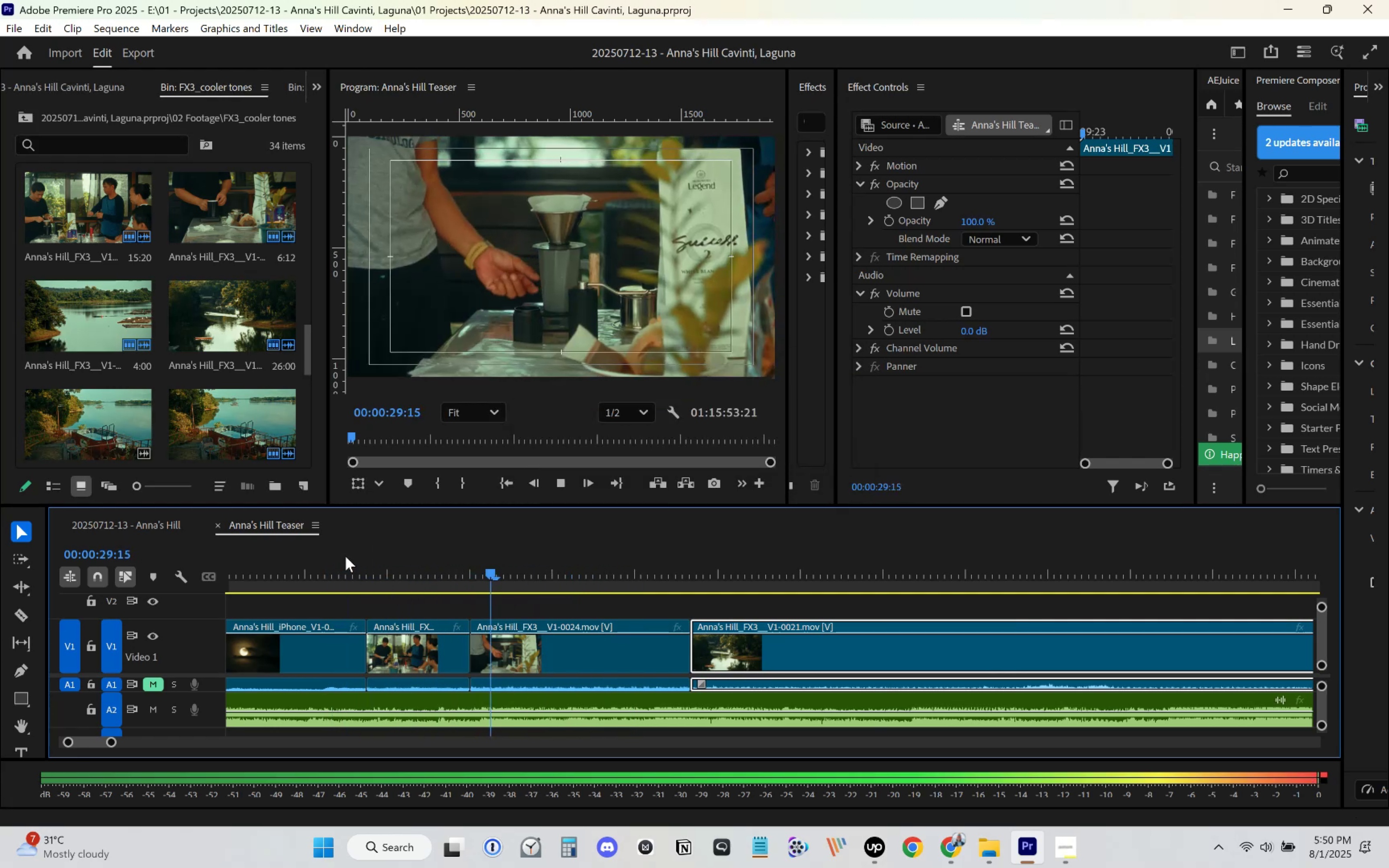 
key(Space)
 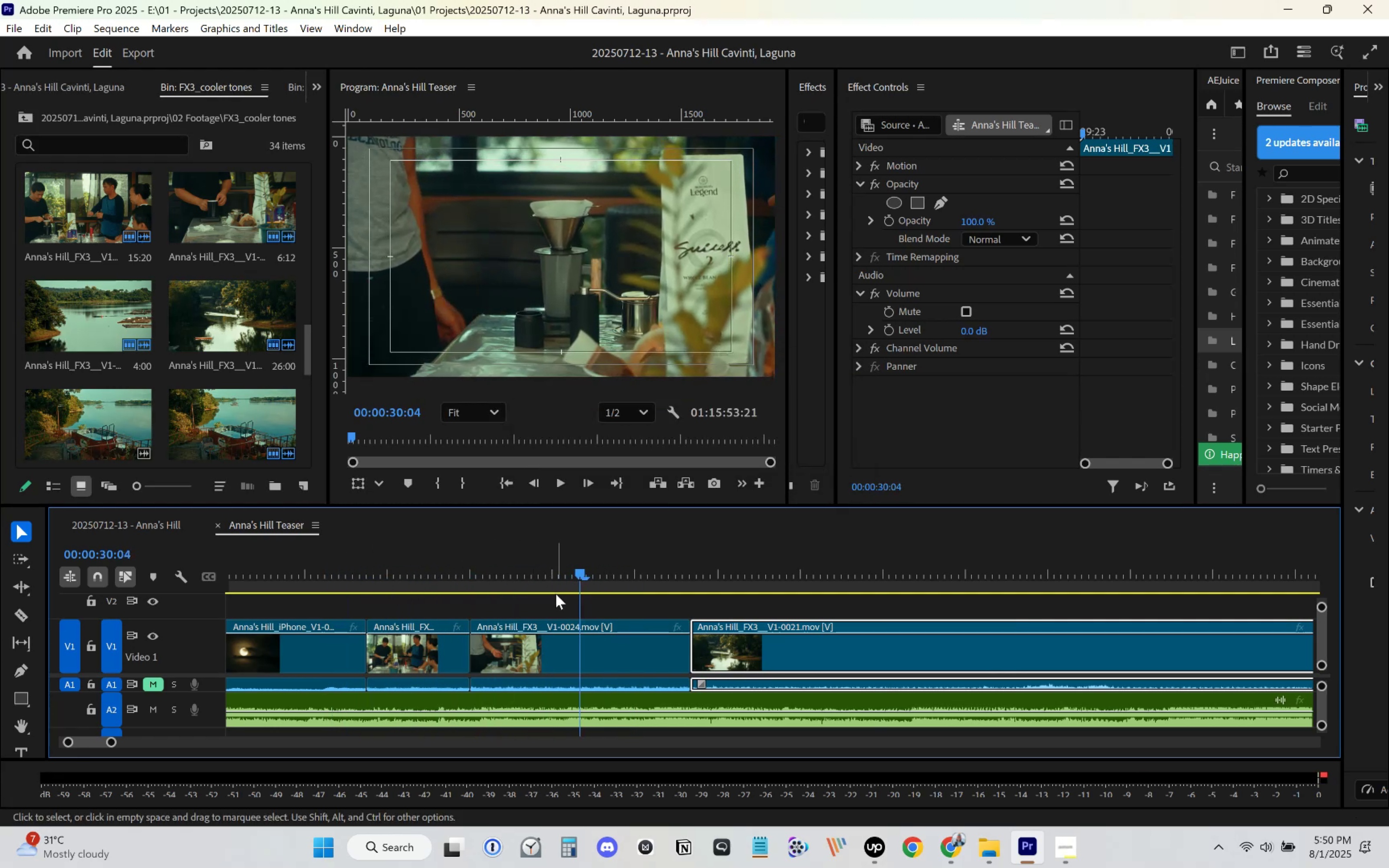 
left_click([406, 547])
 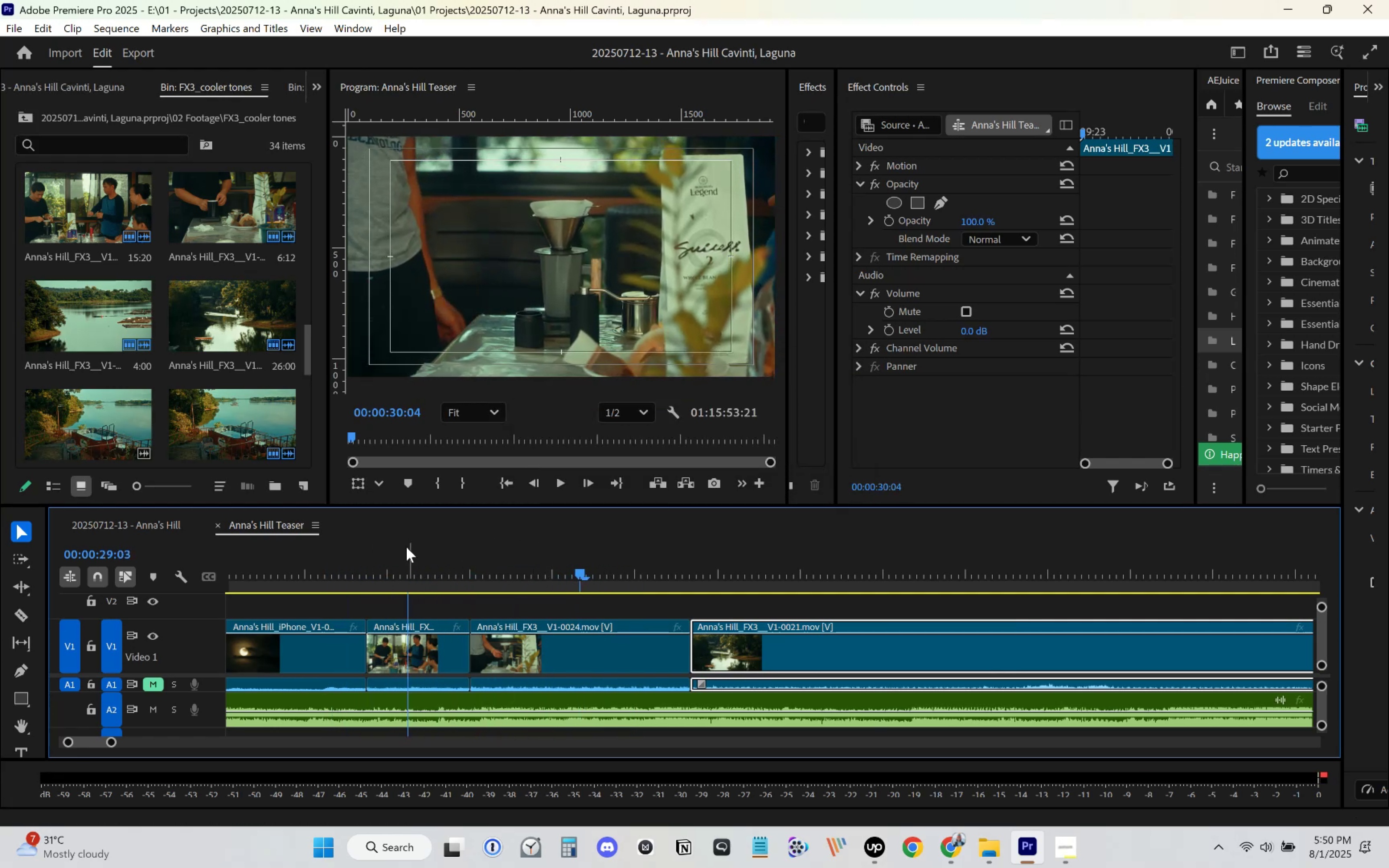 
key(Space)
 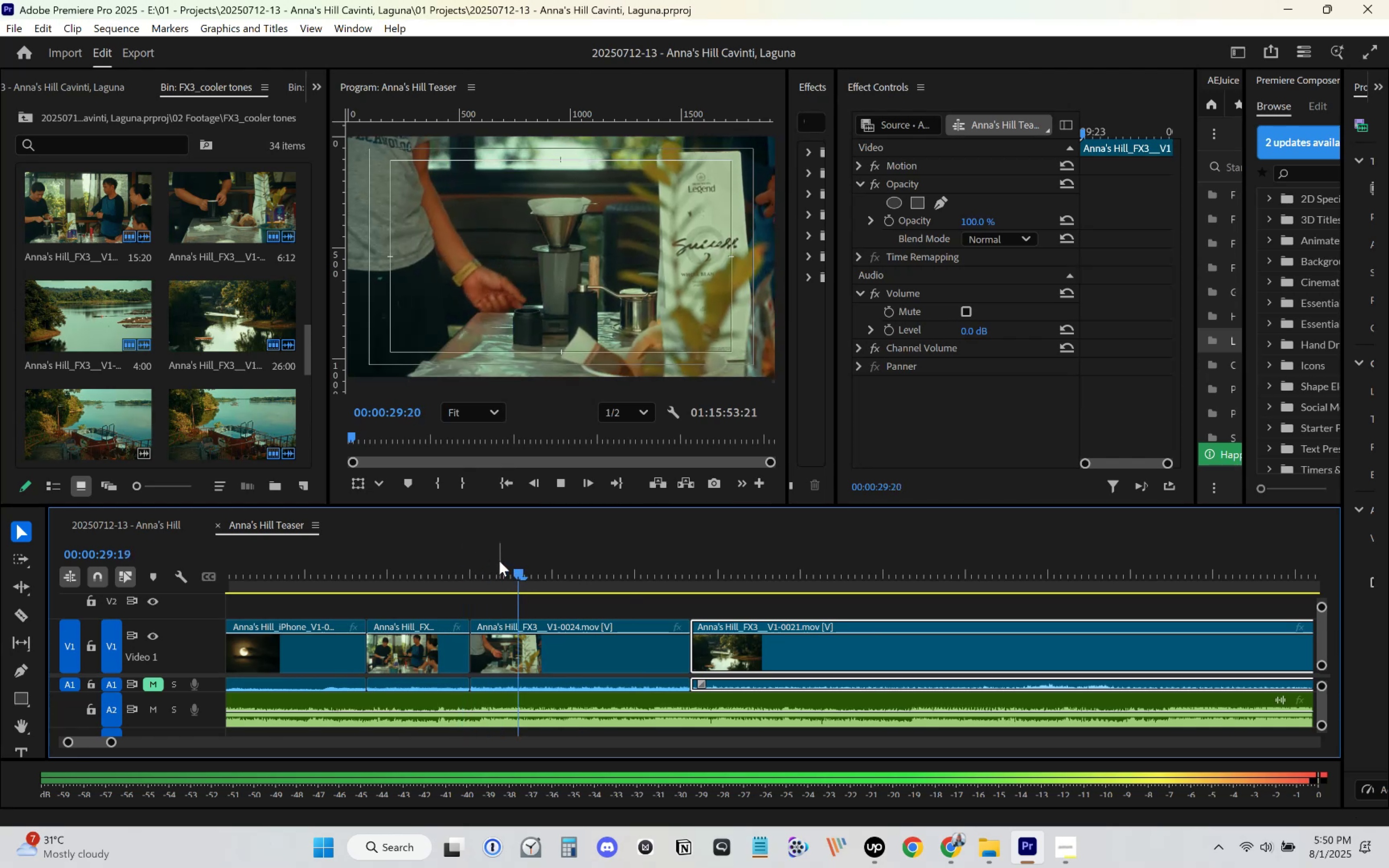 
key(Space)
 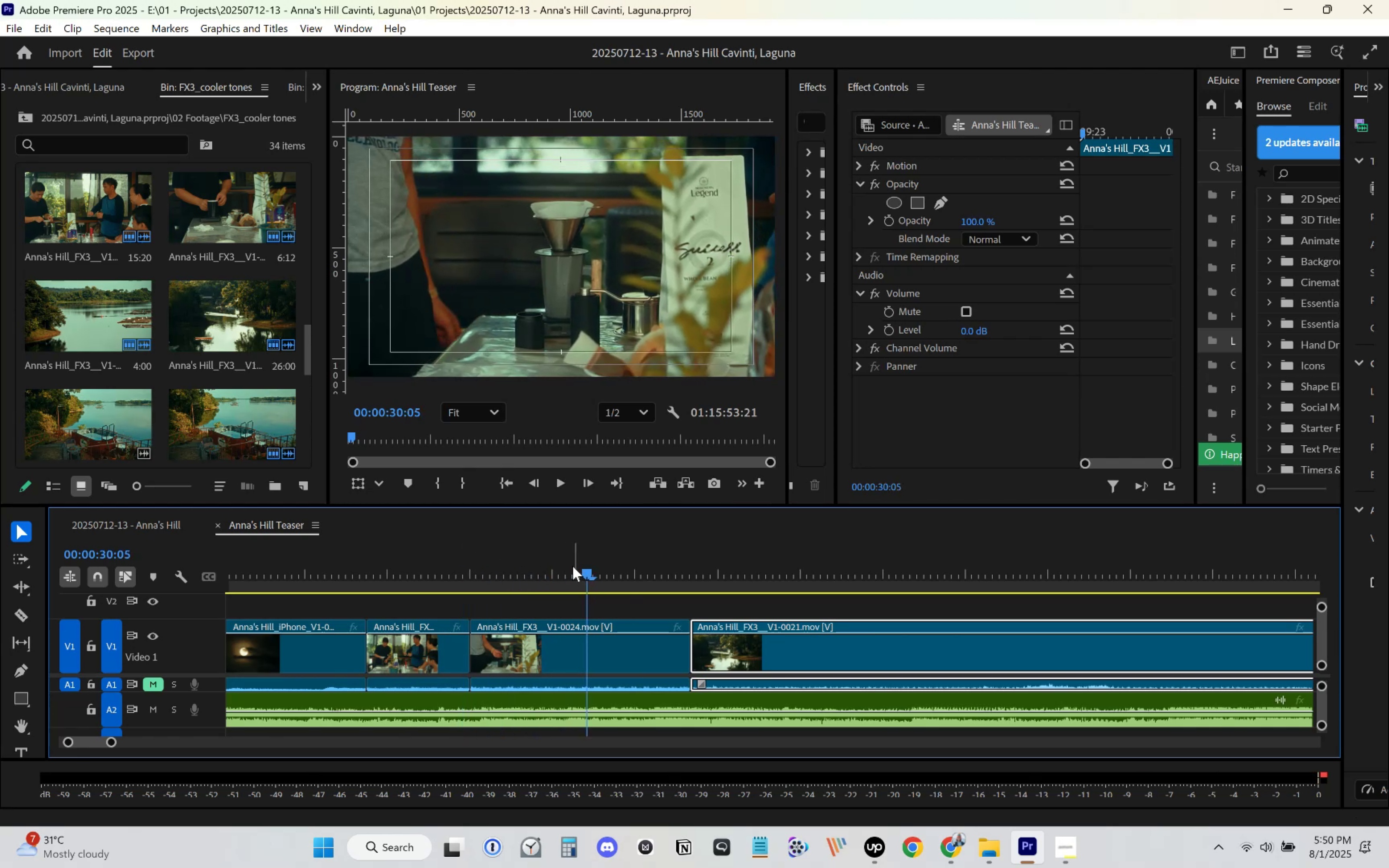 
key(Space)
 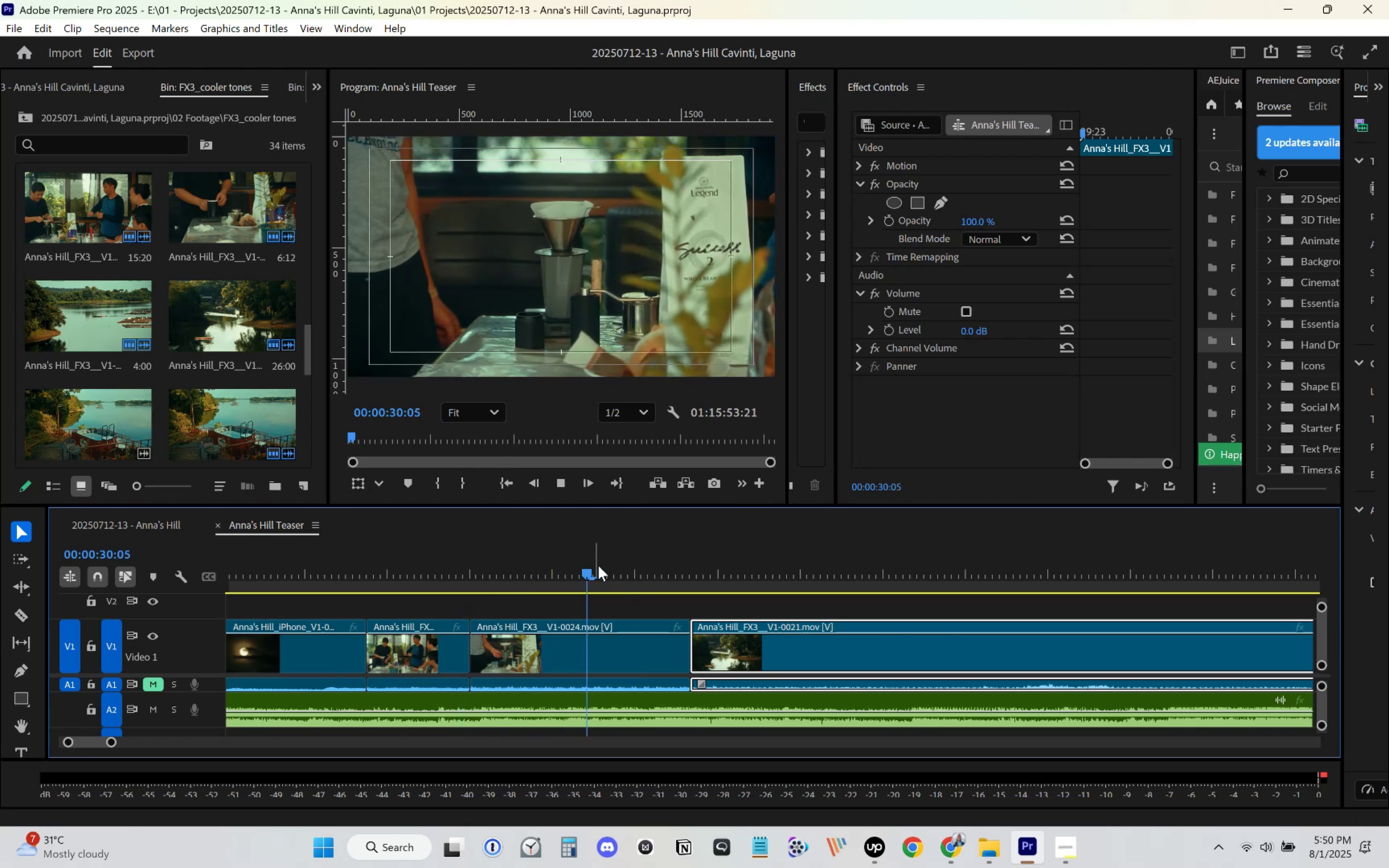 
key(Space)
 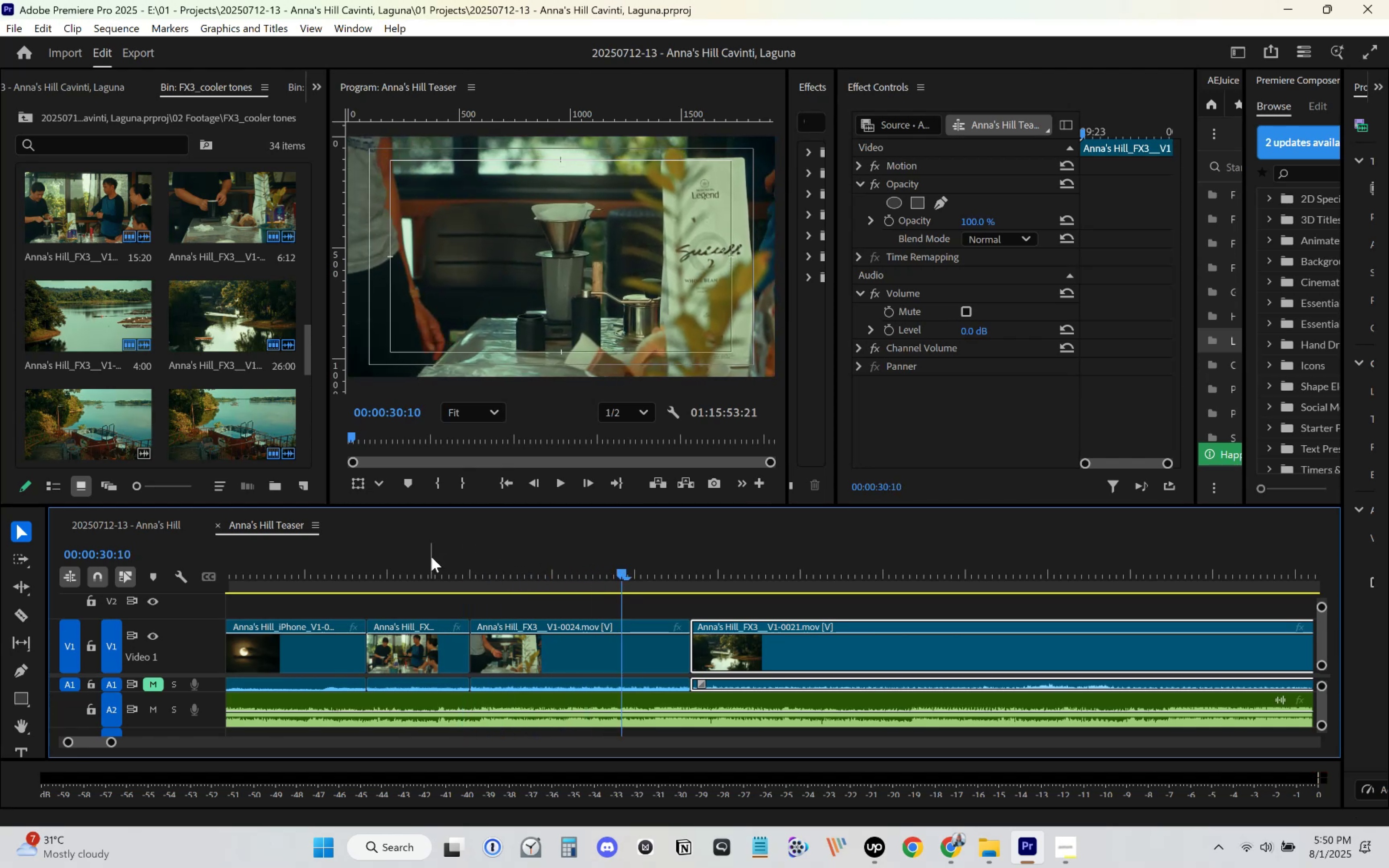 
key(Space)
 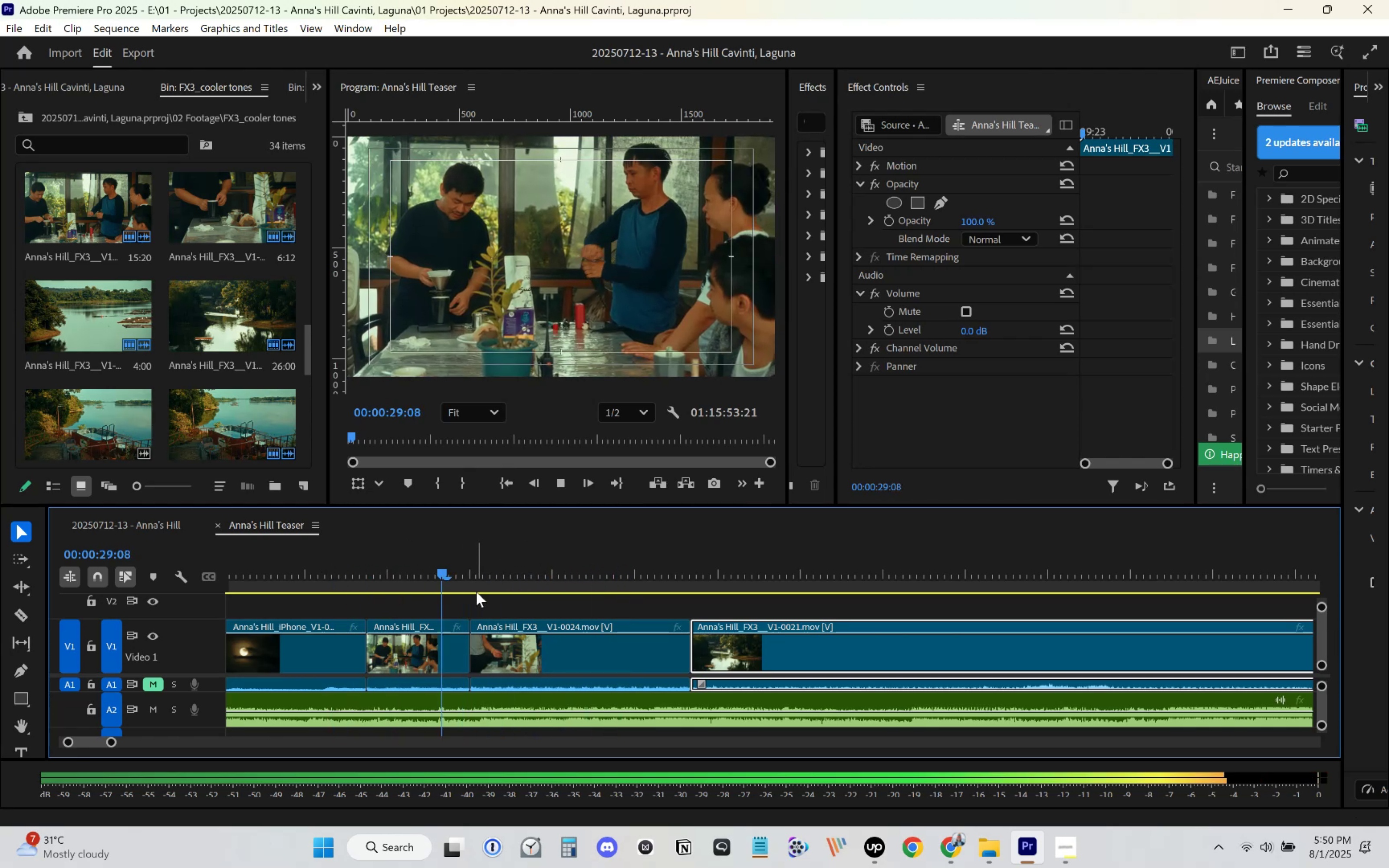 
key(Space)
 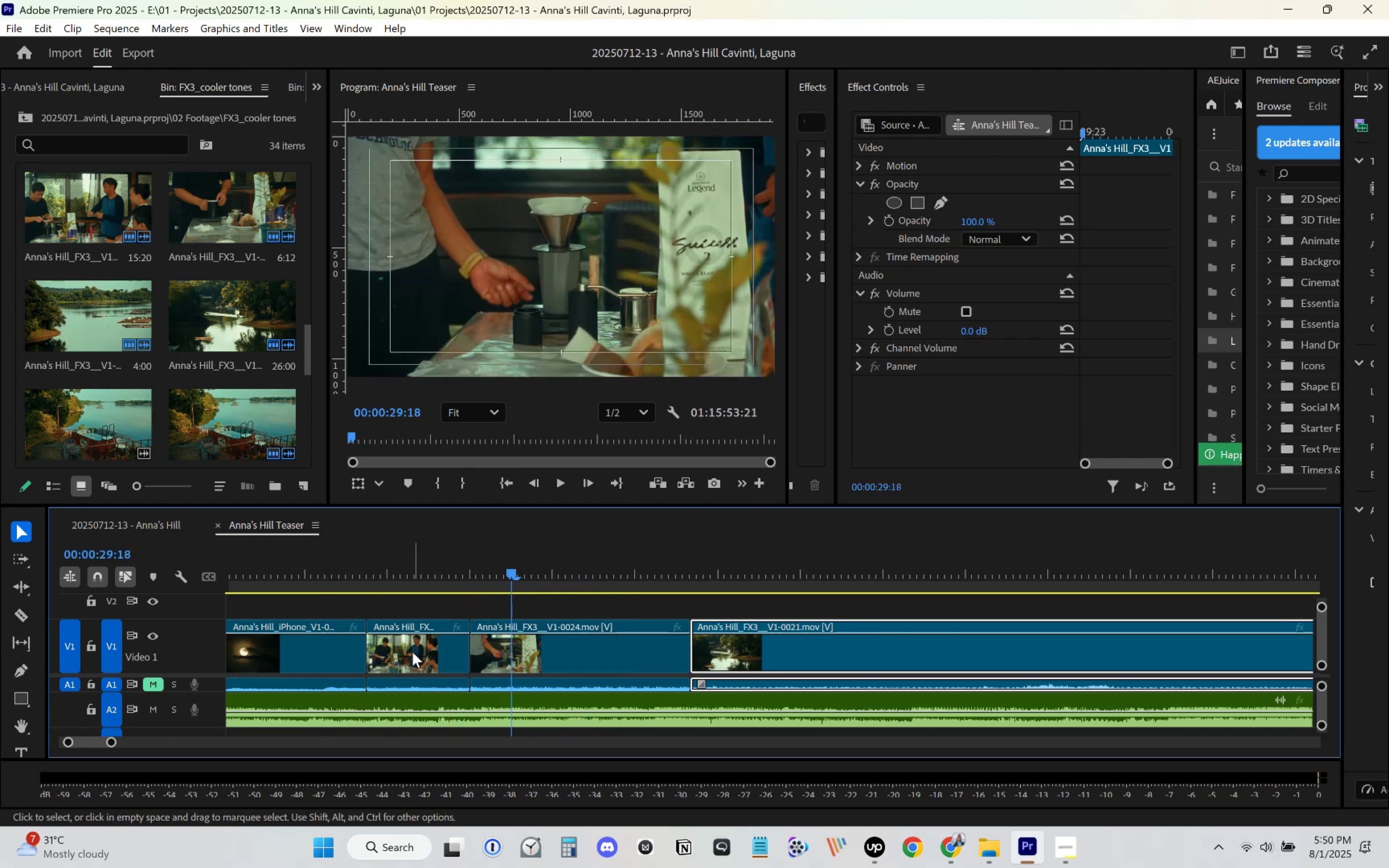 
left_click_drag(start_coordinate=[412, 655], to_coordinate=[738, 646])
 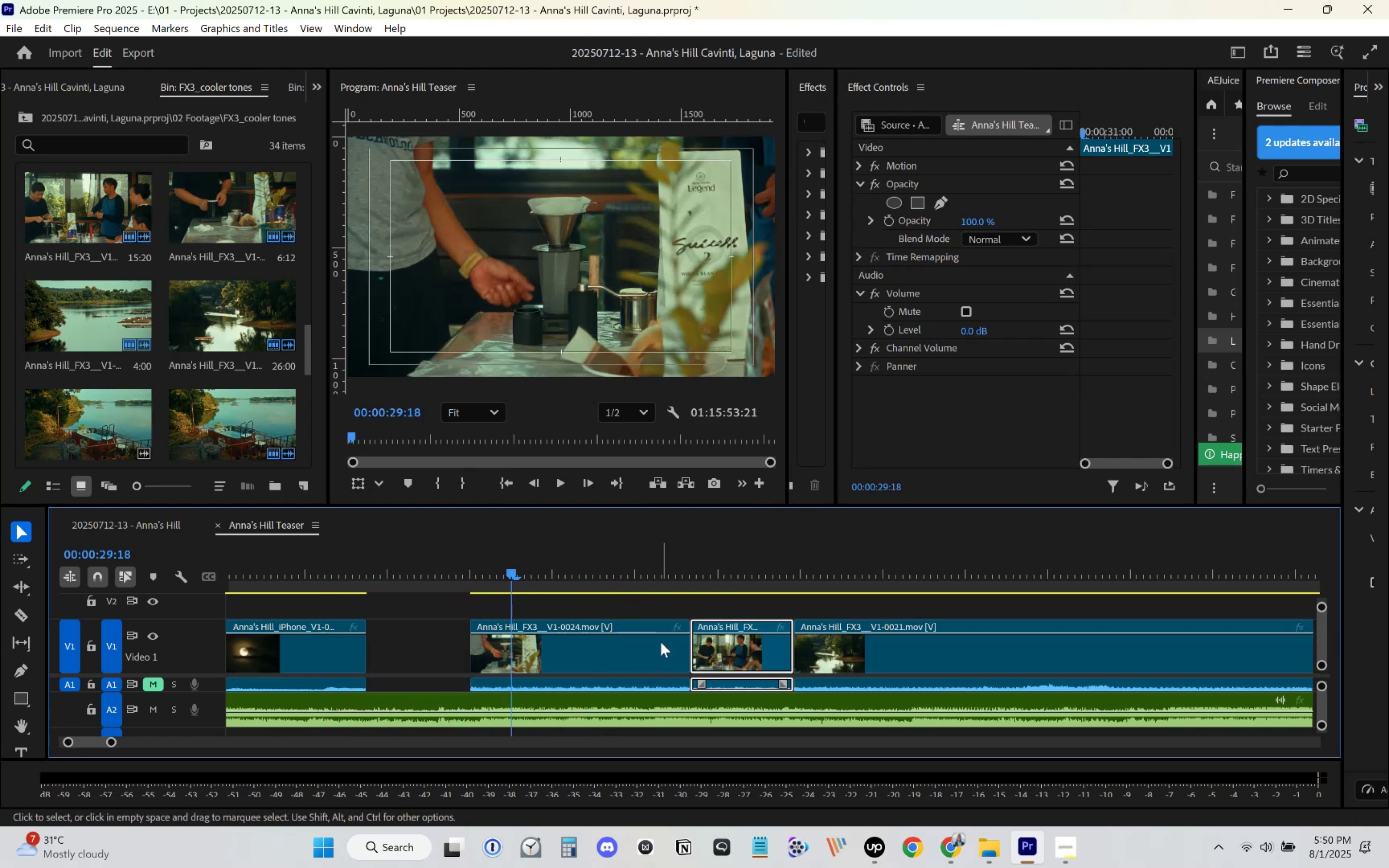 
left_click_drag(start_coordinate=[576, 656], to_coordinate=[476, 657])
 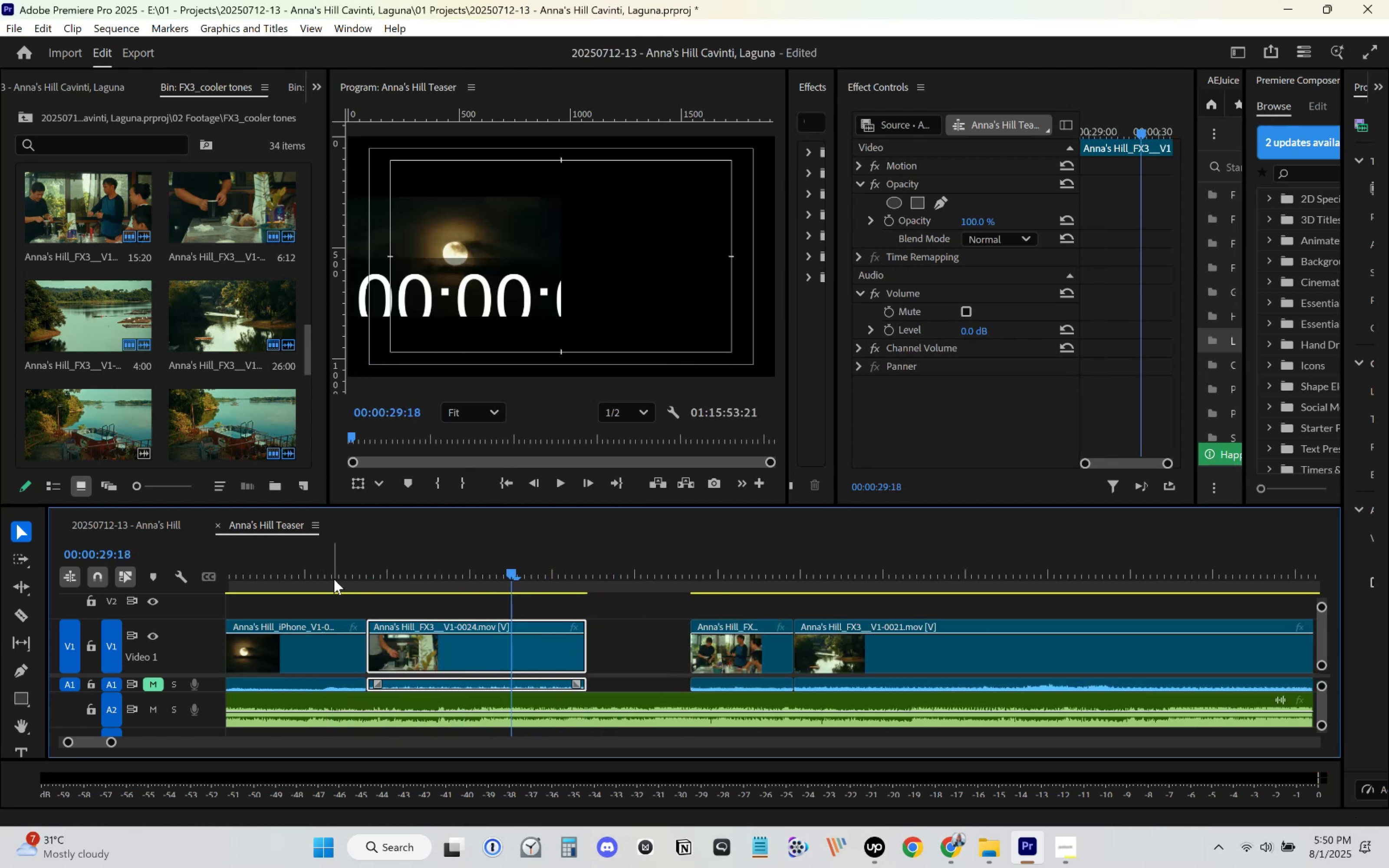 
left_click([313, 567])
 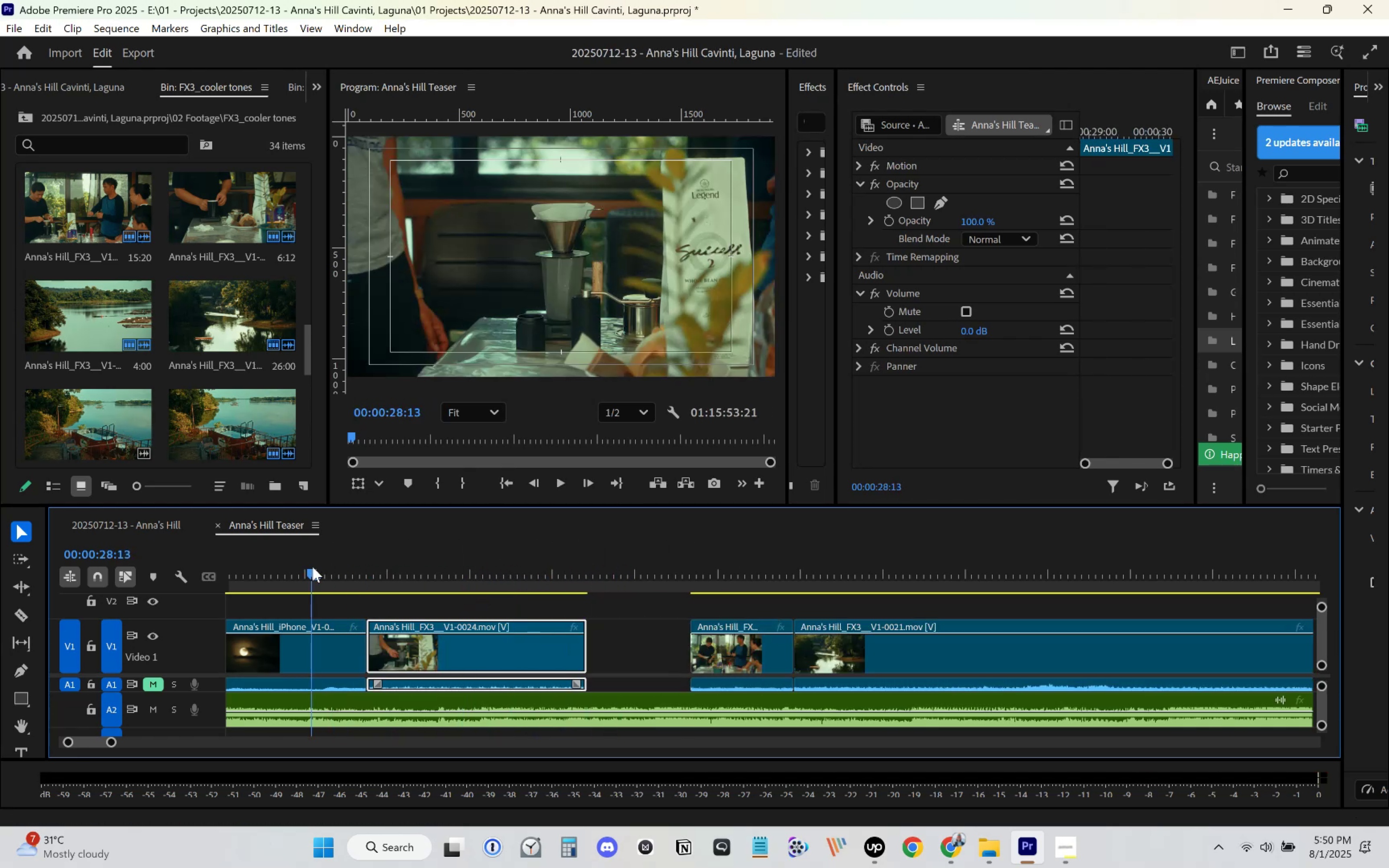 
key(Space)
 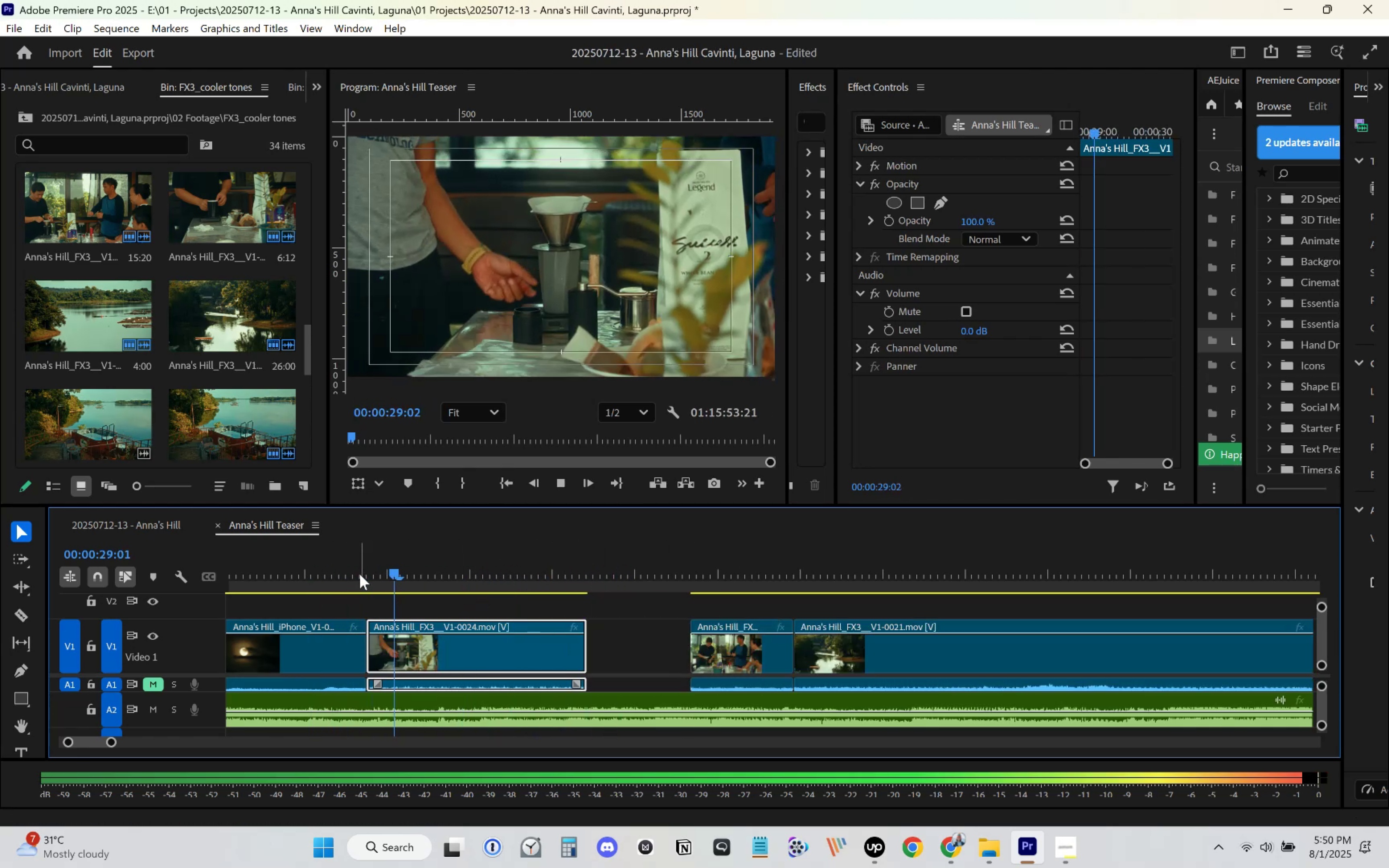 
key(Space)
 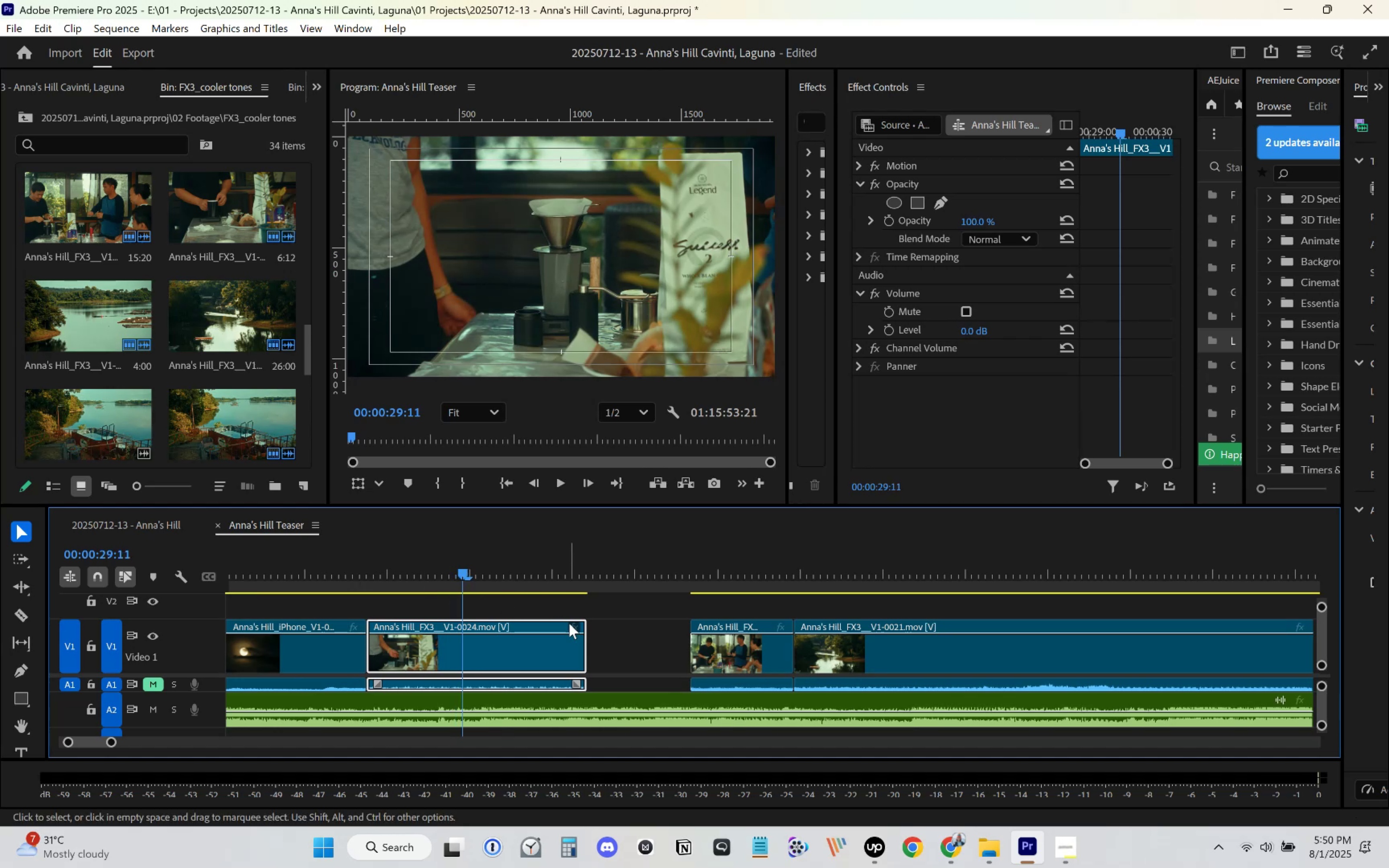 
key(Space)
 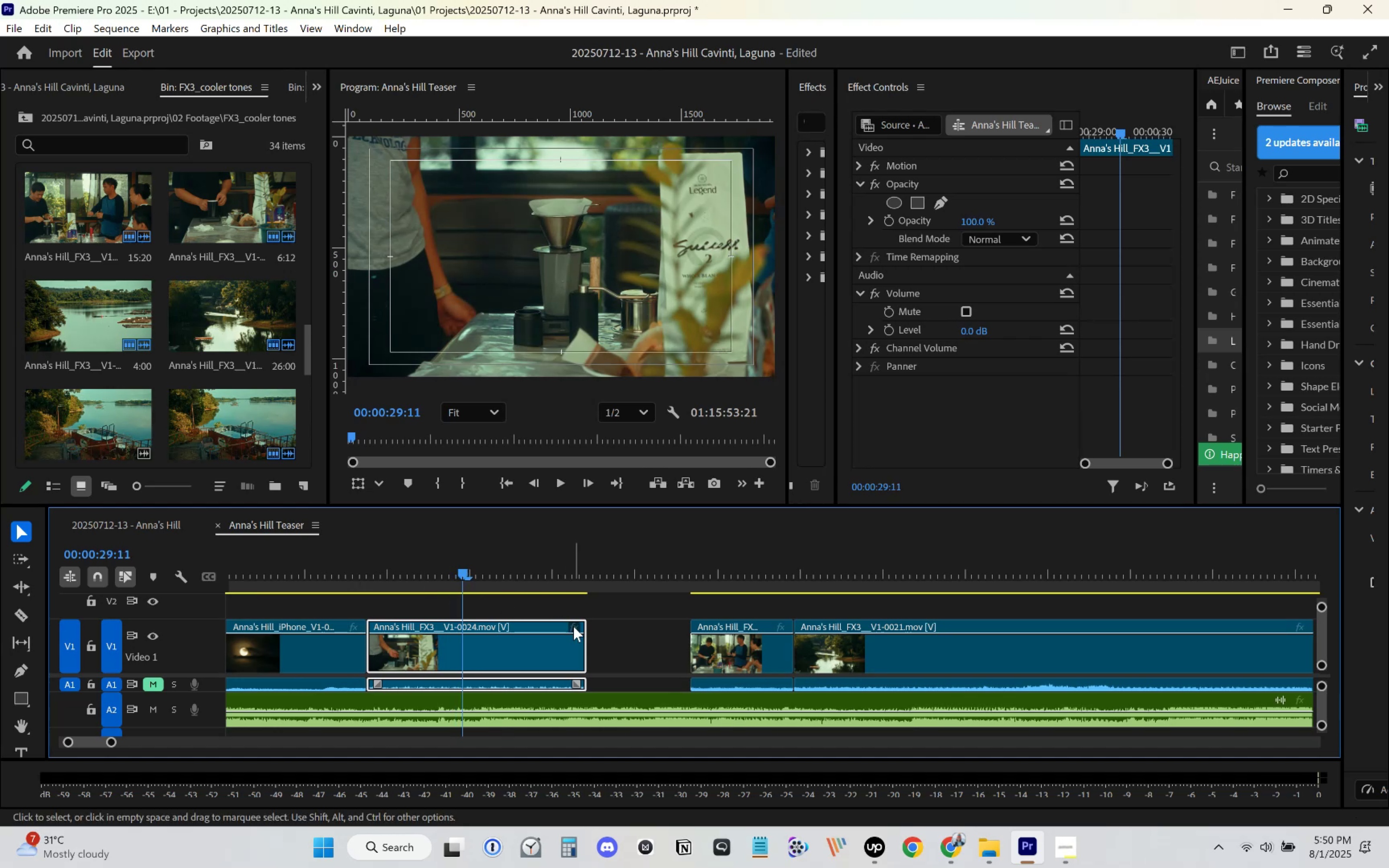 
key(Space)
 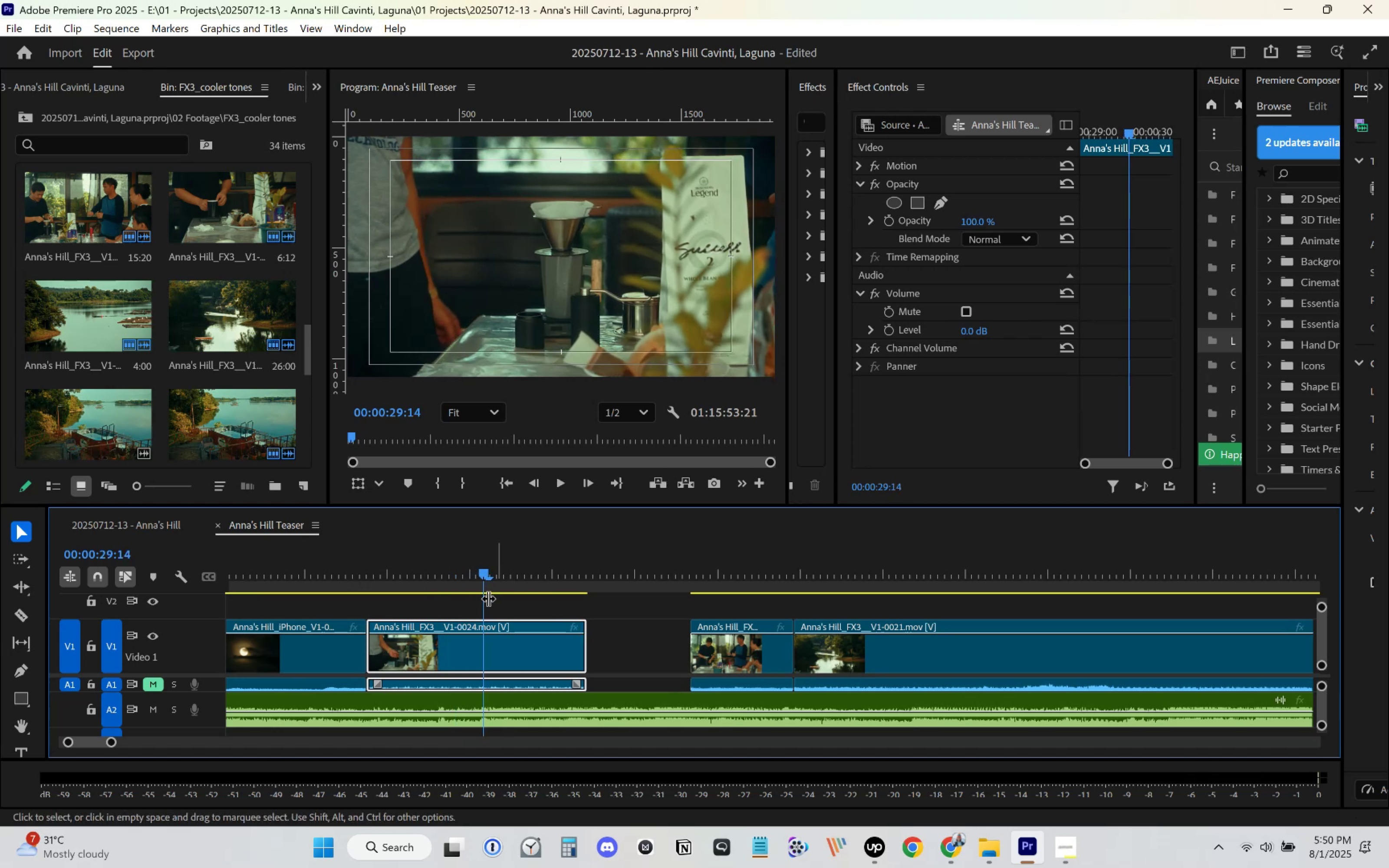 
left_click_drag(start_coordinate=[484, 574], to_coordinate=[474, 584])
 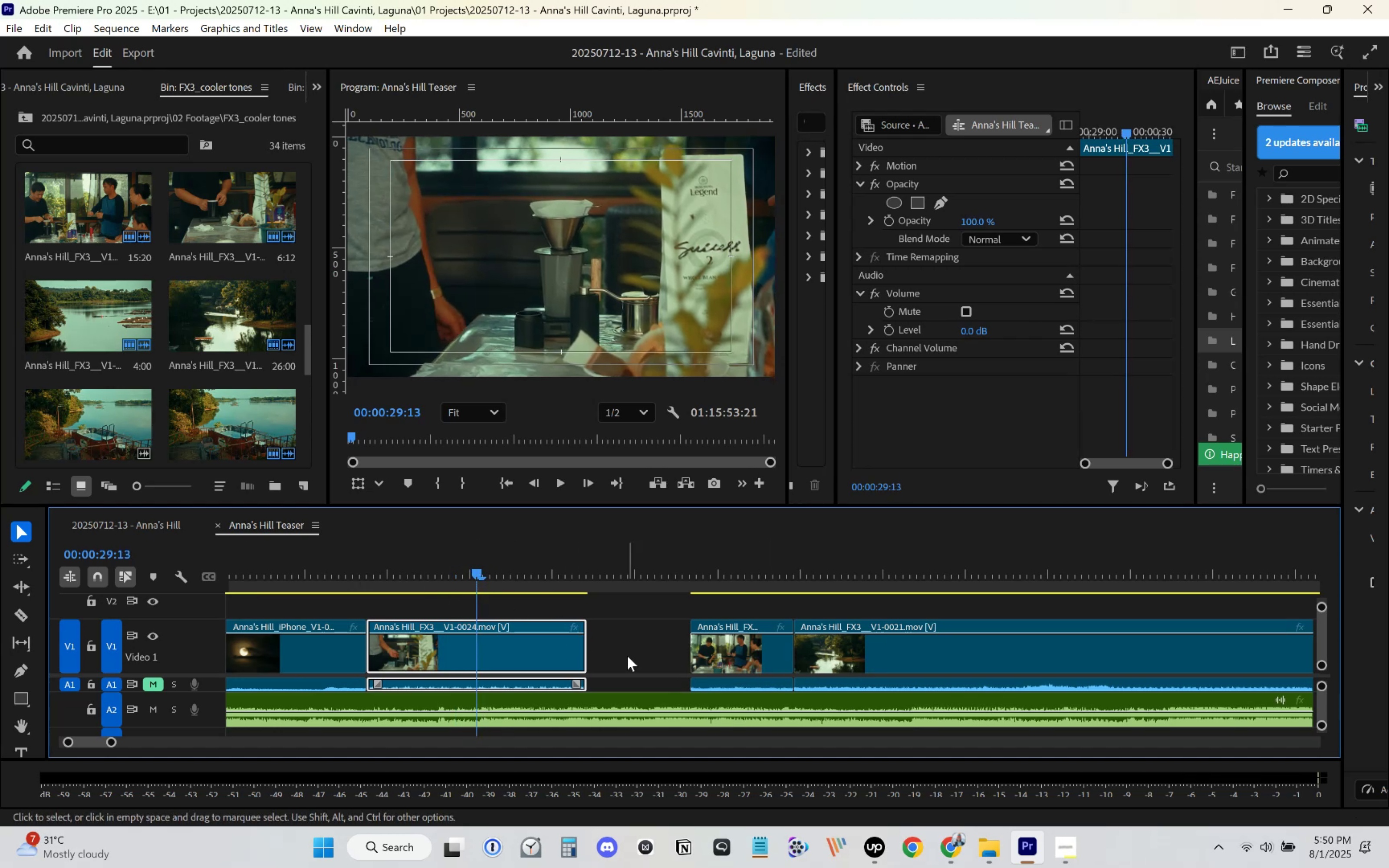 
left_click_drag(start_coordinate=[586, 656], to_coordinate=[481, 655])
 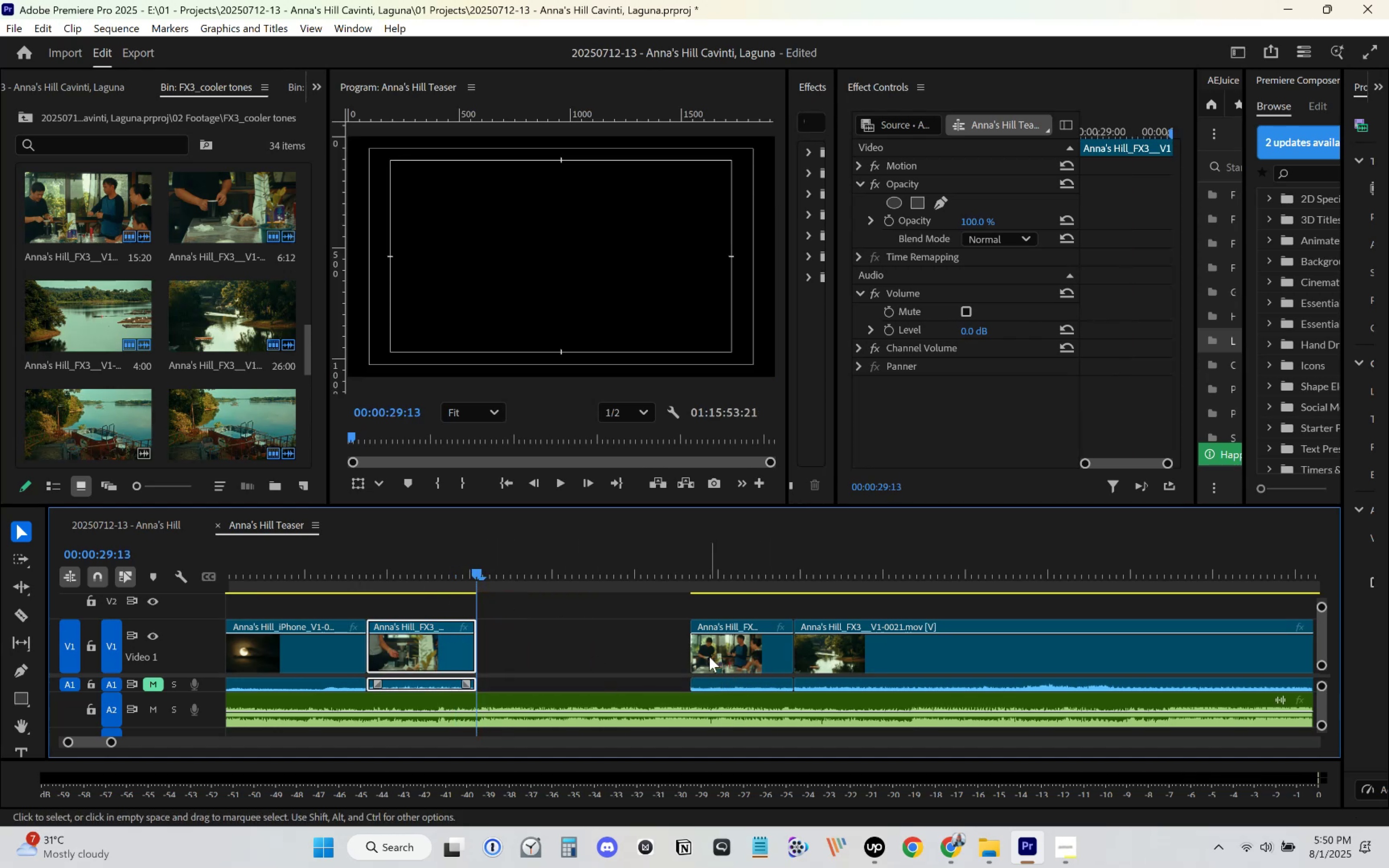 
left_click_drag(start_coordinate=[712, 654], to_coordinate=[500, 652])
 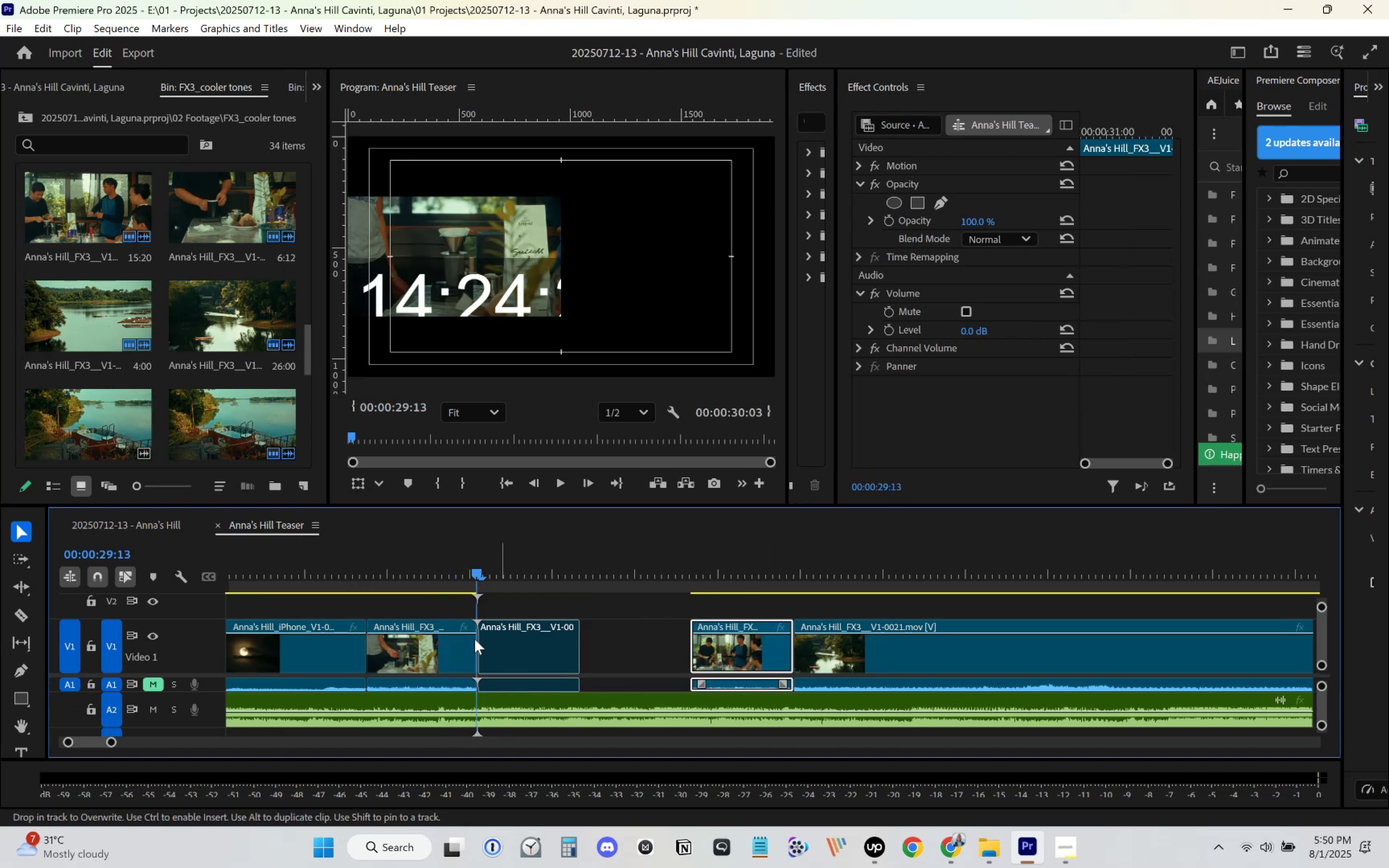 
left_click_drag(start_coordinate=[305, 563], to_coordinate=[302, 563])
 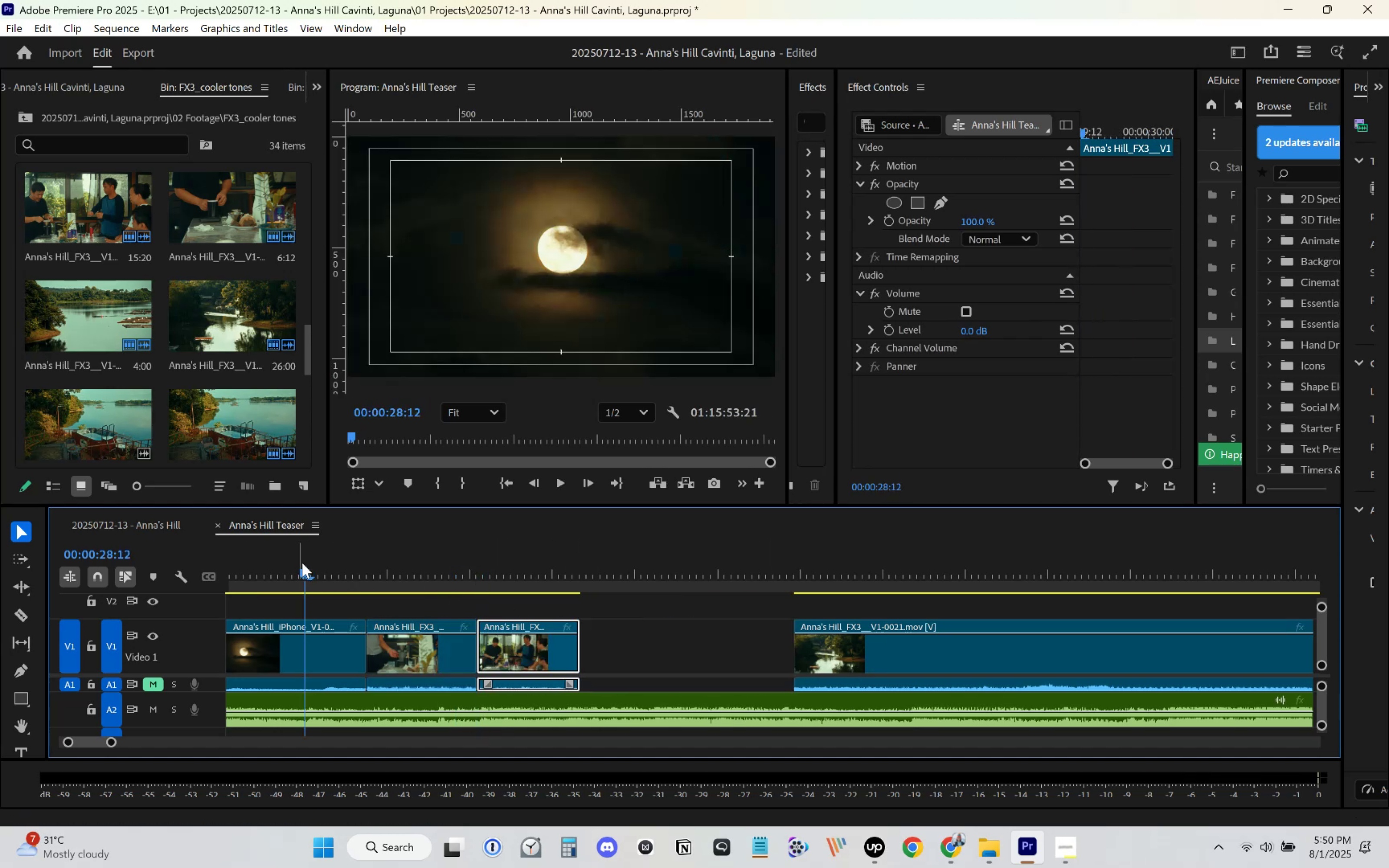 
key(Space)
 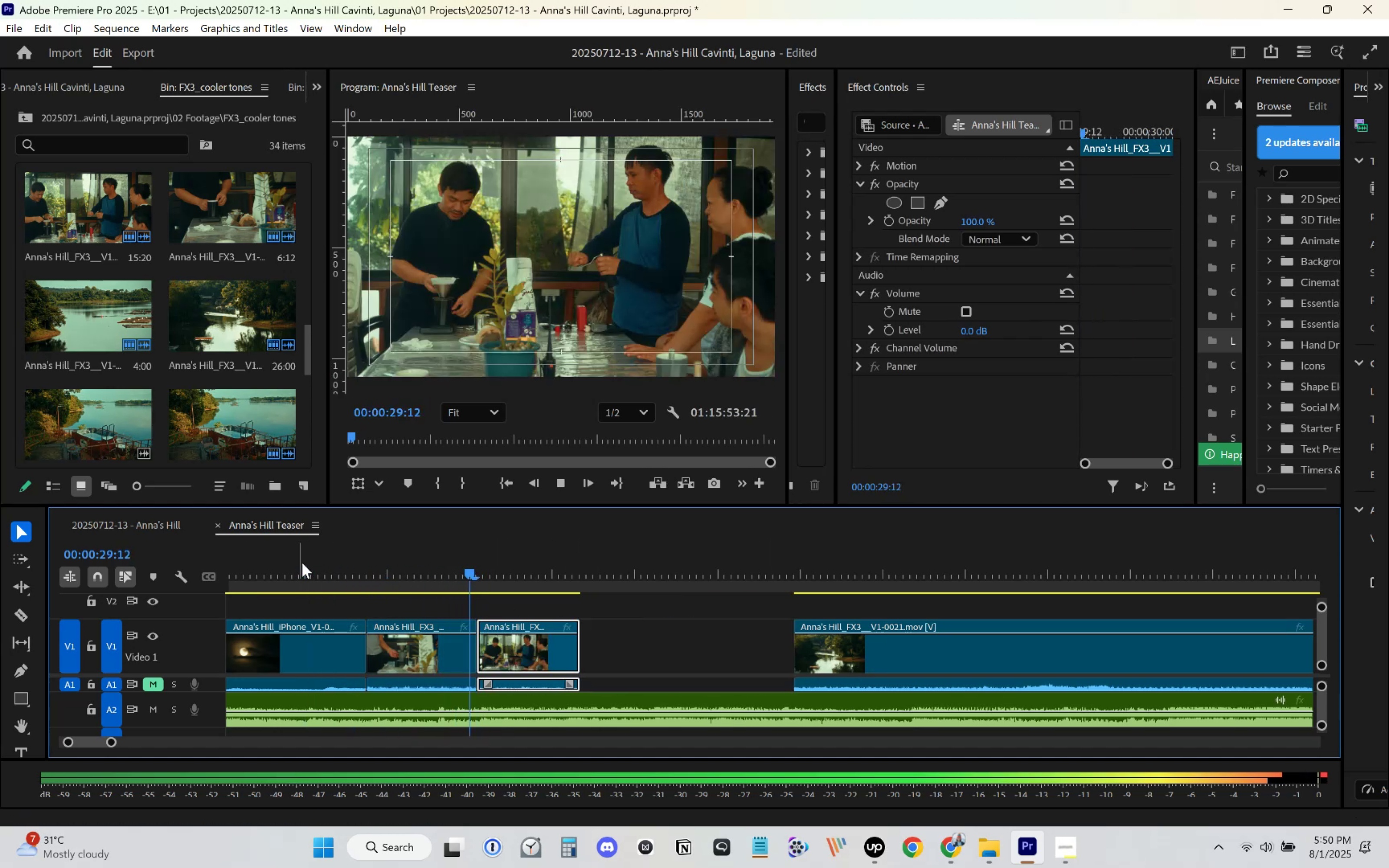 
left_click([302, 563])
 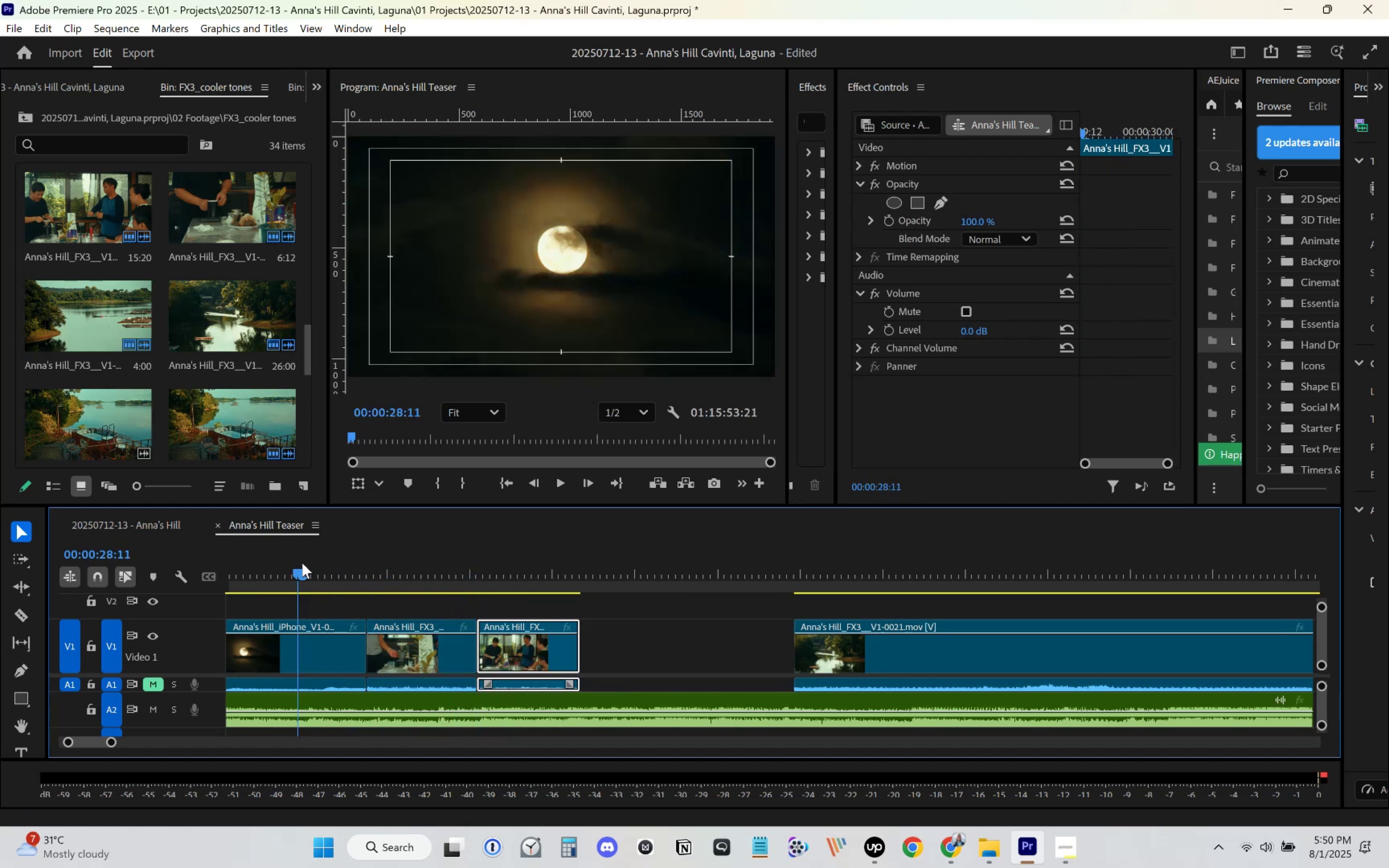 
key(Space)
 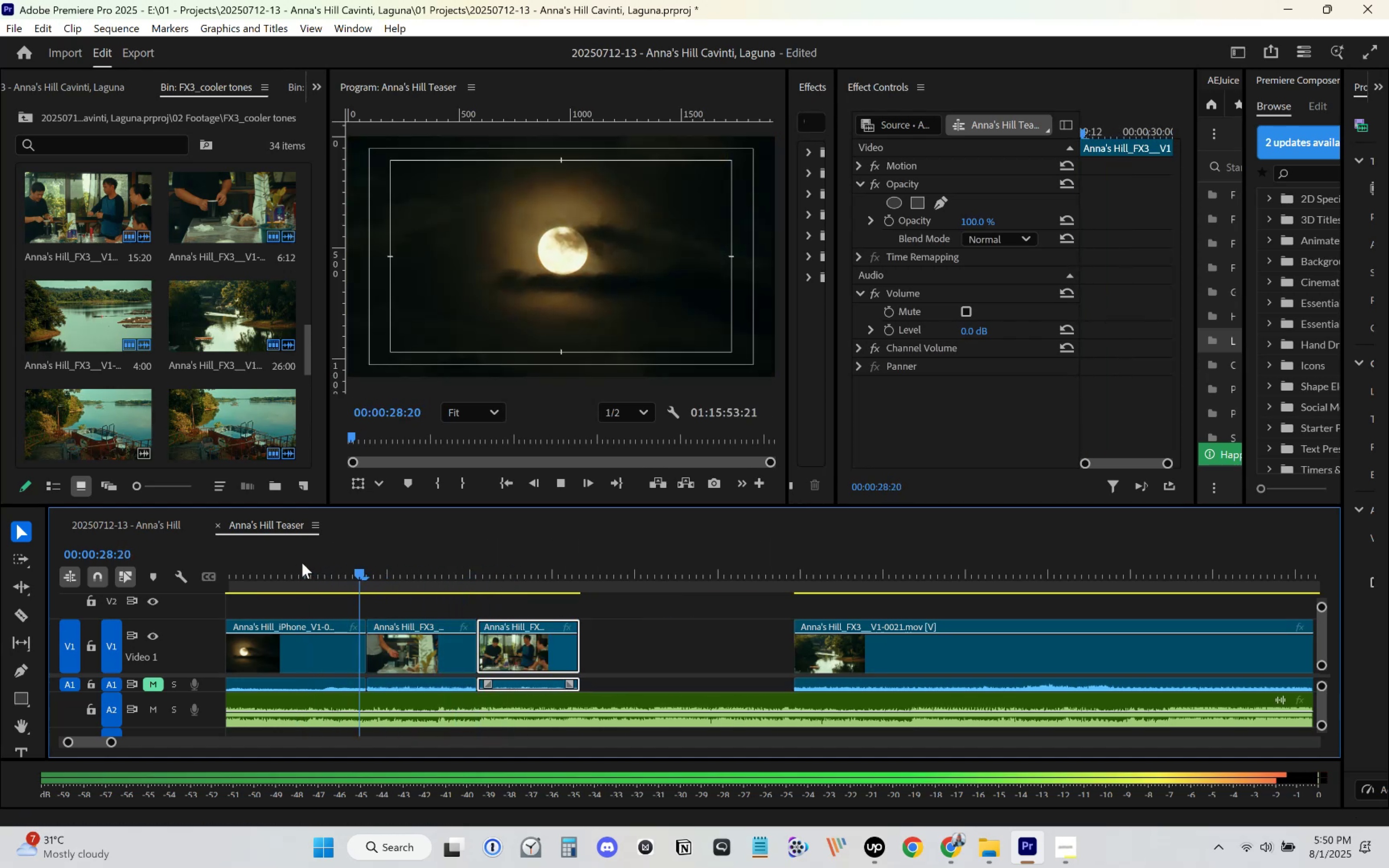 
key(Space)
 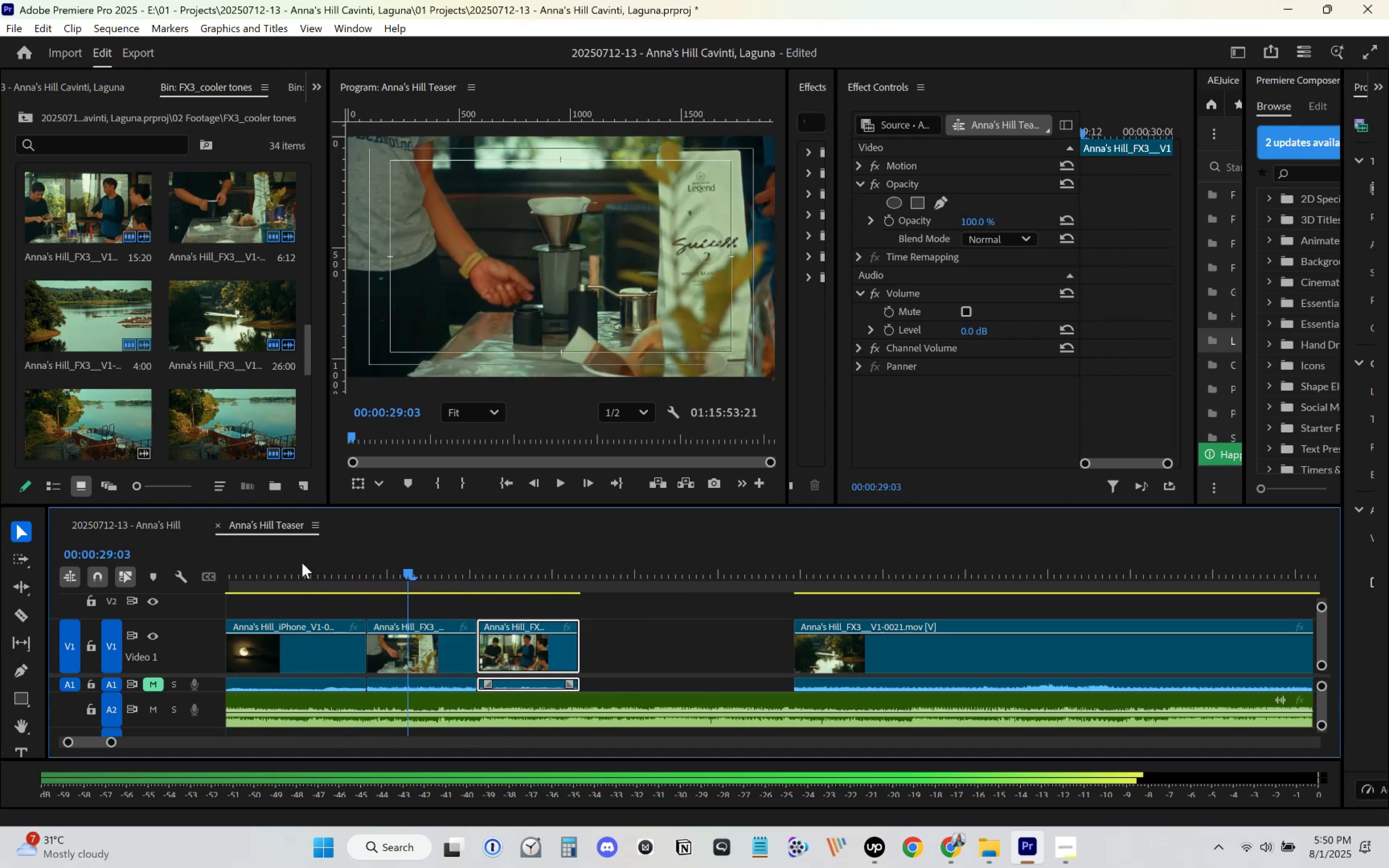 
left_click_drag(start_coordinate=[302, 563], to_coordinate=[340, 568])
 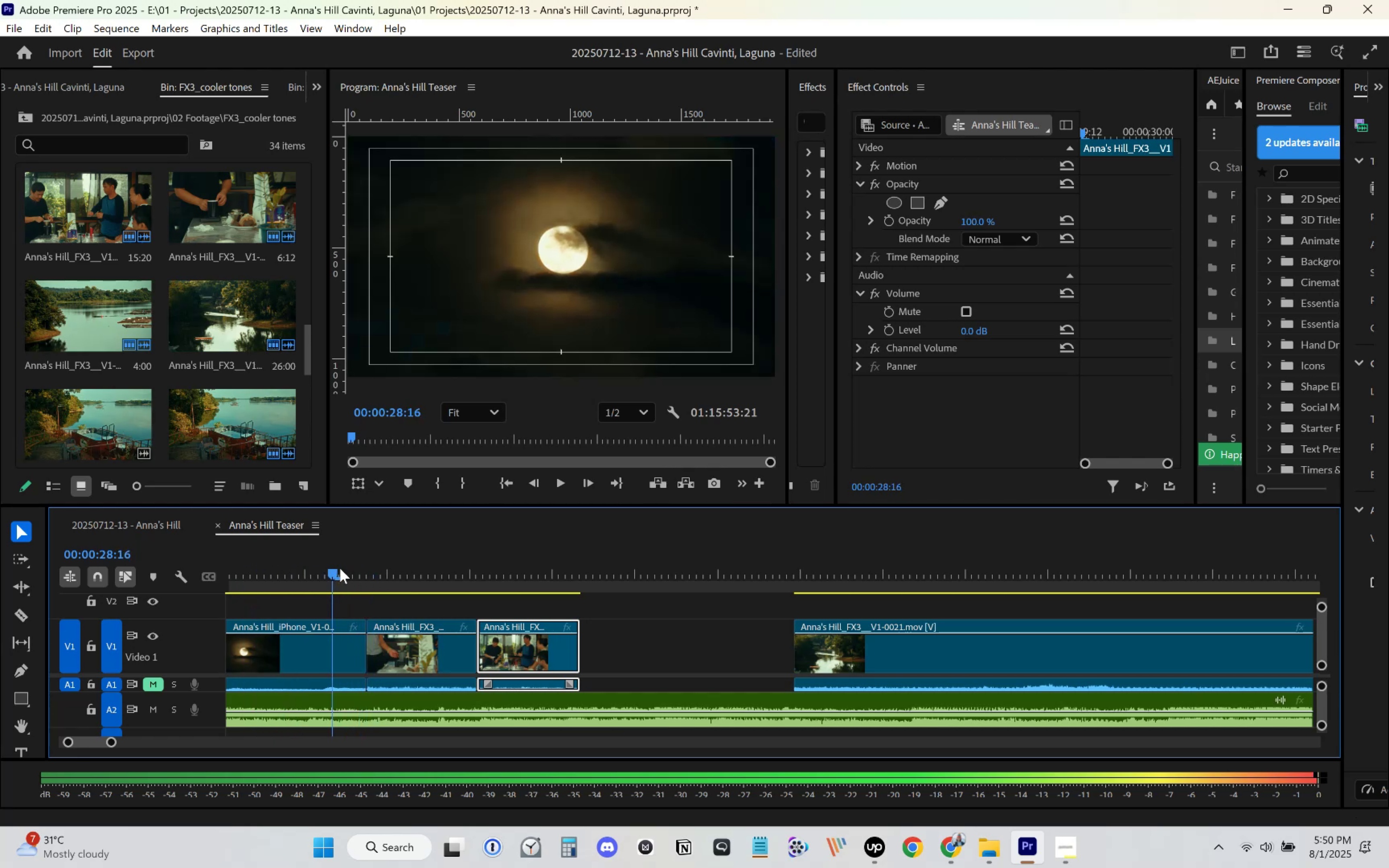 
key(Space)
 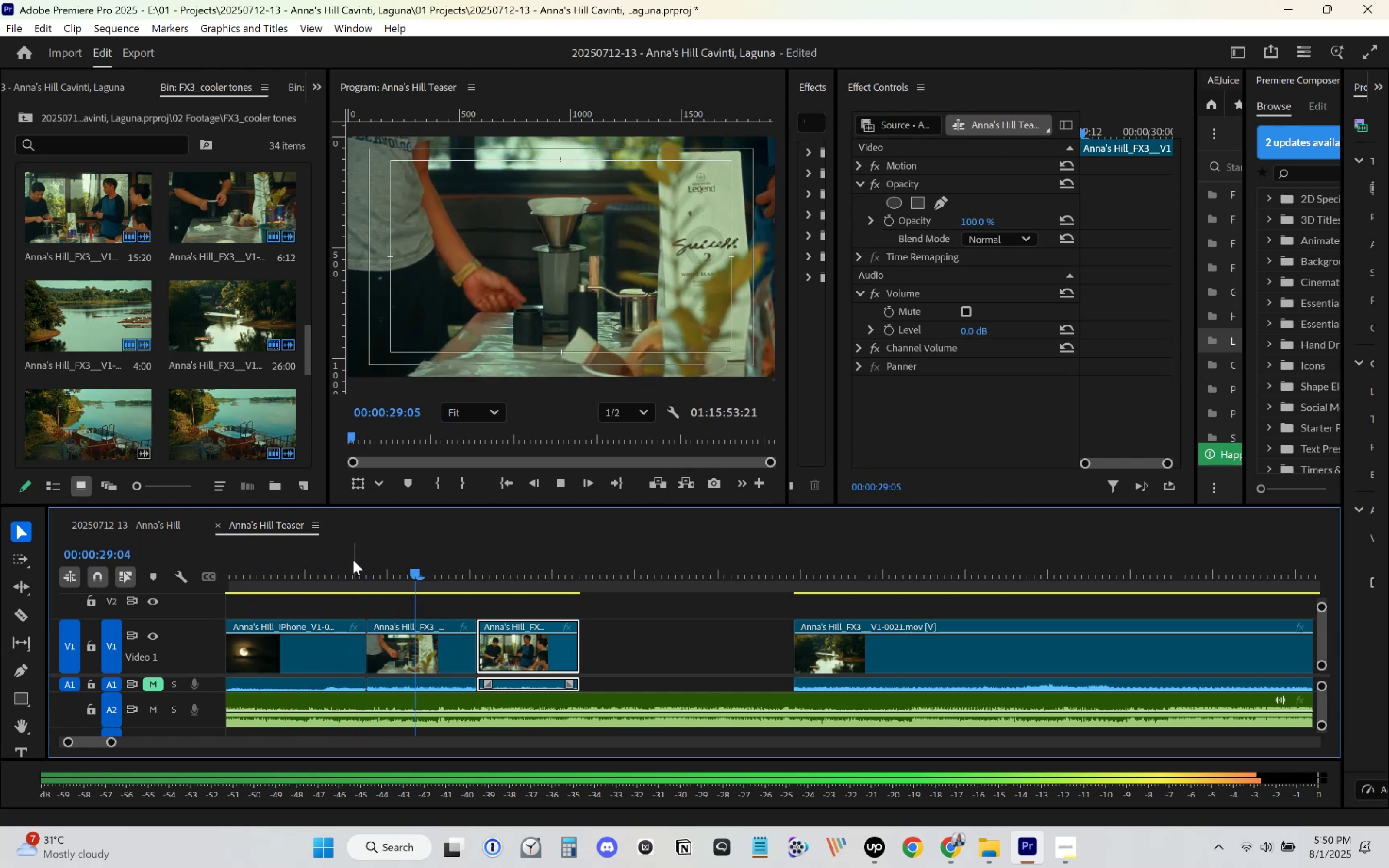 
key(Space)
 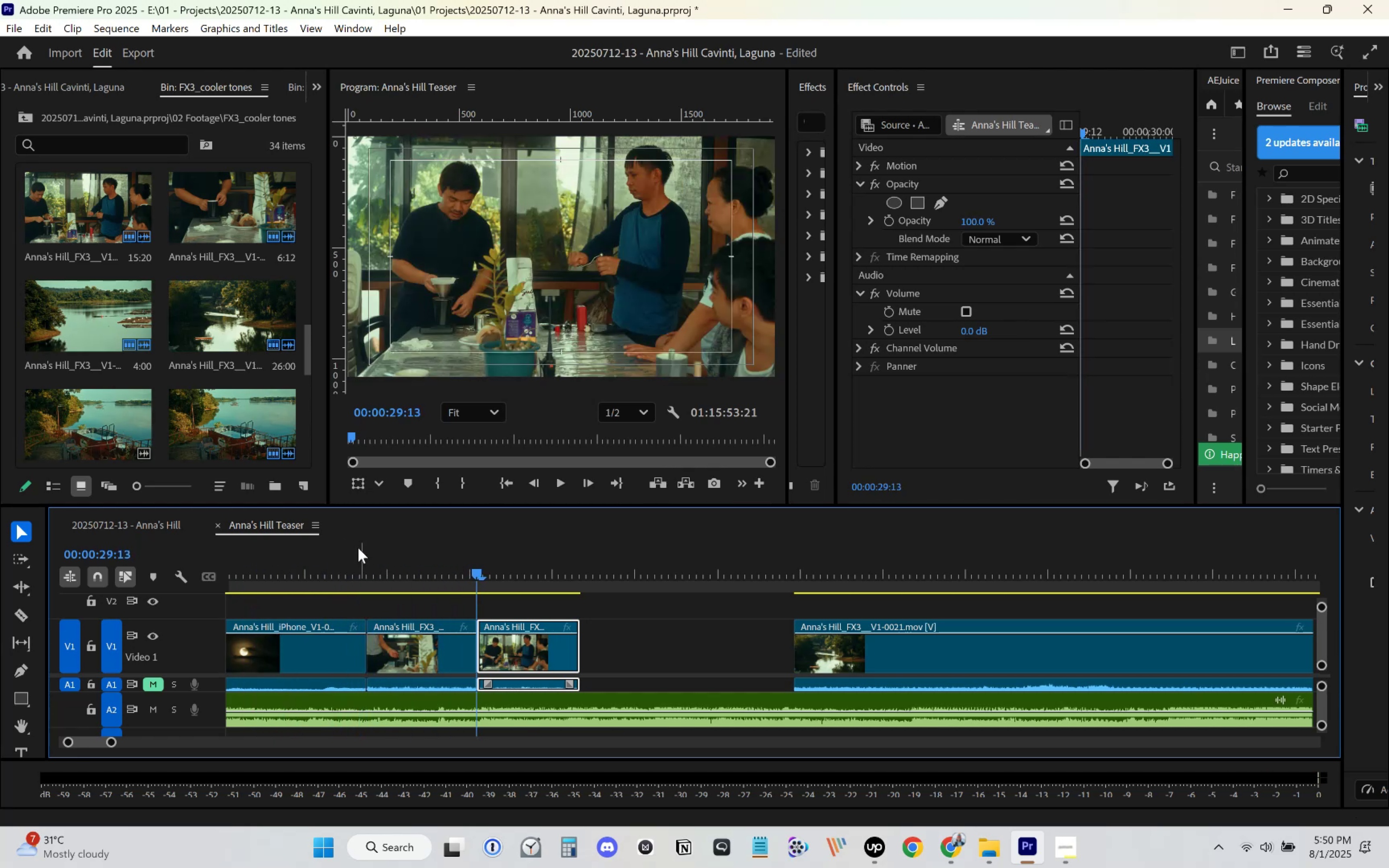 
left_click([358, 548])
 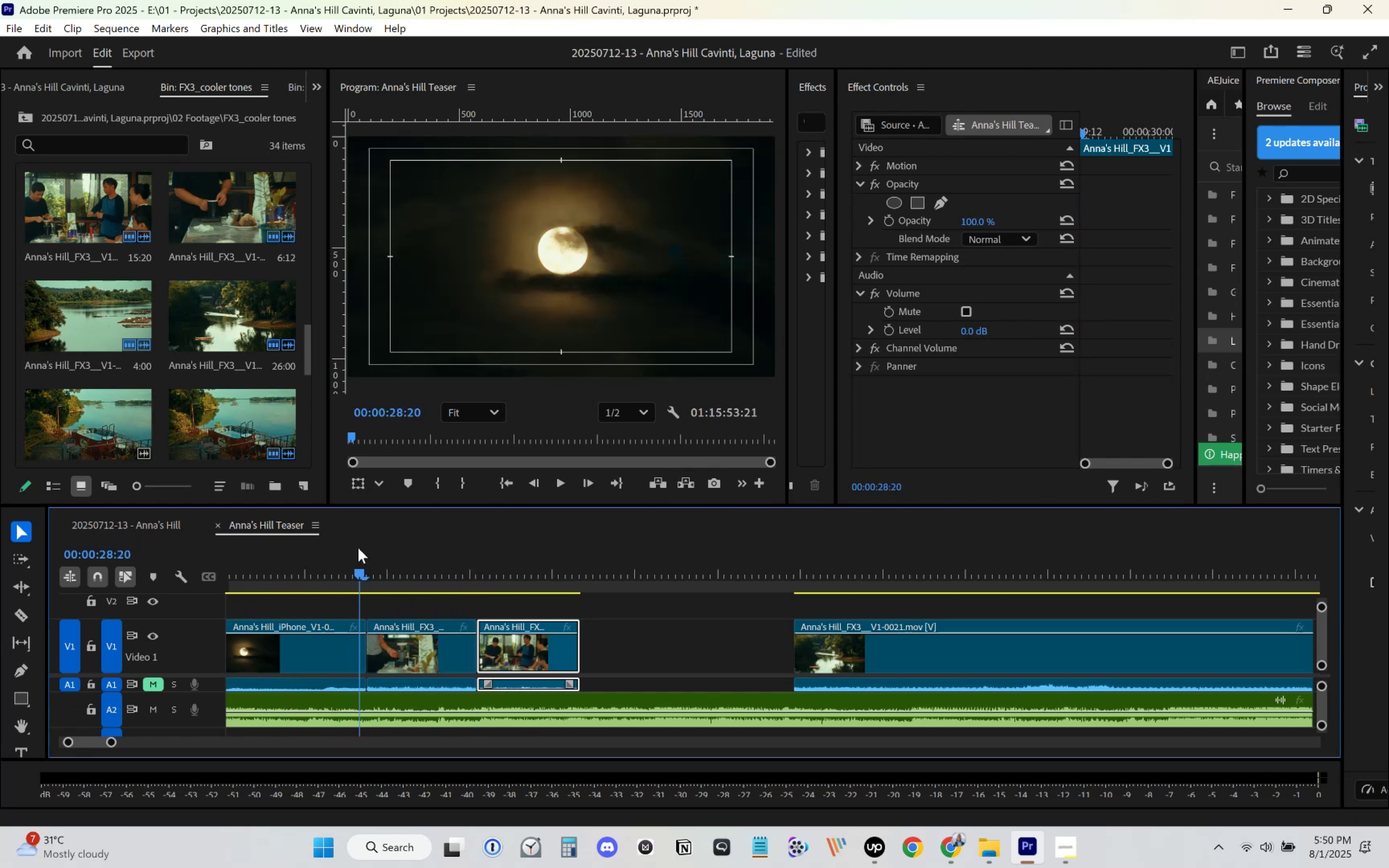 
key(Space)
 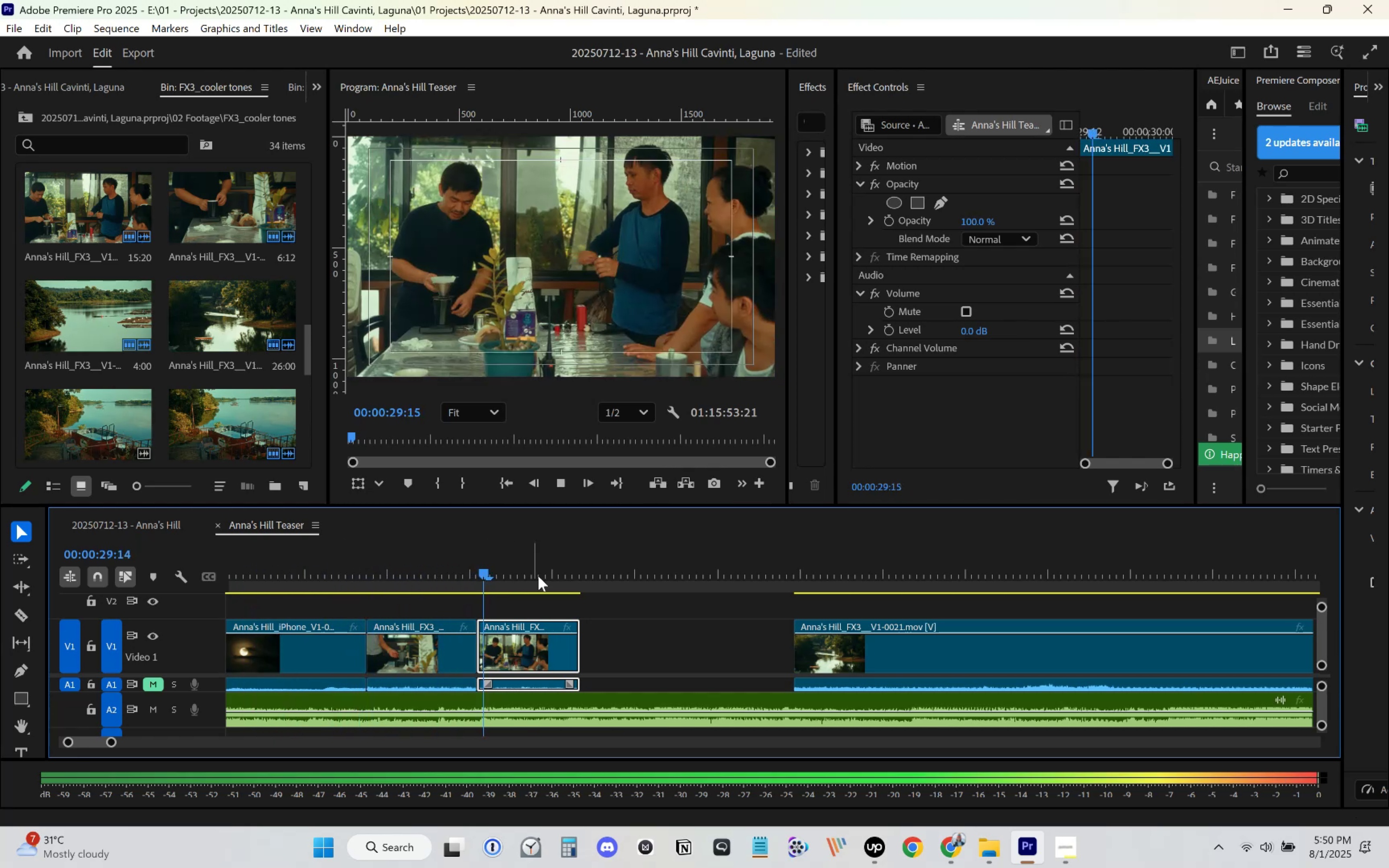 
key(Space)
 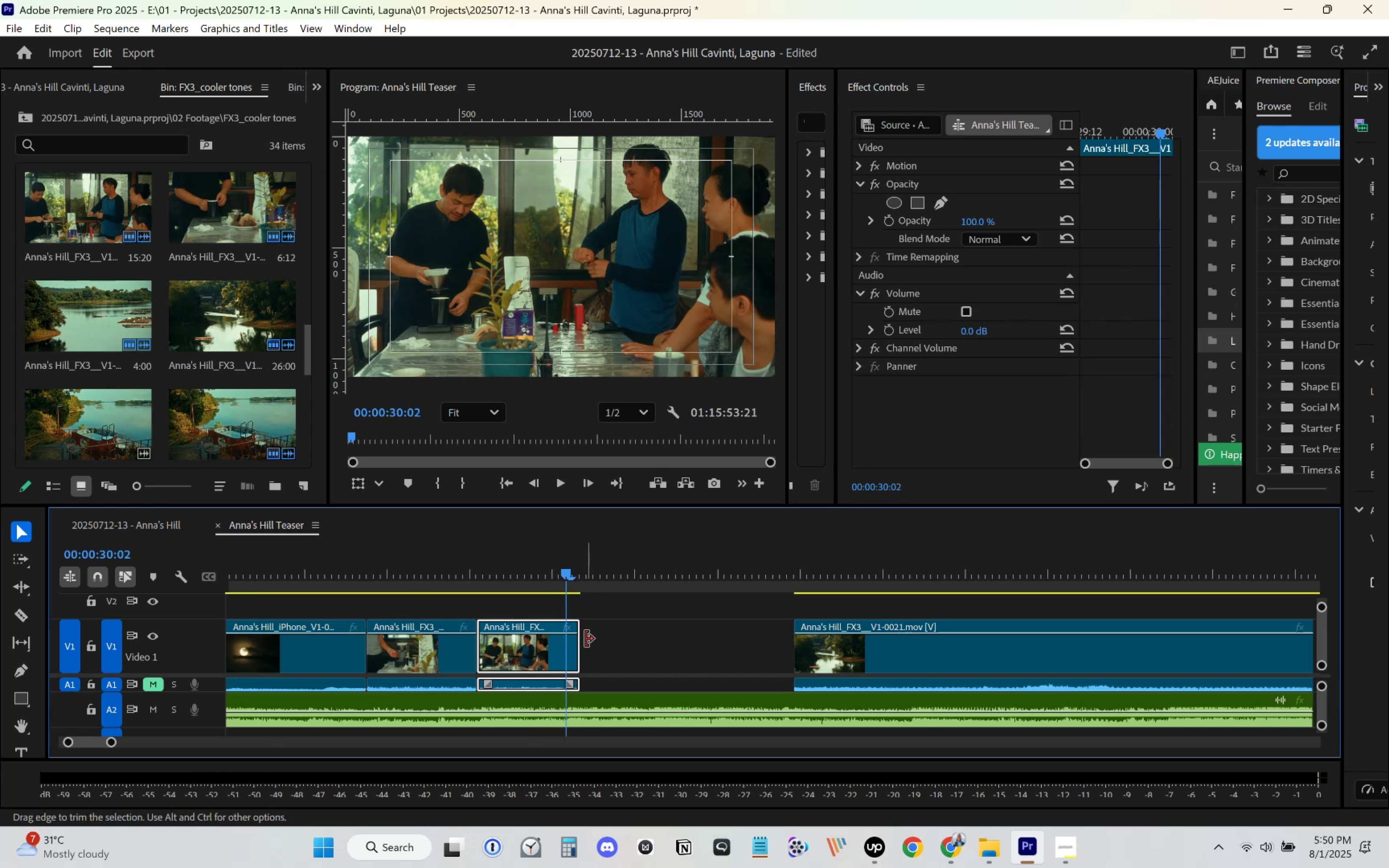 
left_click_drag(start_coordinate=[469, 561], to_coordinate=[482, 568])
 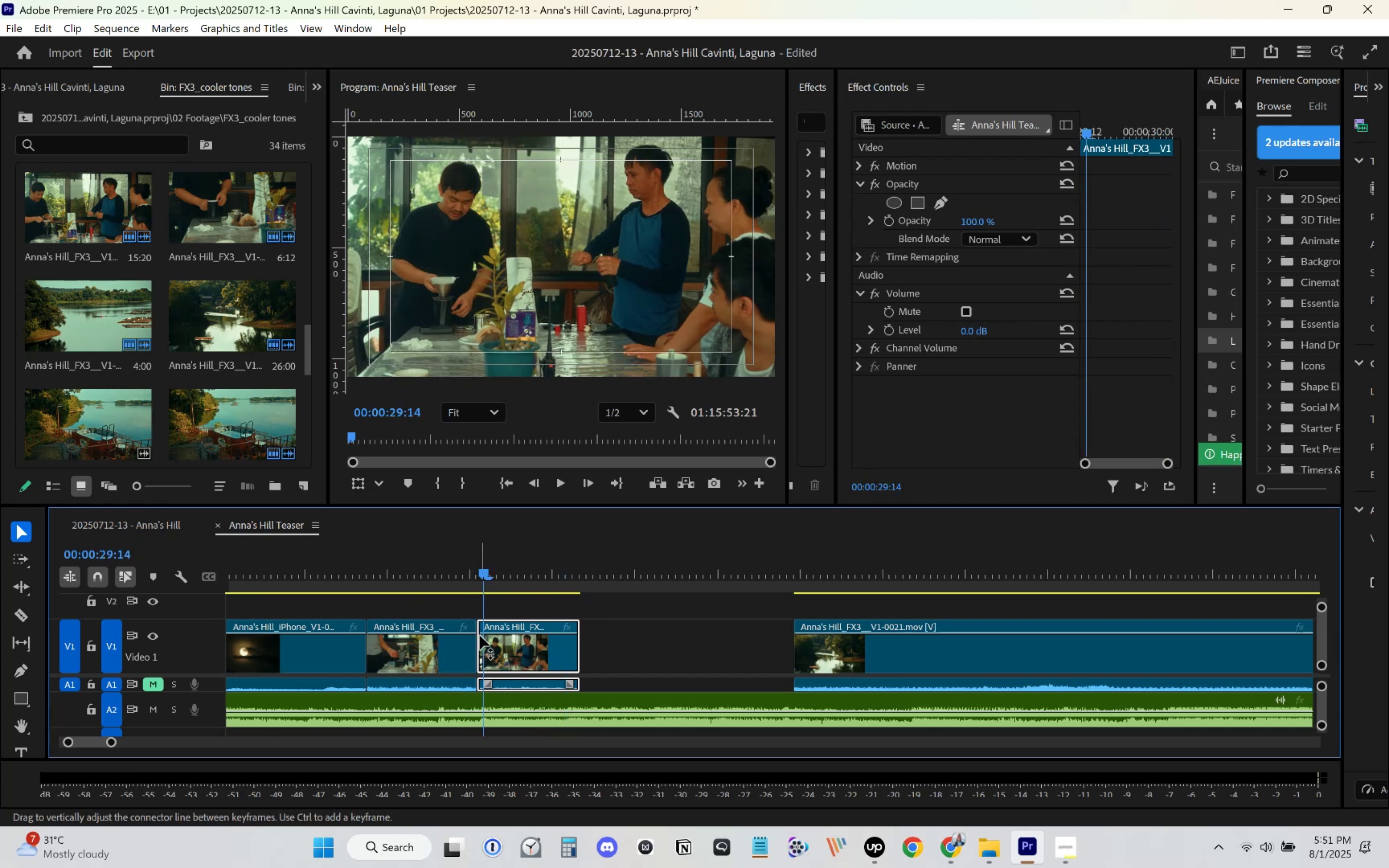 
left_click_drag(start_coordinate=[485, 647], to_coordinate=[489, 648])
 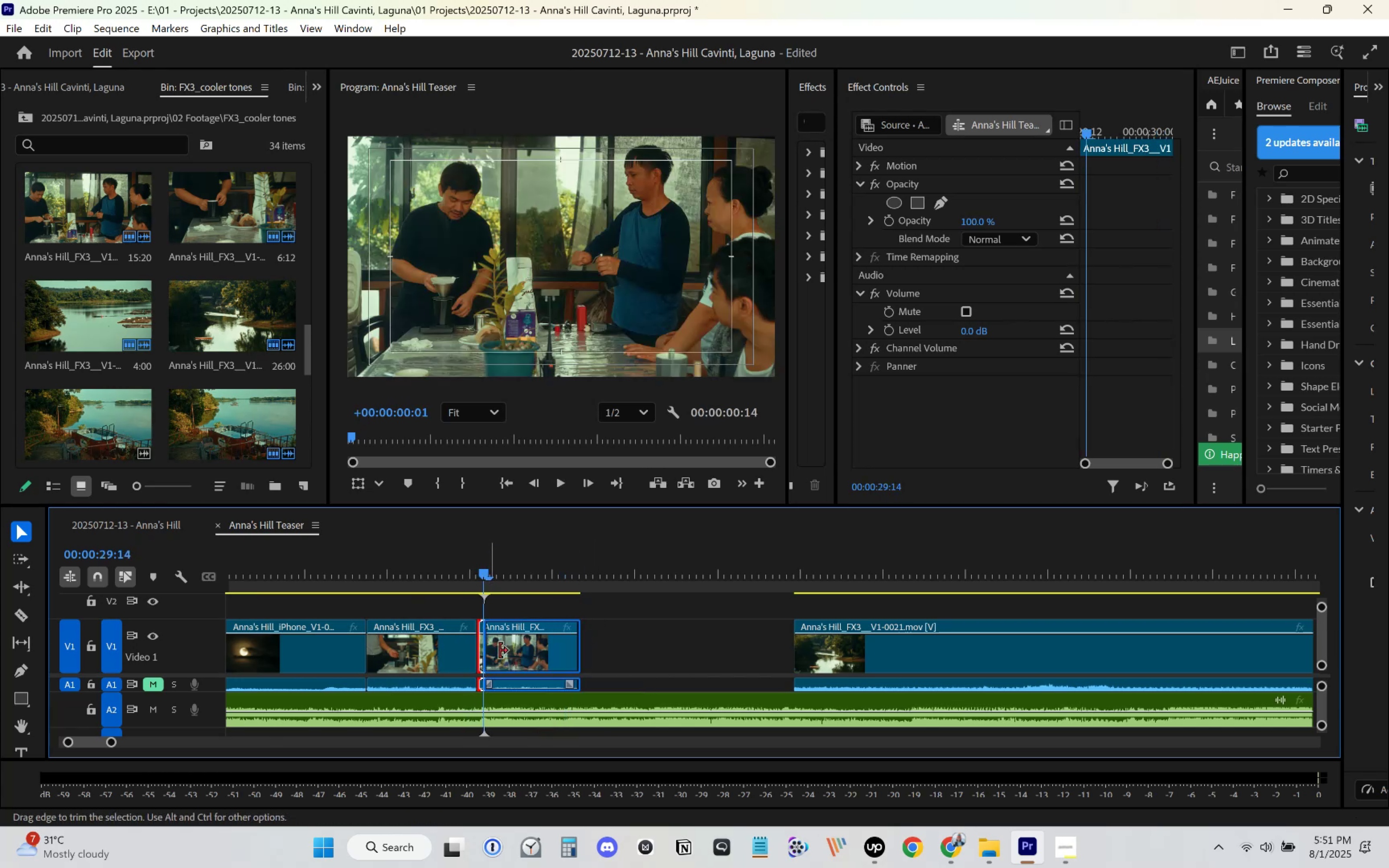 
left_click_drag(start_coordinate=[520, 656], to_coordinate=[515, 656])
 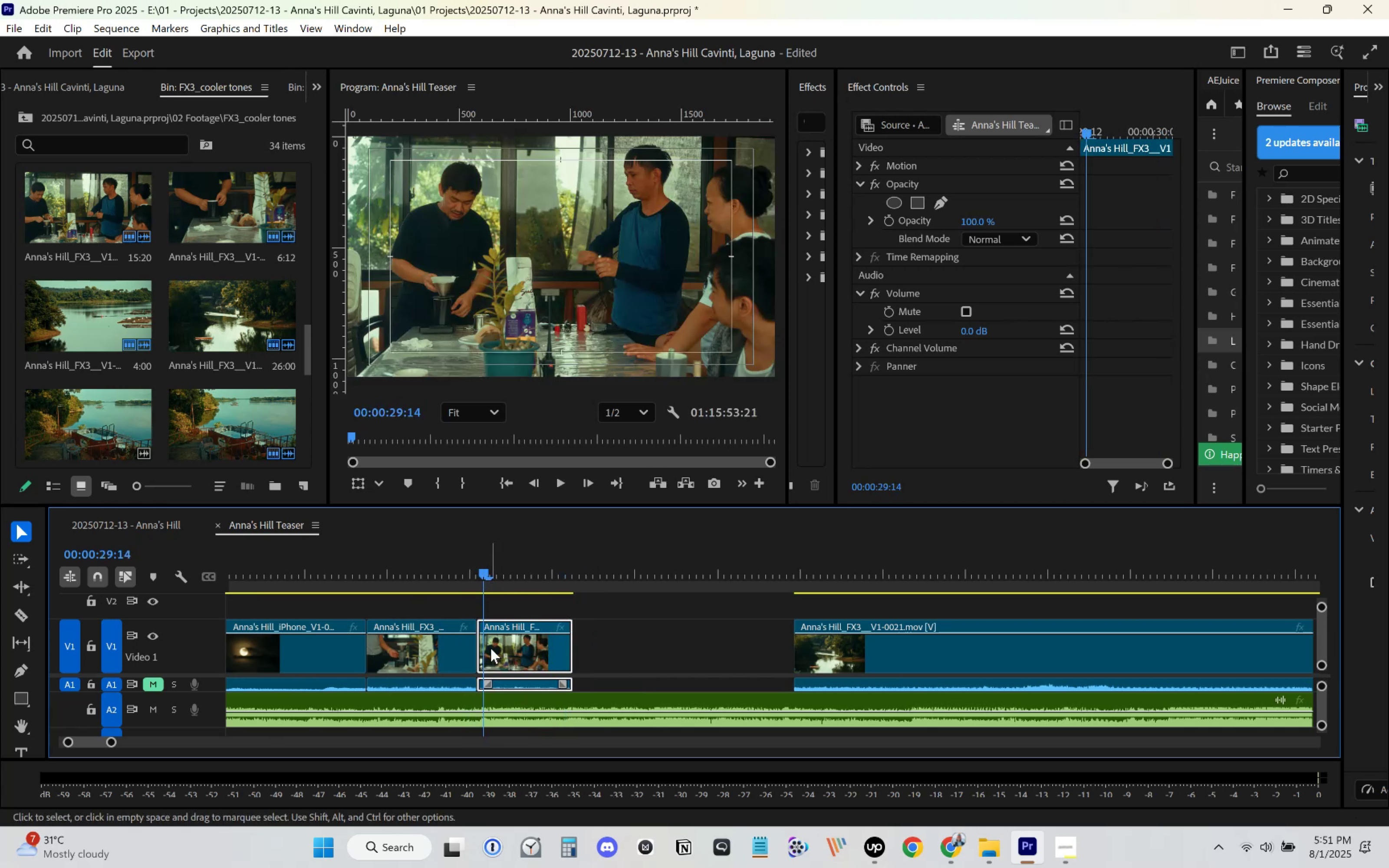 
left_click_drag(start_coordinate=[479, 652], to_coordinate=[487, 652])
 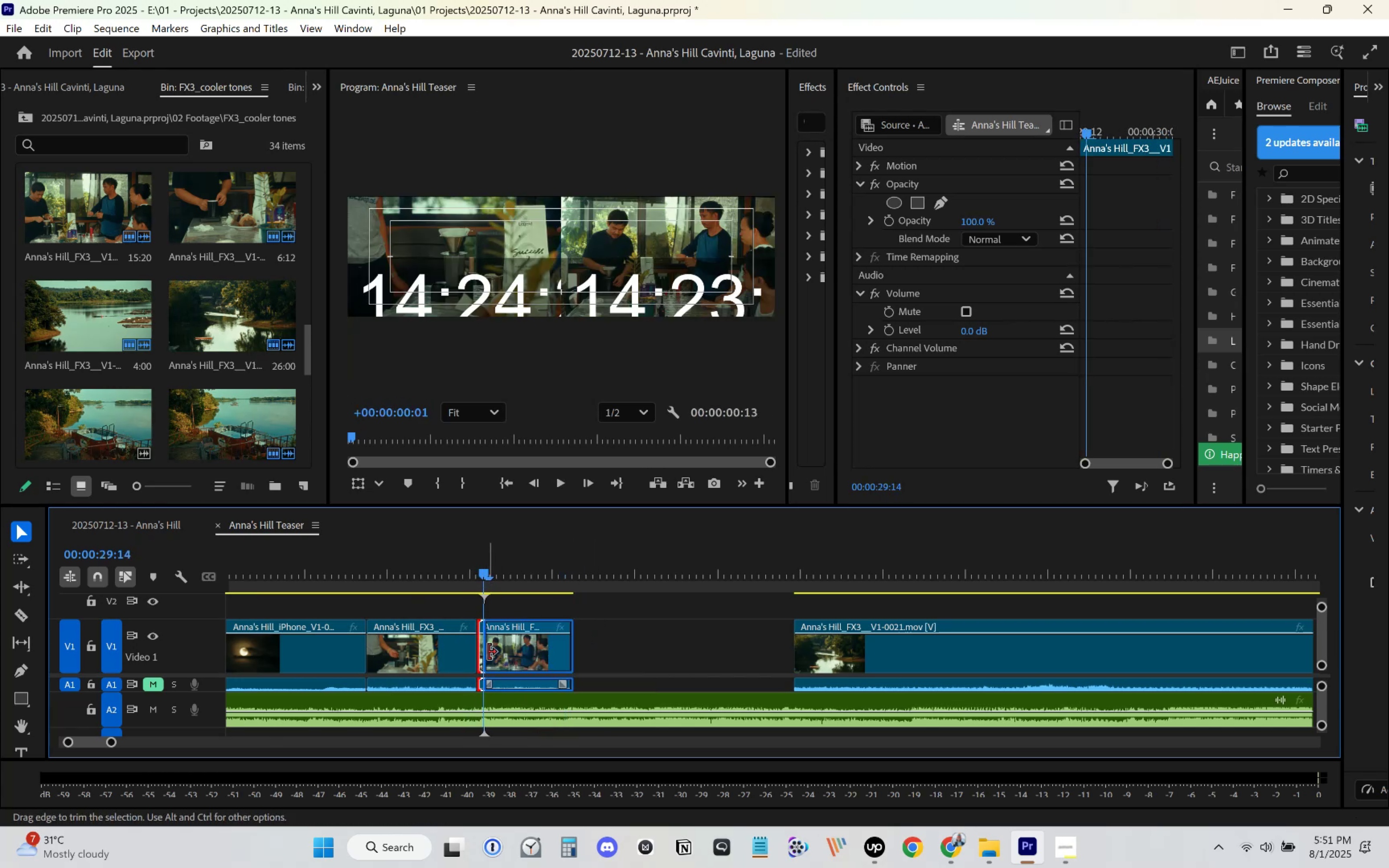 
left_click_drag(start_coordinate=[510, 652], to_coordinate=[504, 652])
 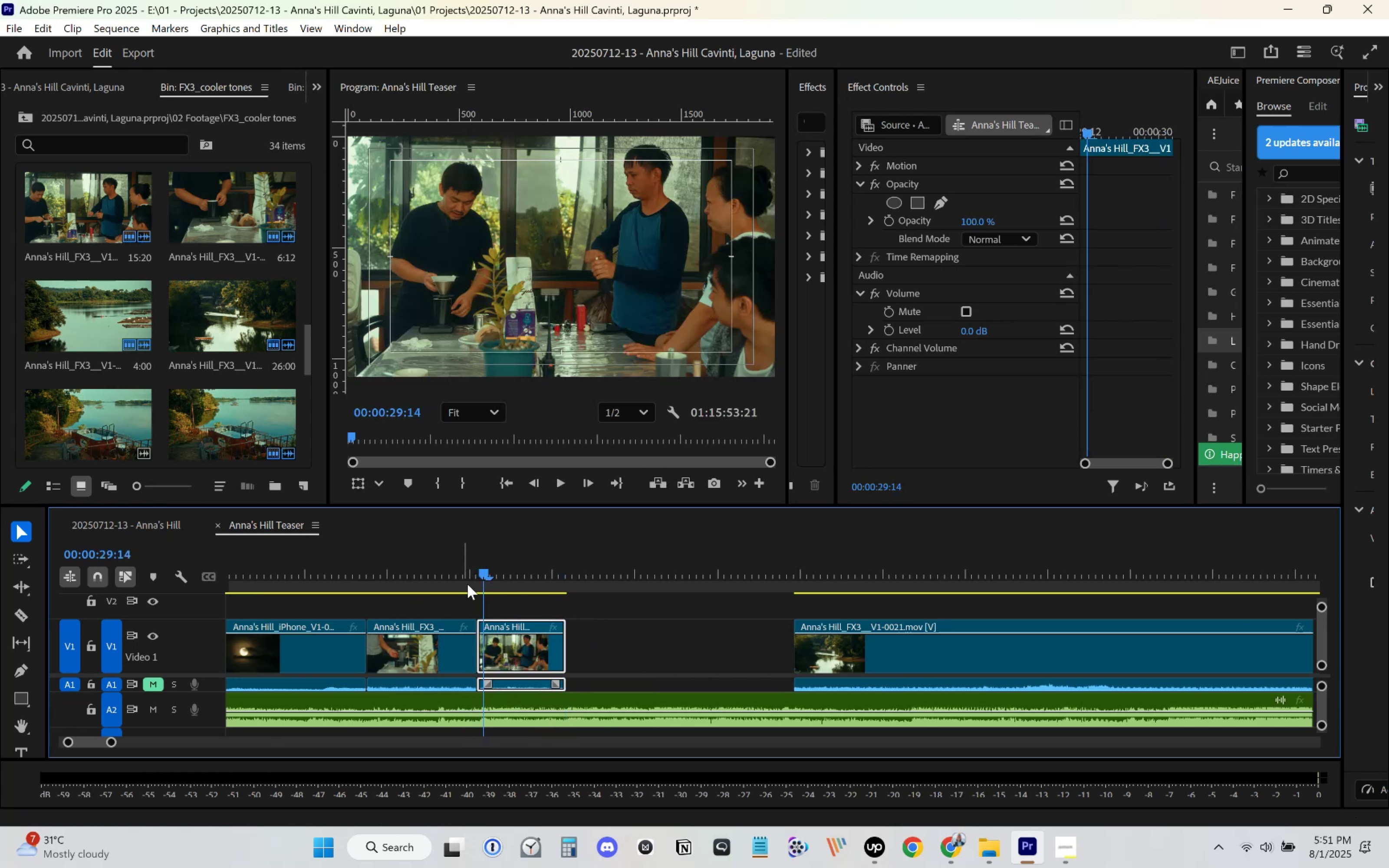 
left_click([461, 578])
 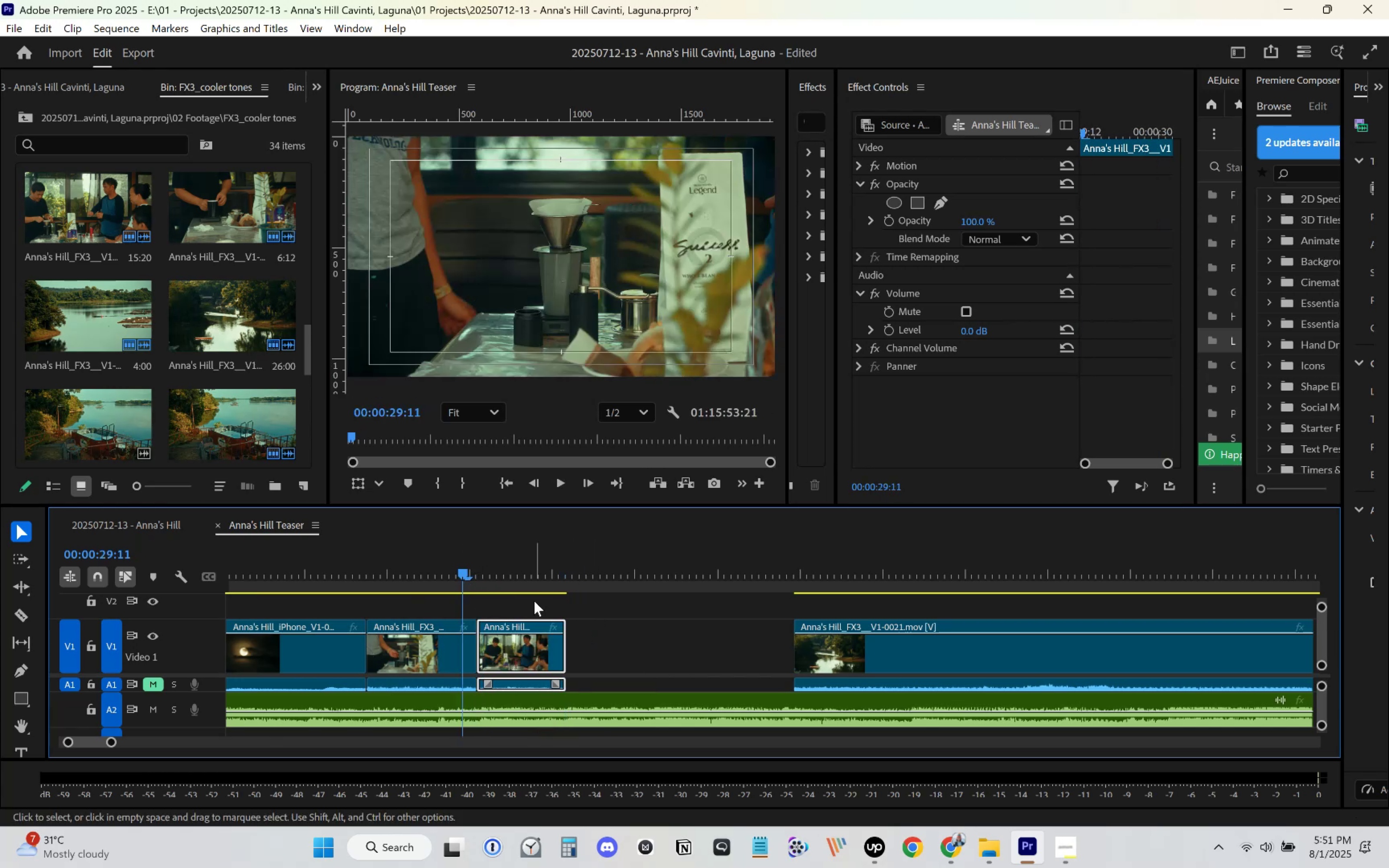 
key(Space)
 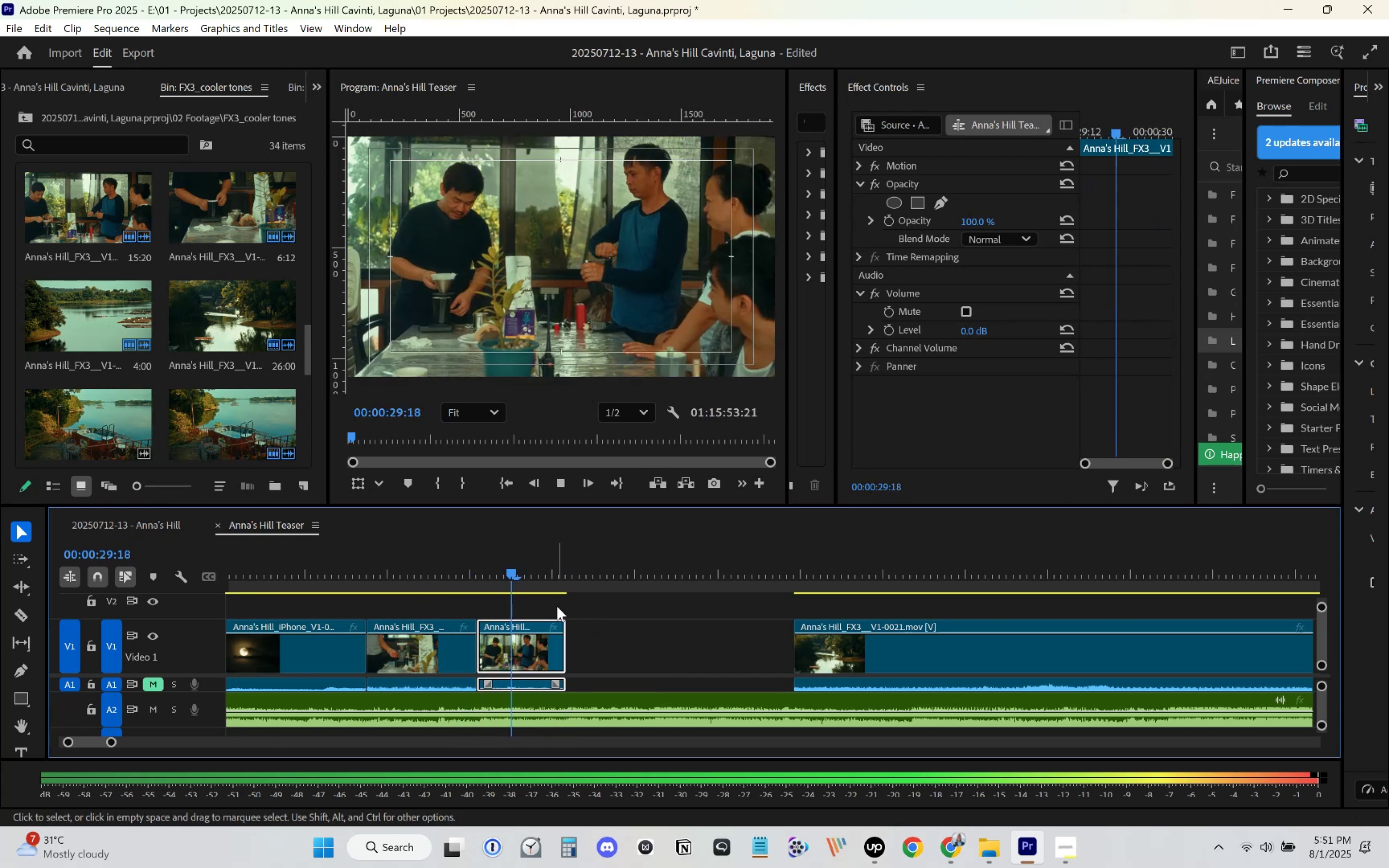 
key(Space)
 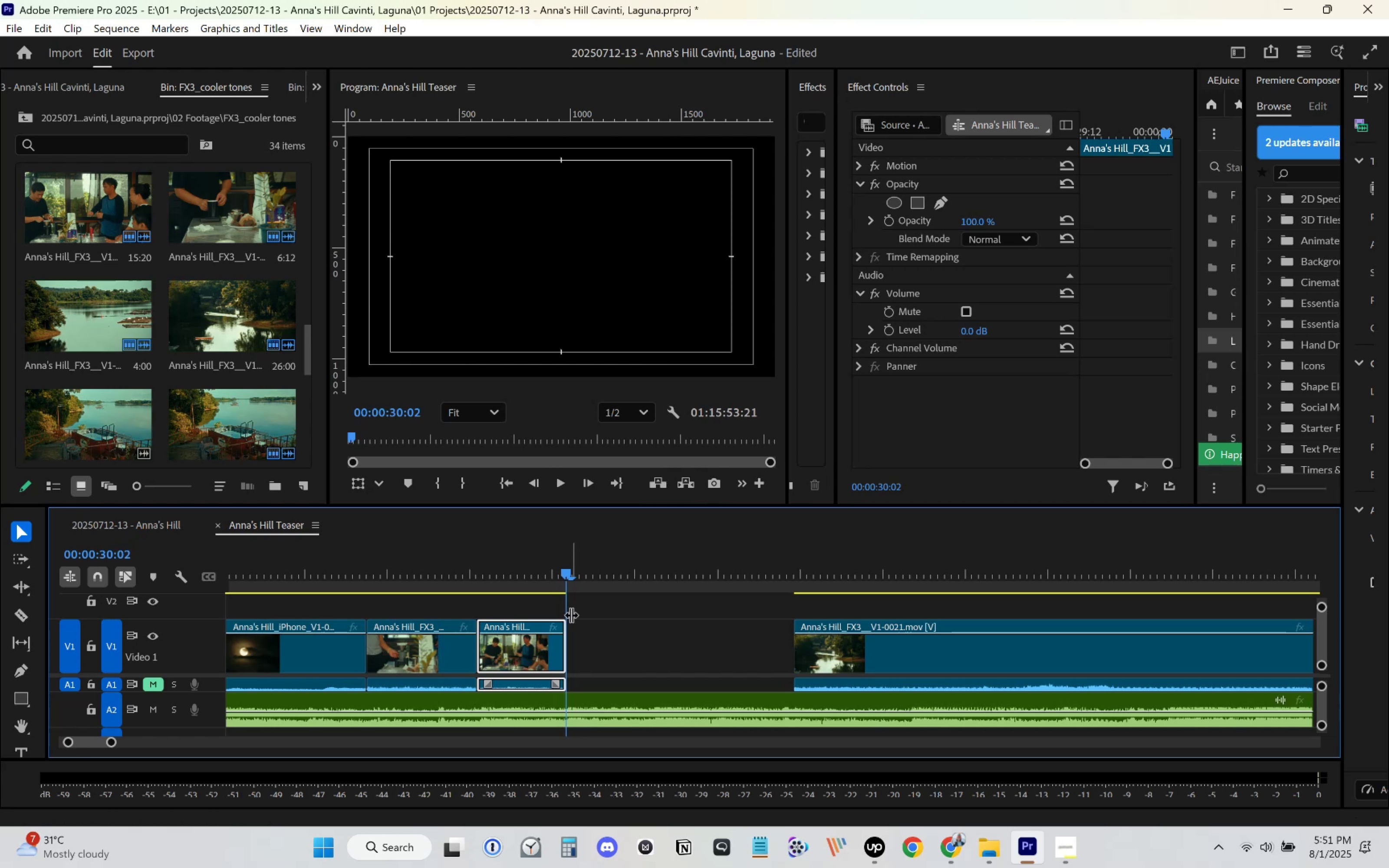 
left_click_drag(start_coordinate=[562, 582], to_coordinate=[558, 598])
 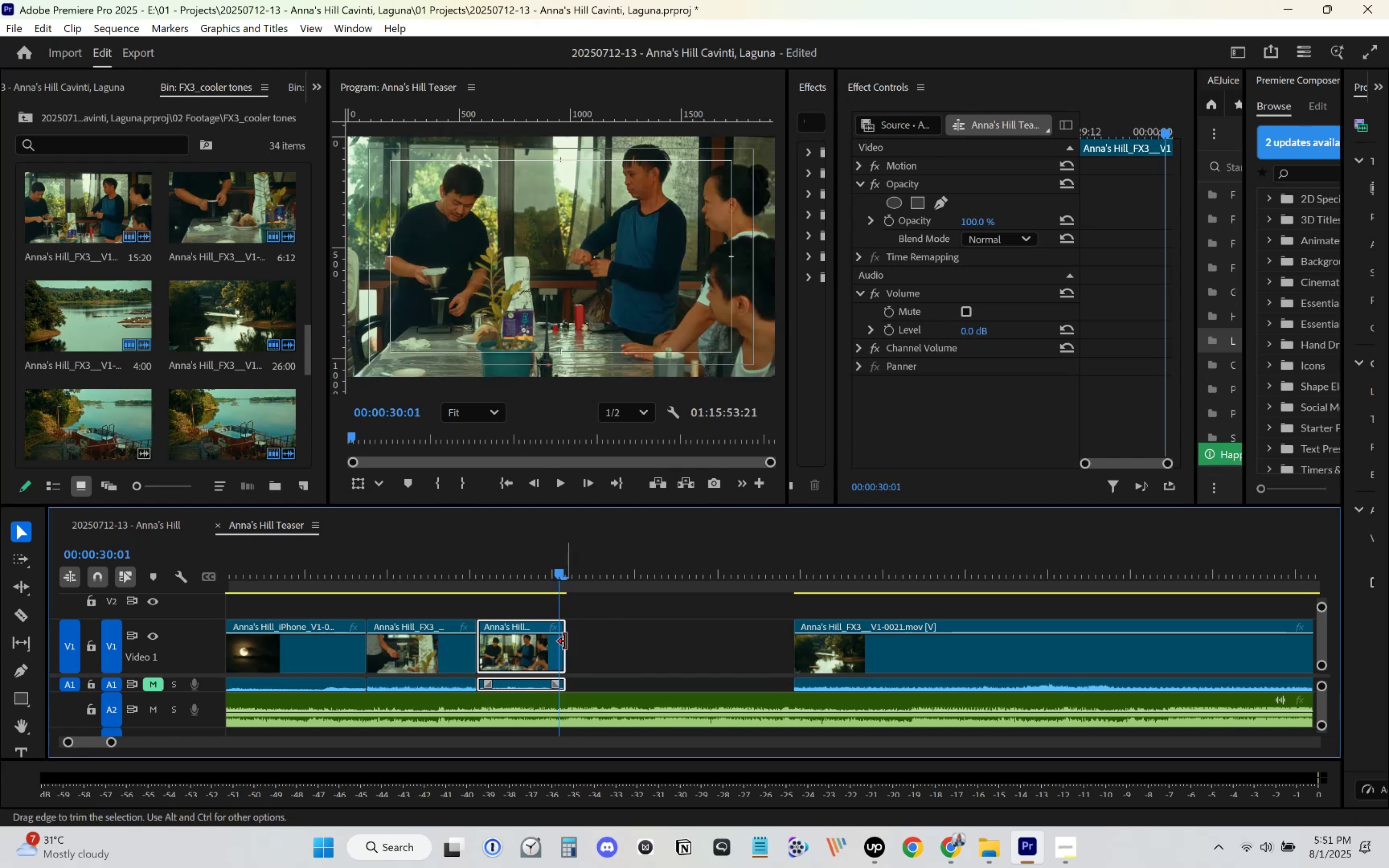 
left_click_drag(start_coordinate=[567, 645], to_coordinate=[562, 647])
 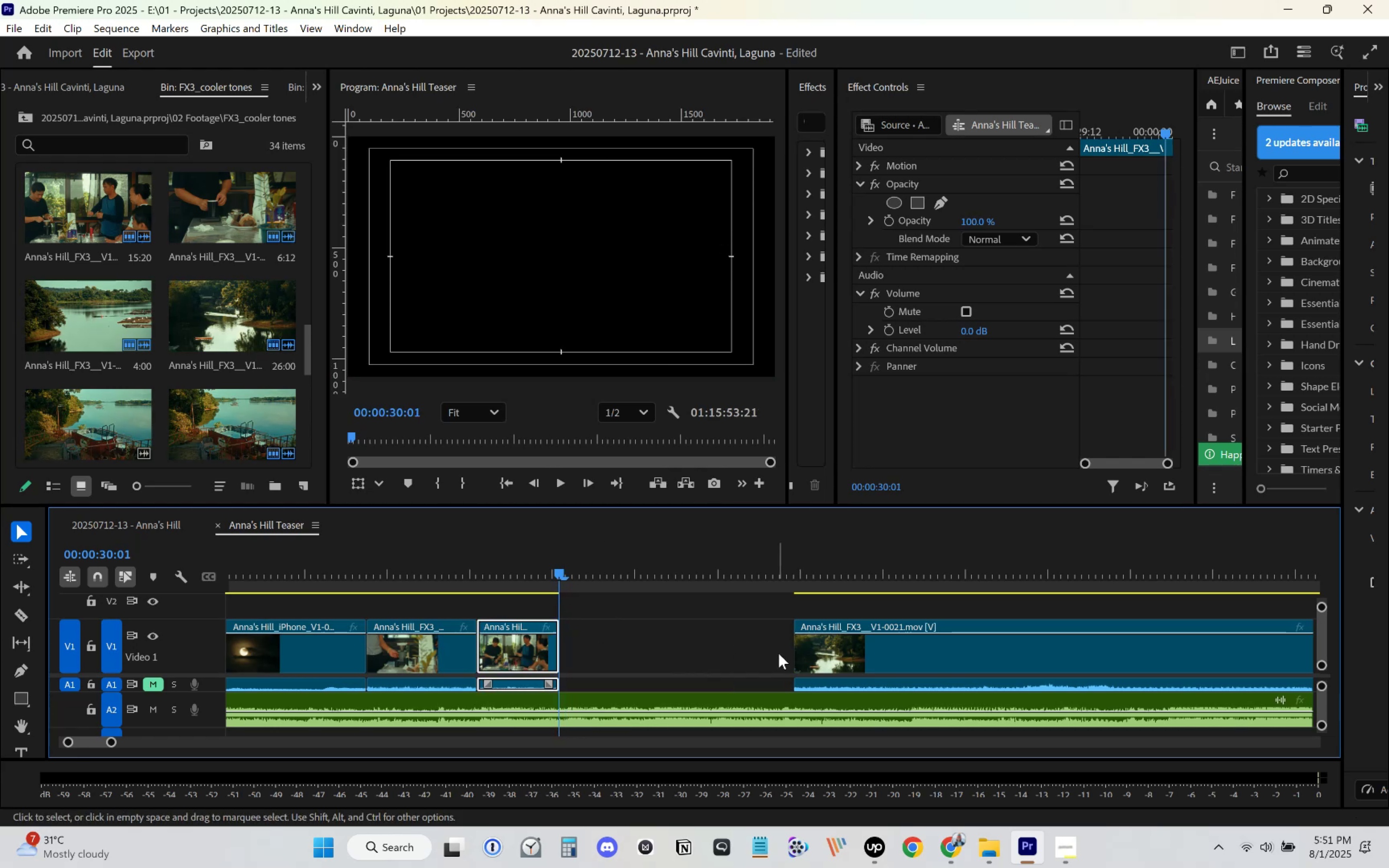 
left_click_drag(start_coordinate=[858, 661], to_coordinate=[624, 658])
 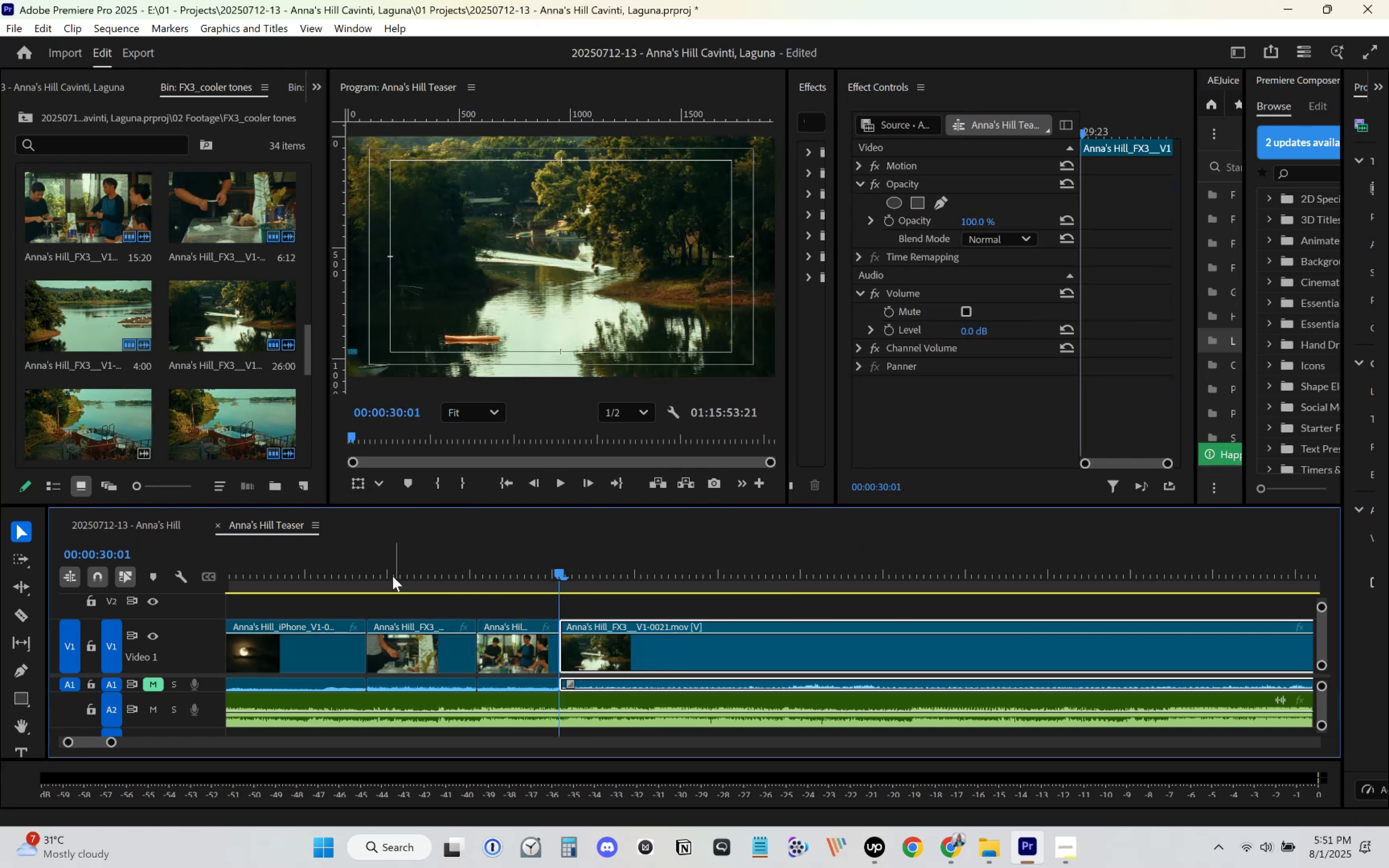 
left_click([392, 576])
 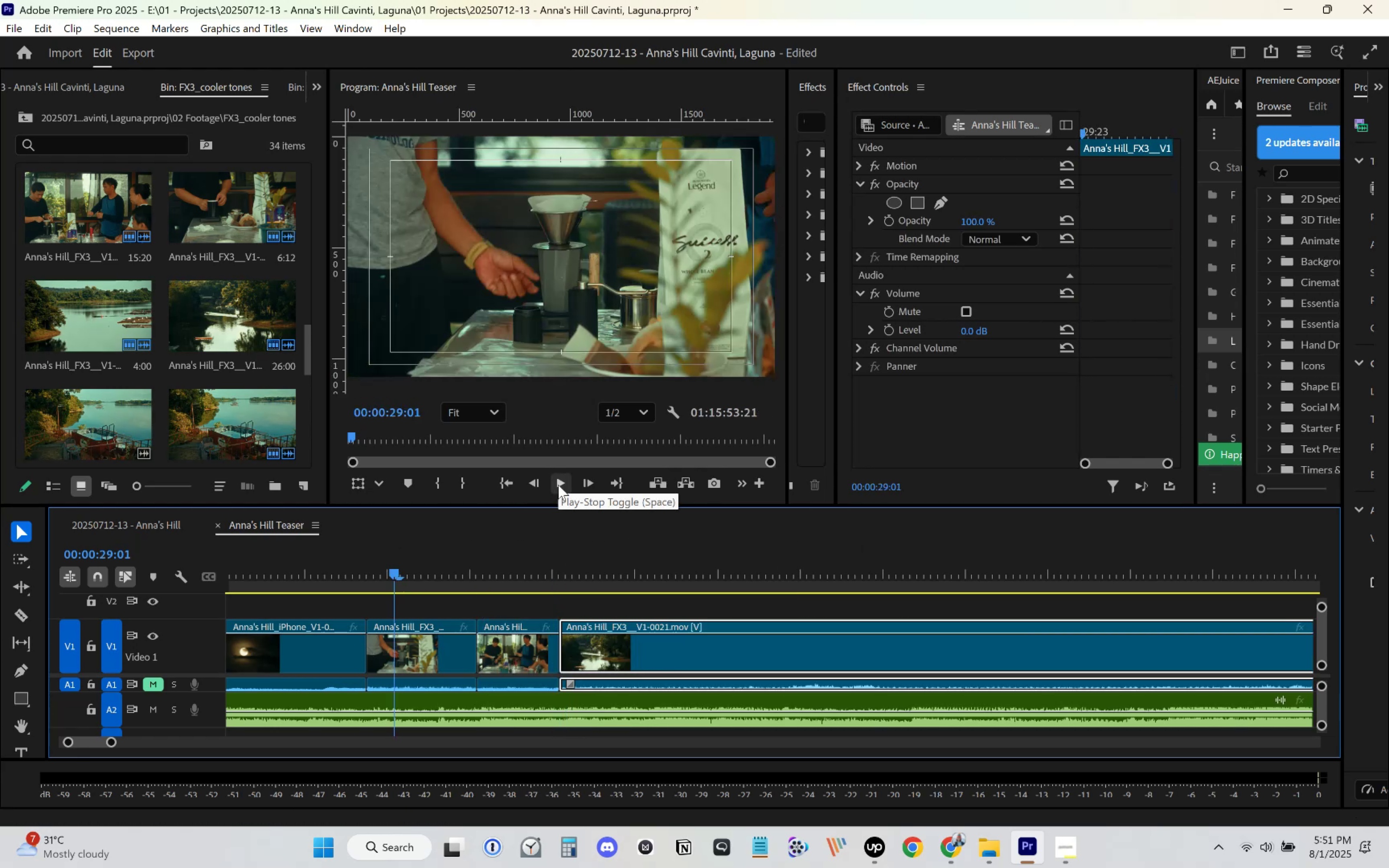 
left_click([336, 586])
 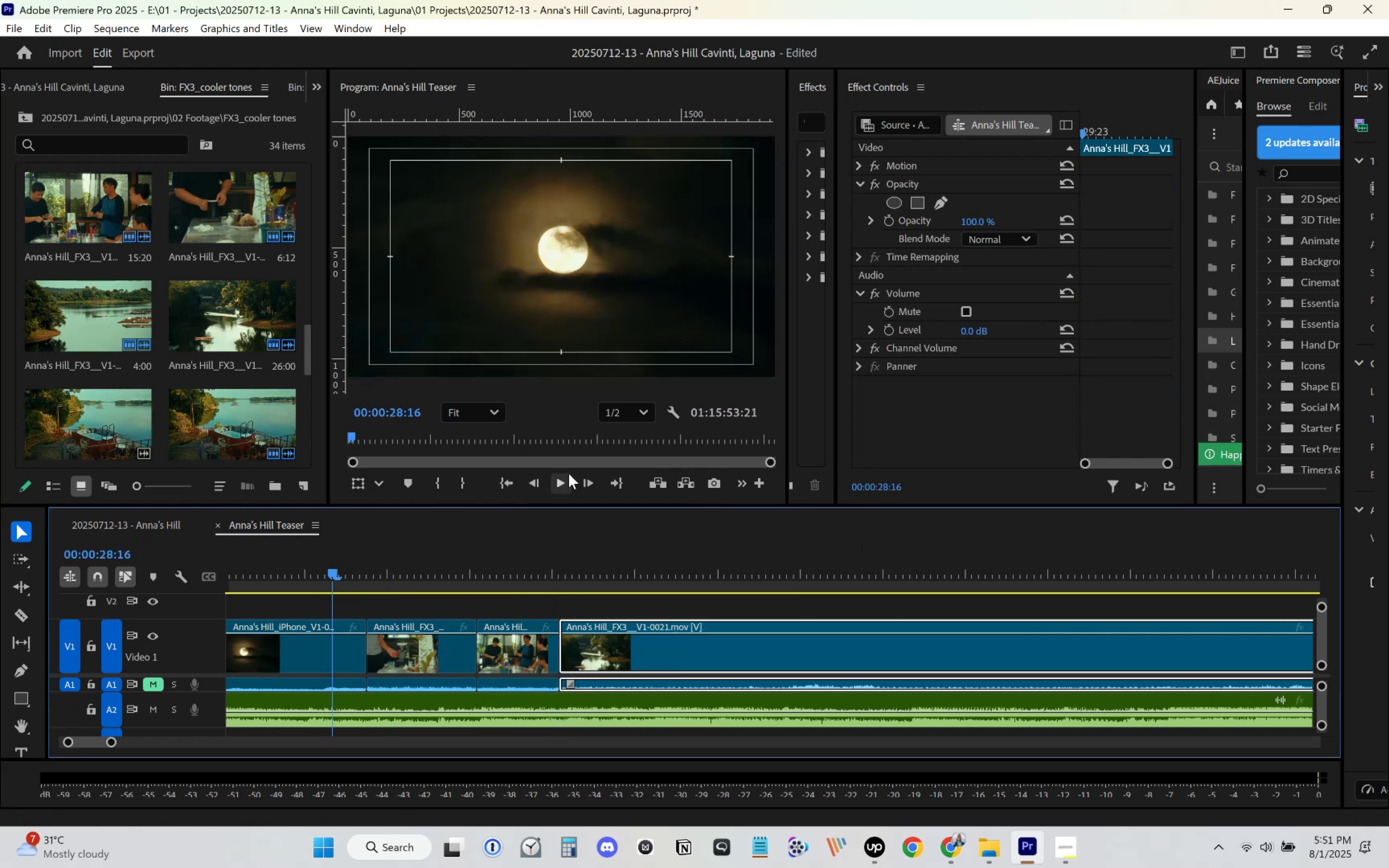 
left_click([559, 481])
 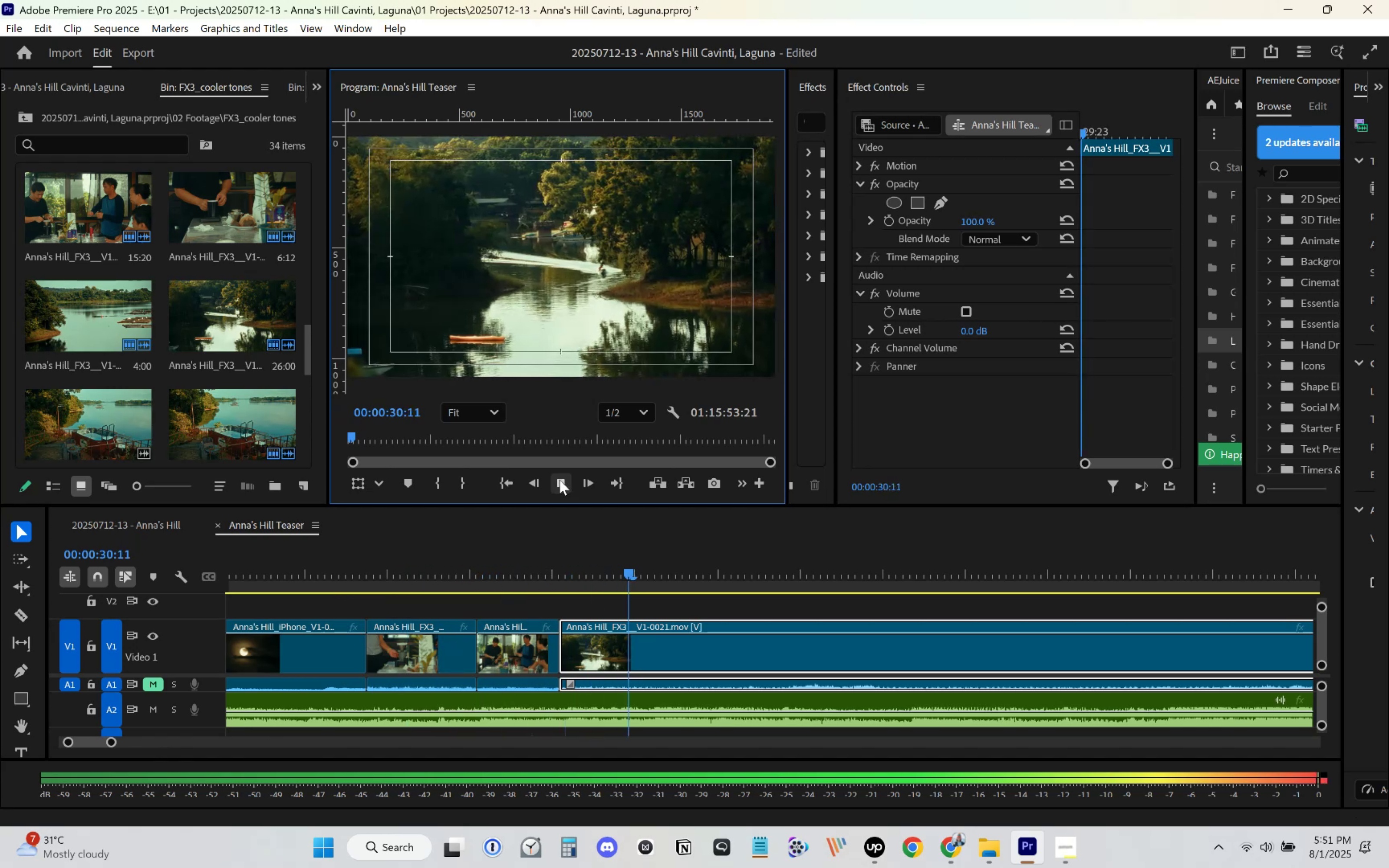 
key(Space)
 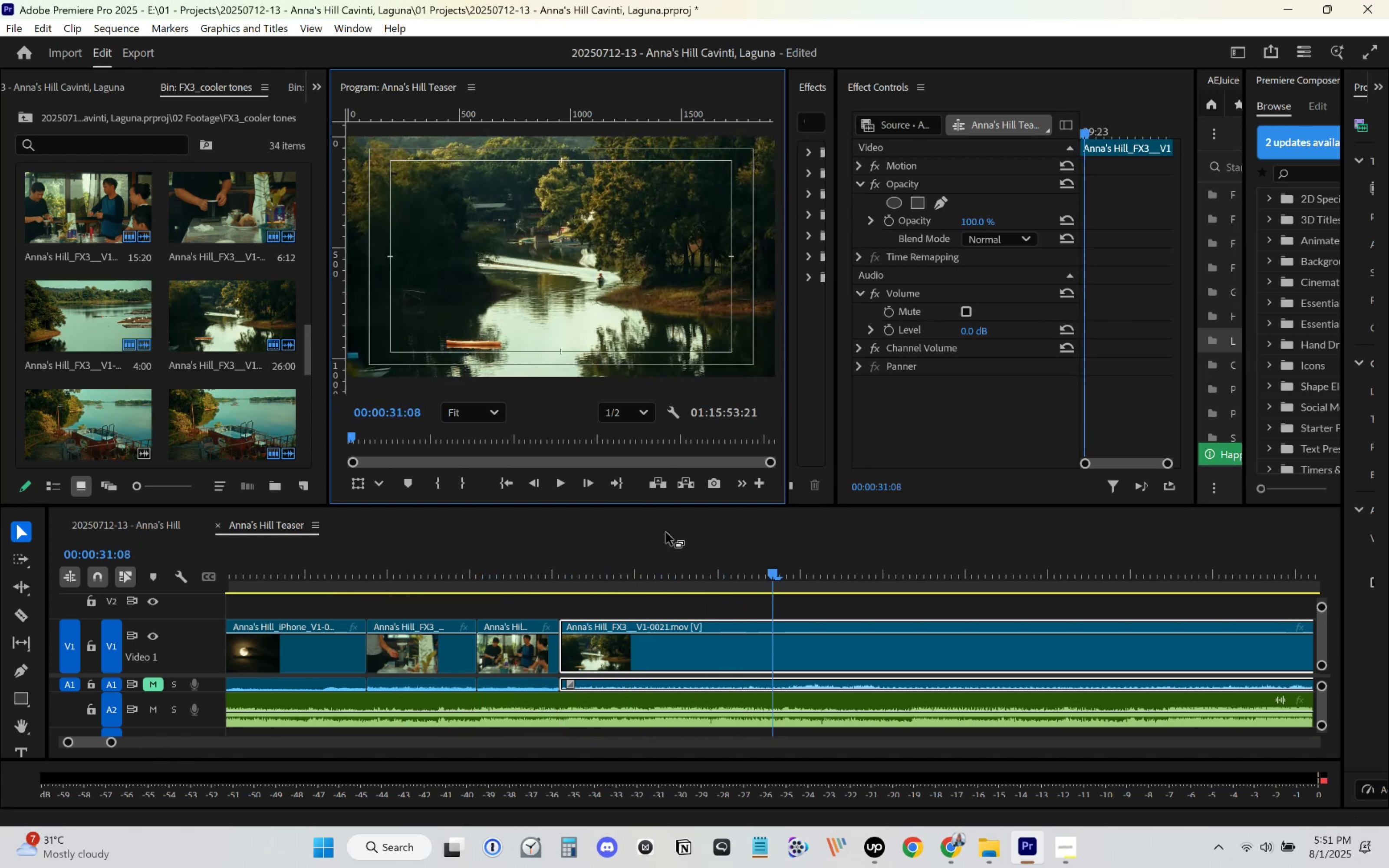 
scroll: coordinate [664, 532], scroll_direction: down, amount: 6.0
 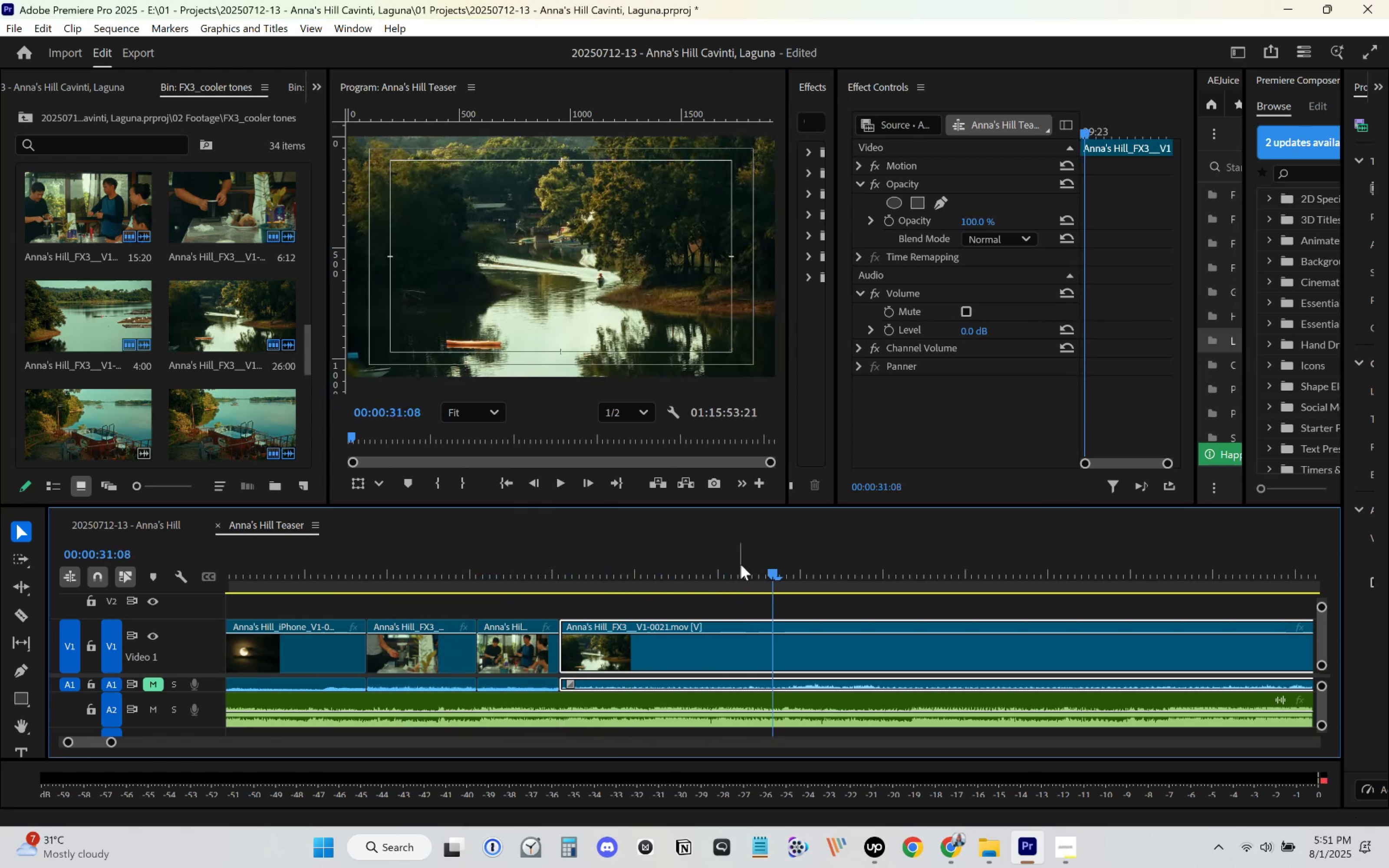 
left_click_drag(start_coordinate=[793, 584], to_coordinate=[868, 590])
 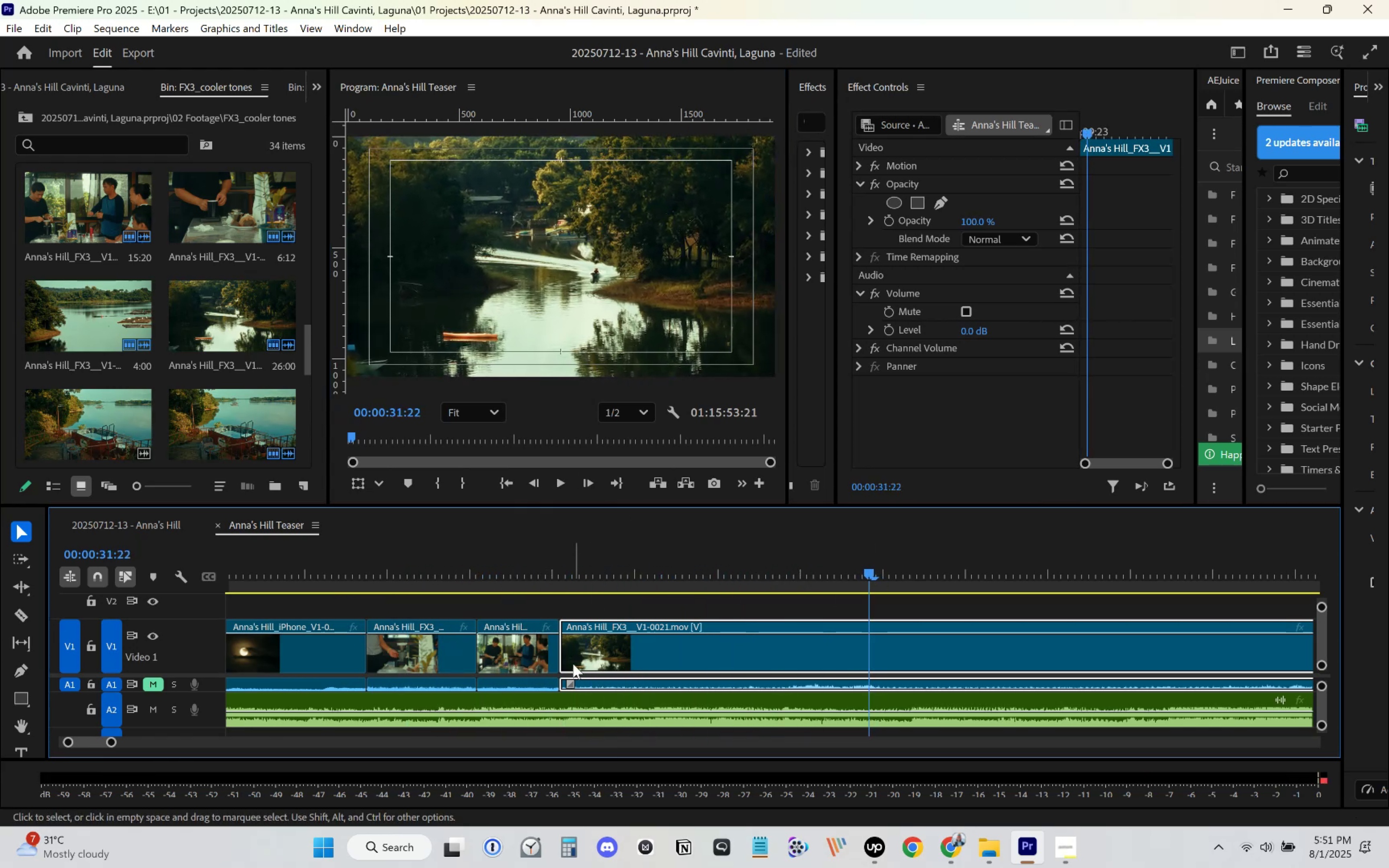 
left_click_drag(start_coordinate=[568, 660], to_coordinate=[883, 654])
 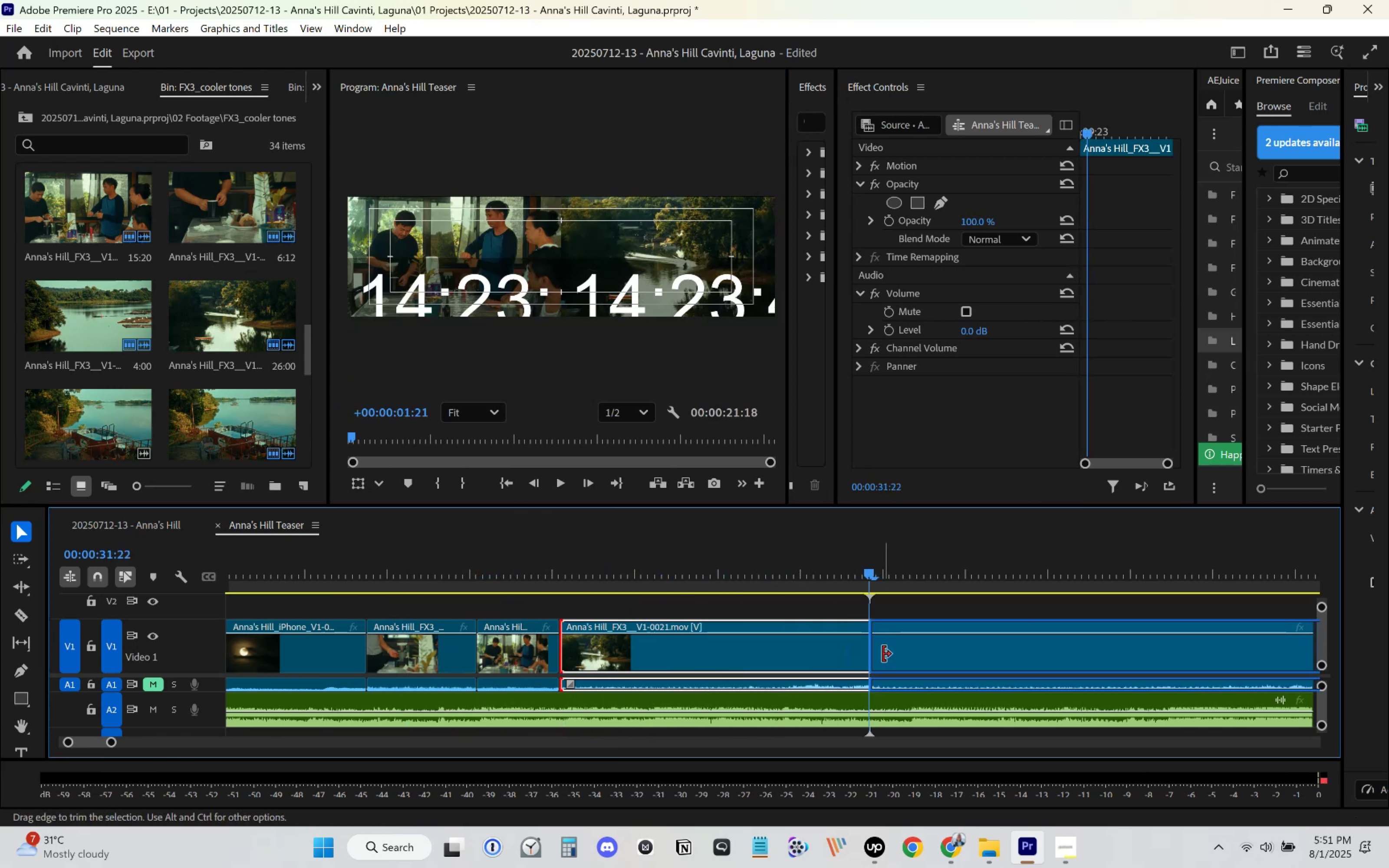 
left_click_drag(start_coordinate=[901, 651], to_coordinate=[589, 641])
 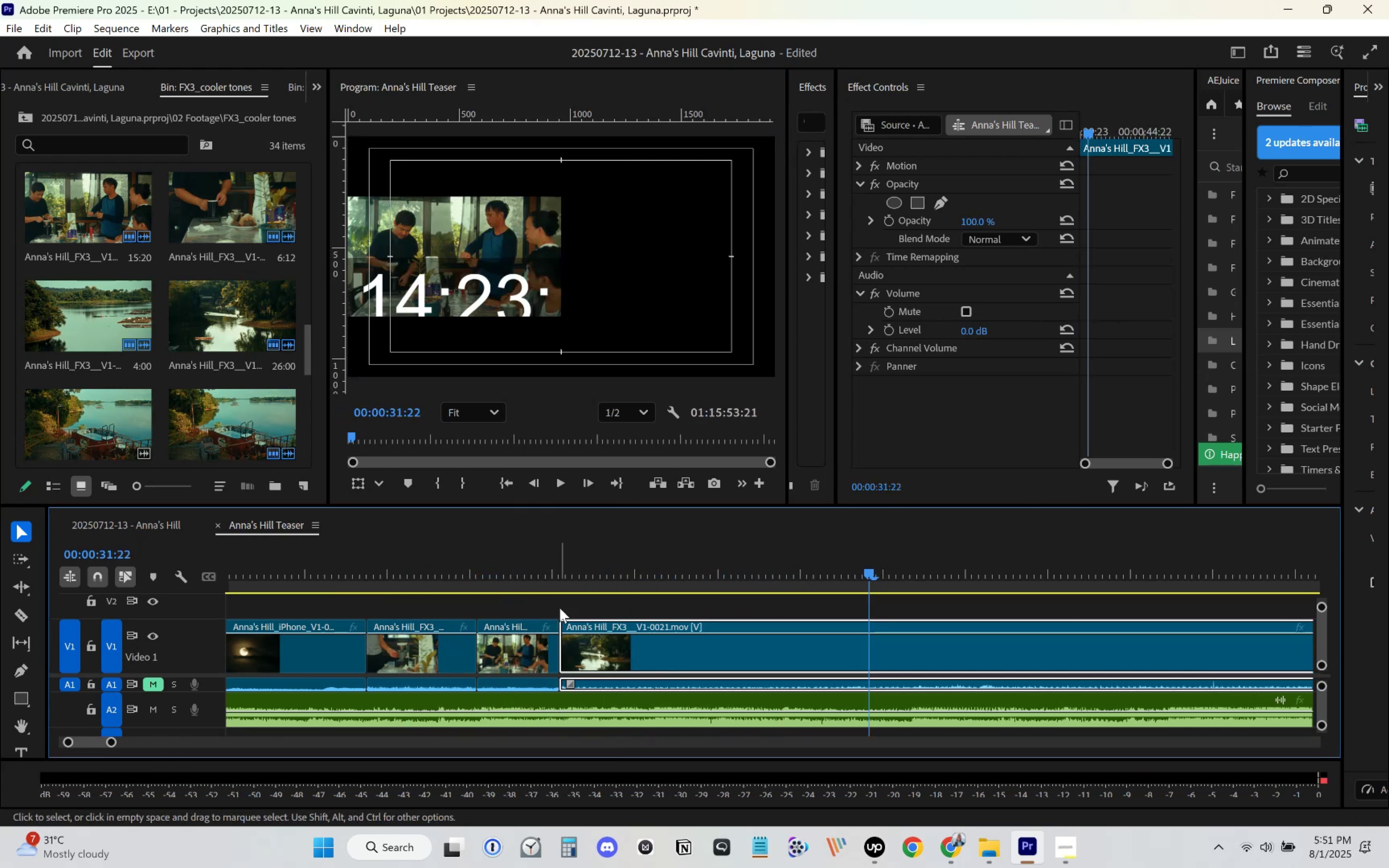 
left_click_drag(start_coordinate=[522, 571], to_coordinate=[1157, 659])
 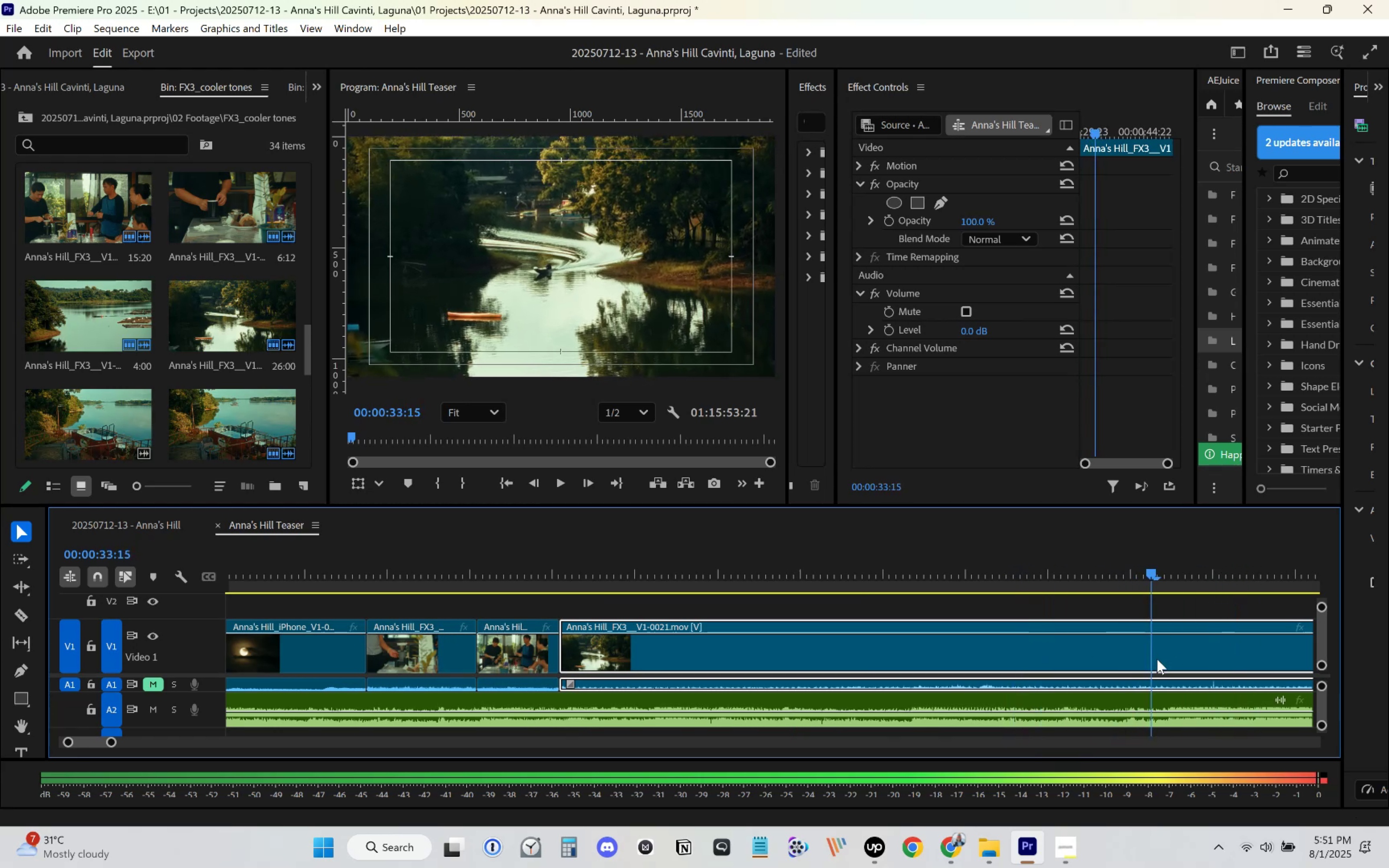 
key(C)
 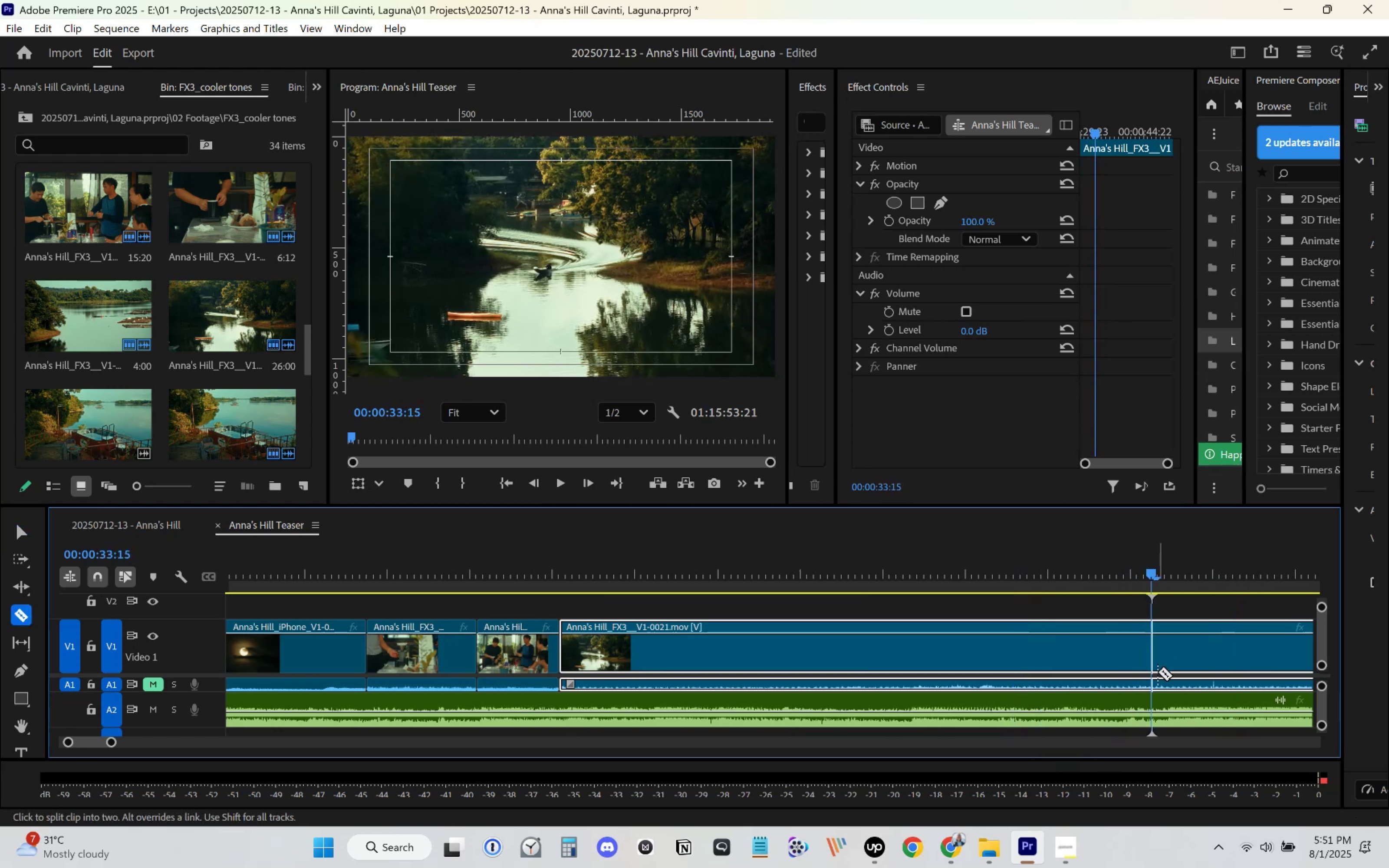 
left_click([1153, 655])
 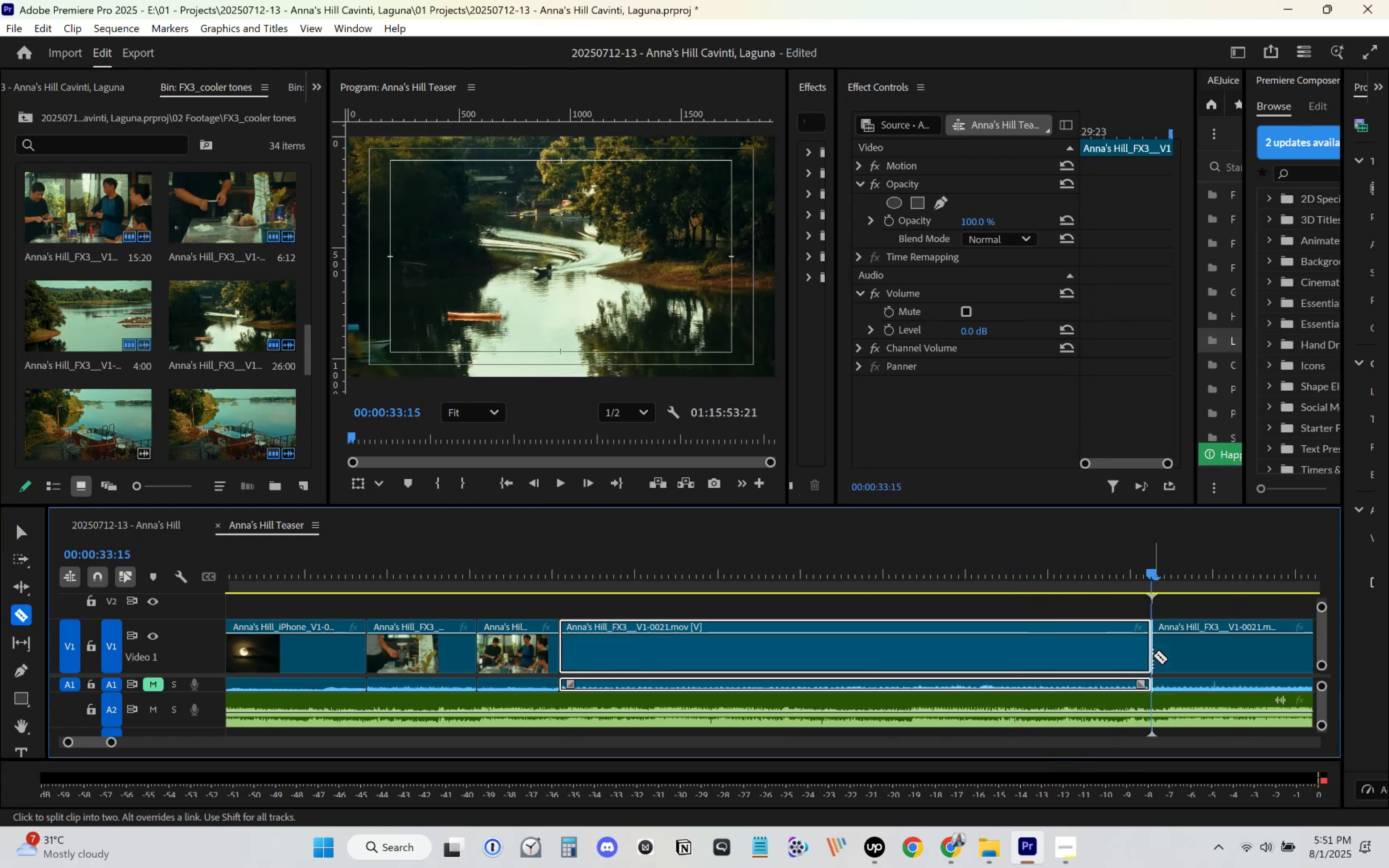 
key(V)
 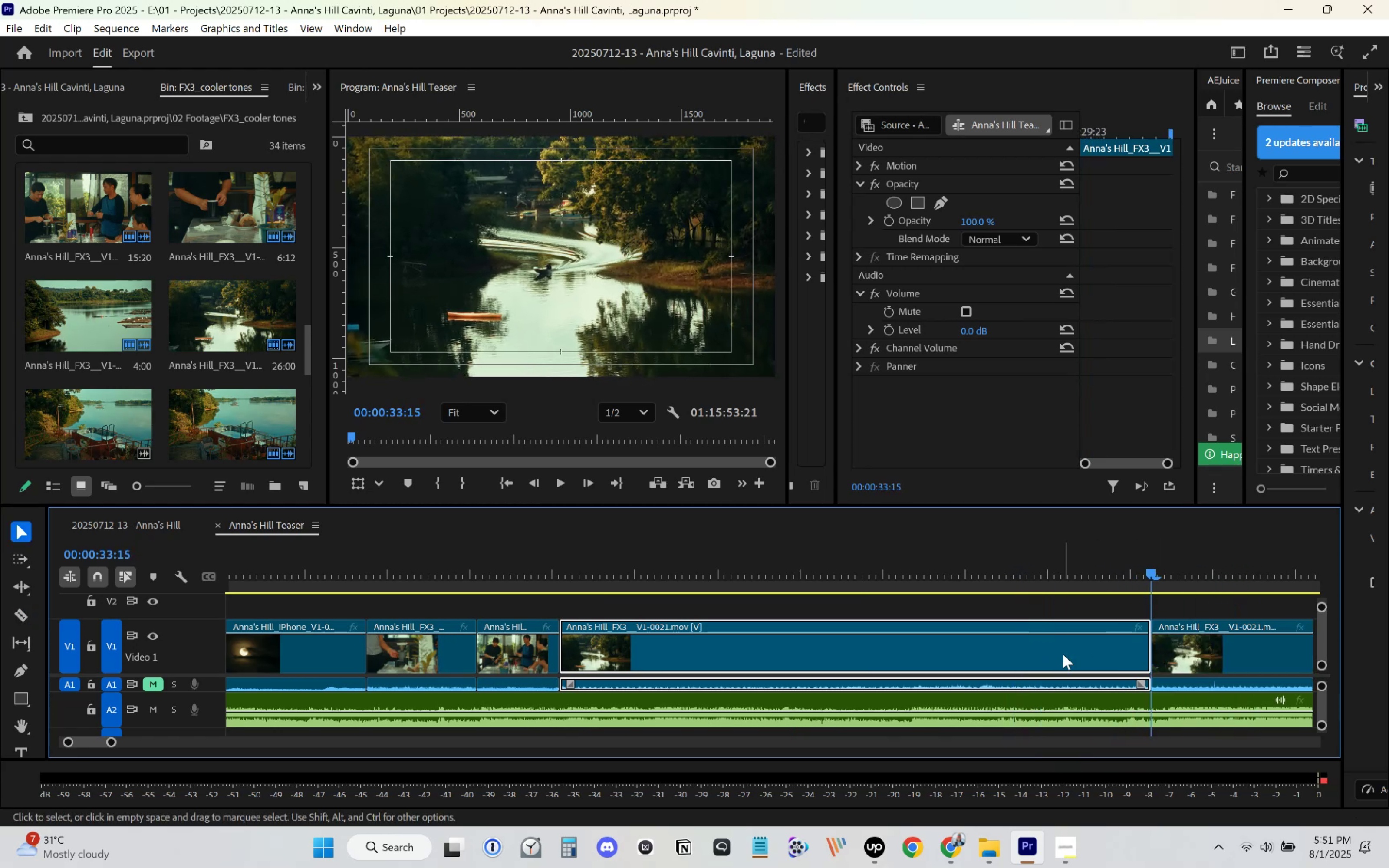 
double_click([1063, 654])
 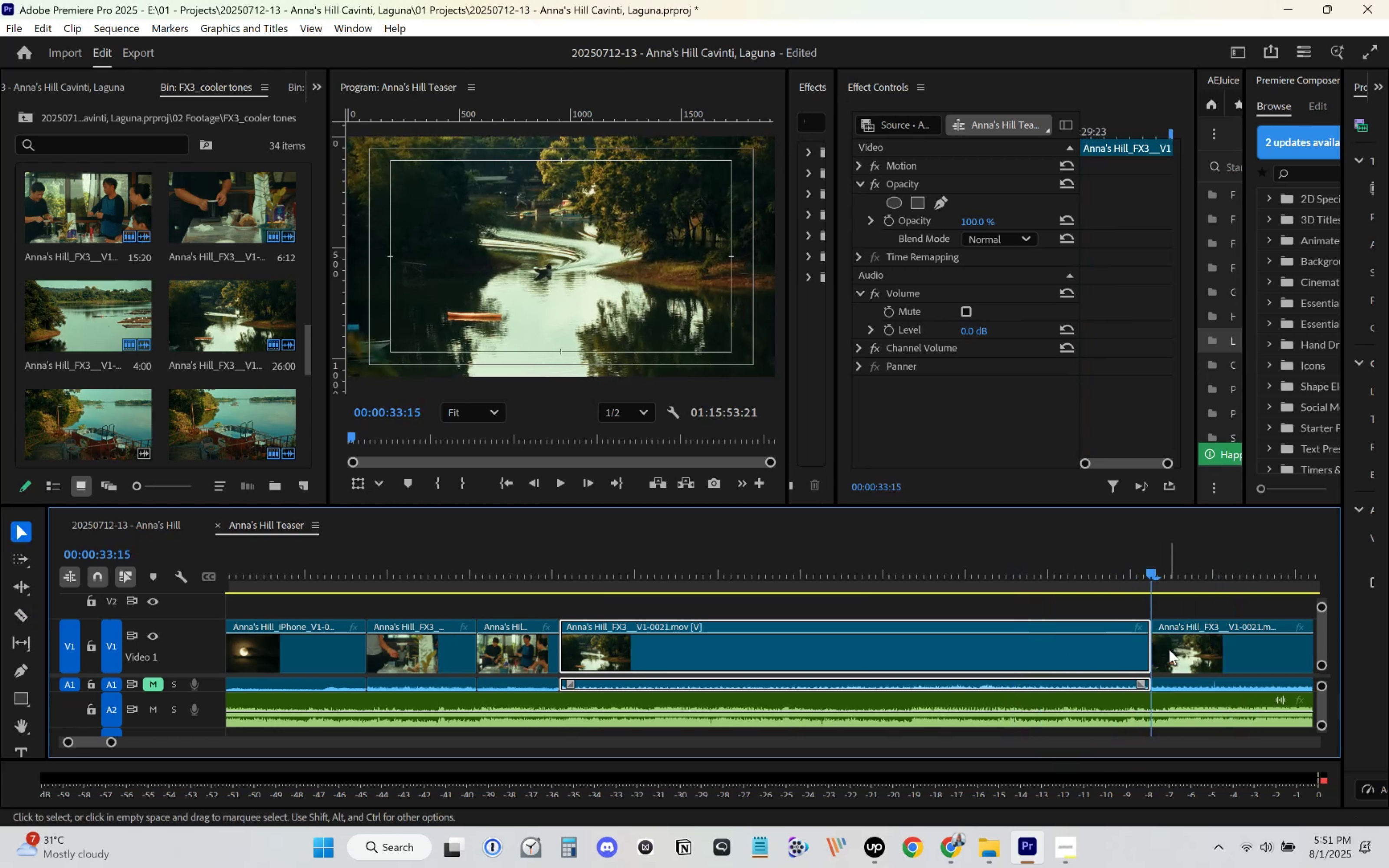 
key(Delete)
 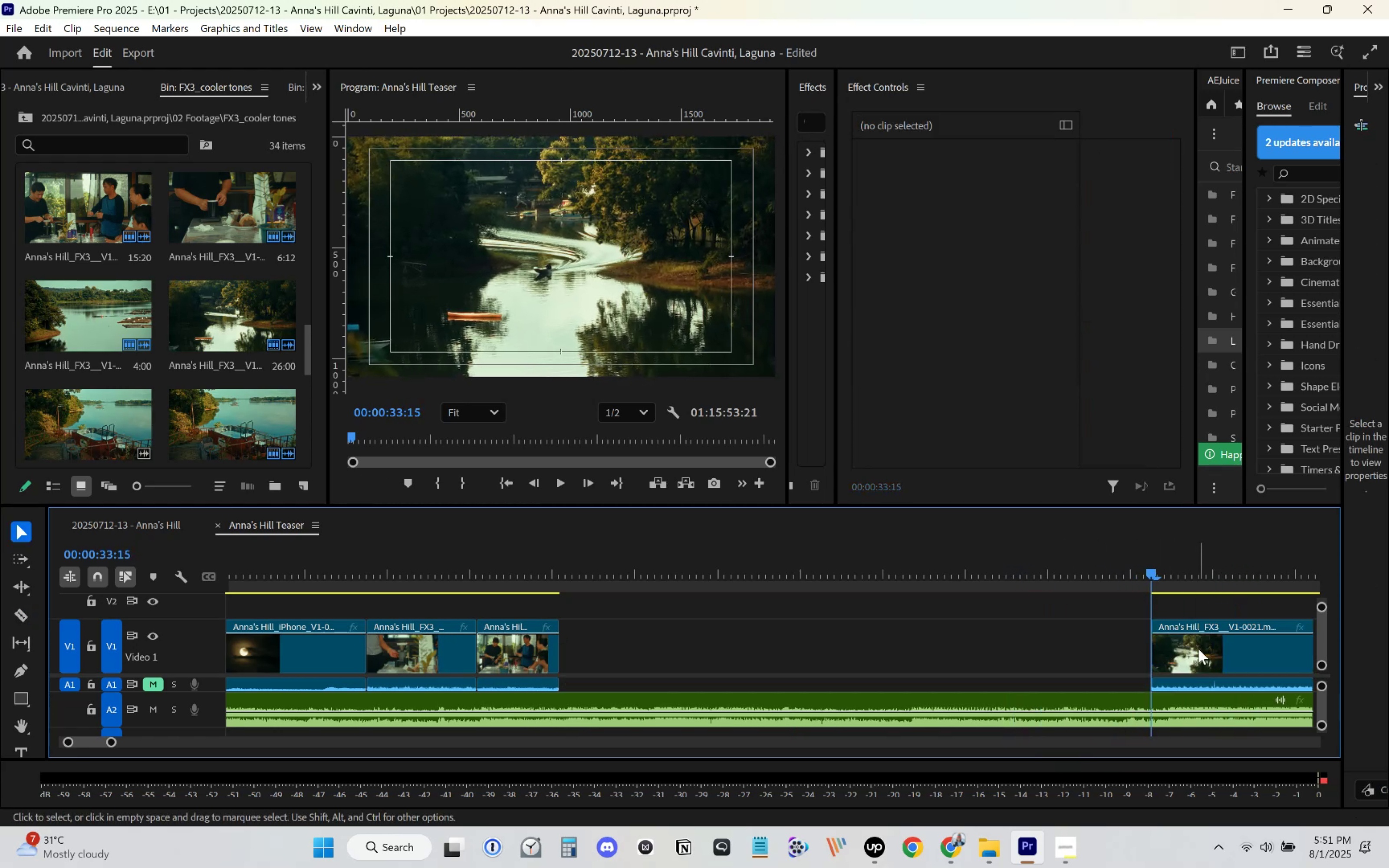 
left_click_drag(start_coordinate=[1199, 648], to_coordinate=[615, 636])
 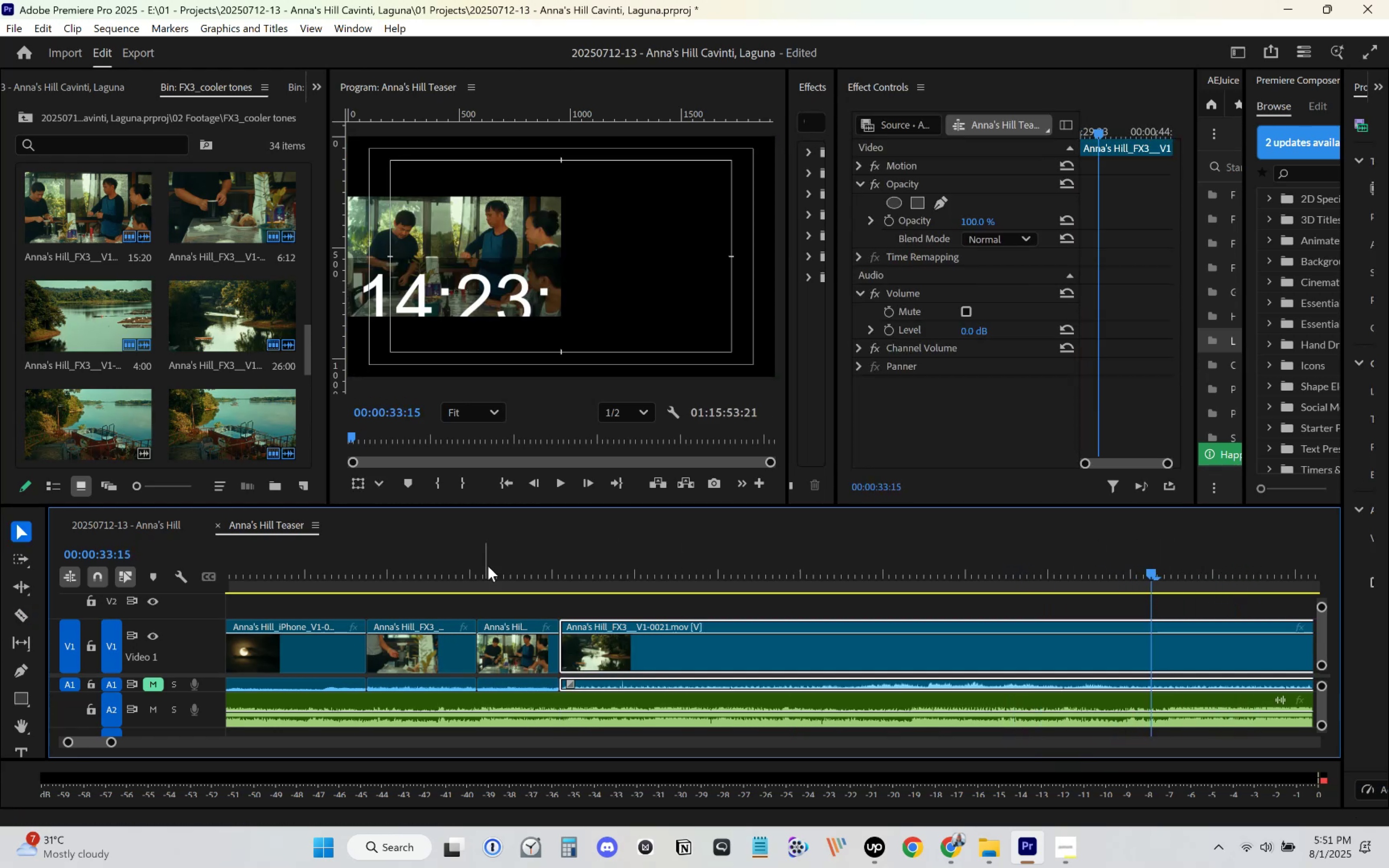 
left_click([490, 561])
 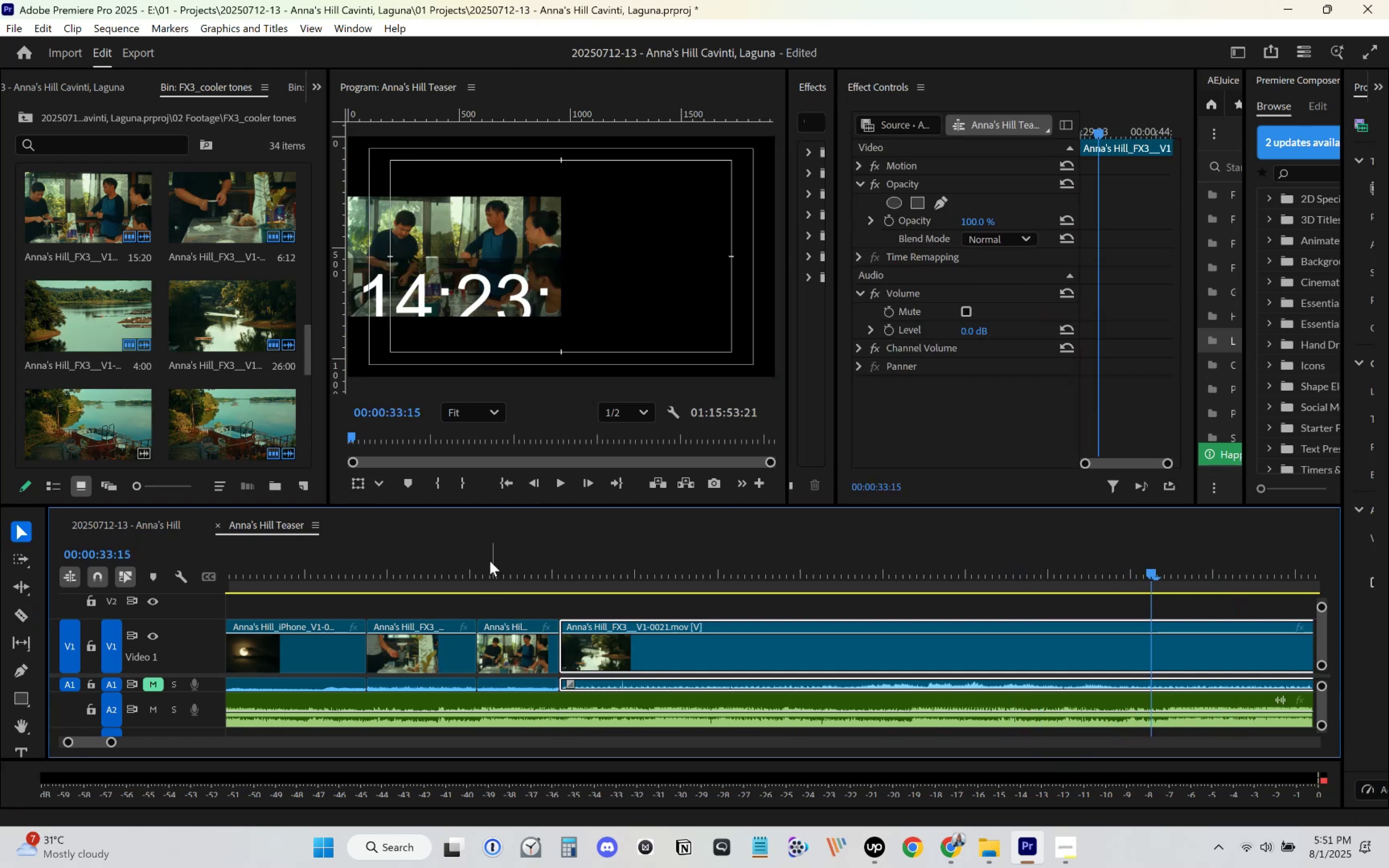 
key(Space)
 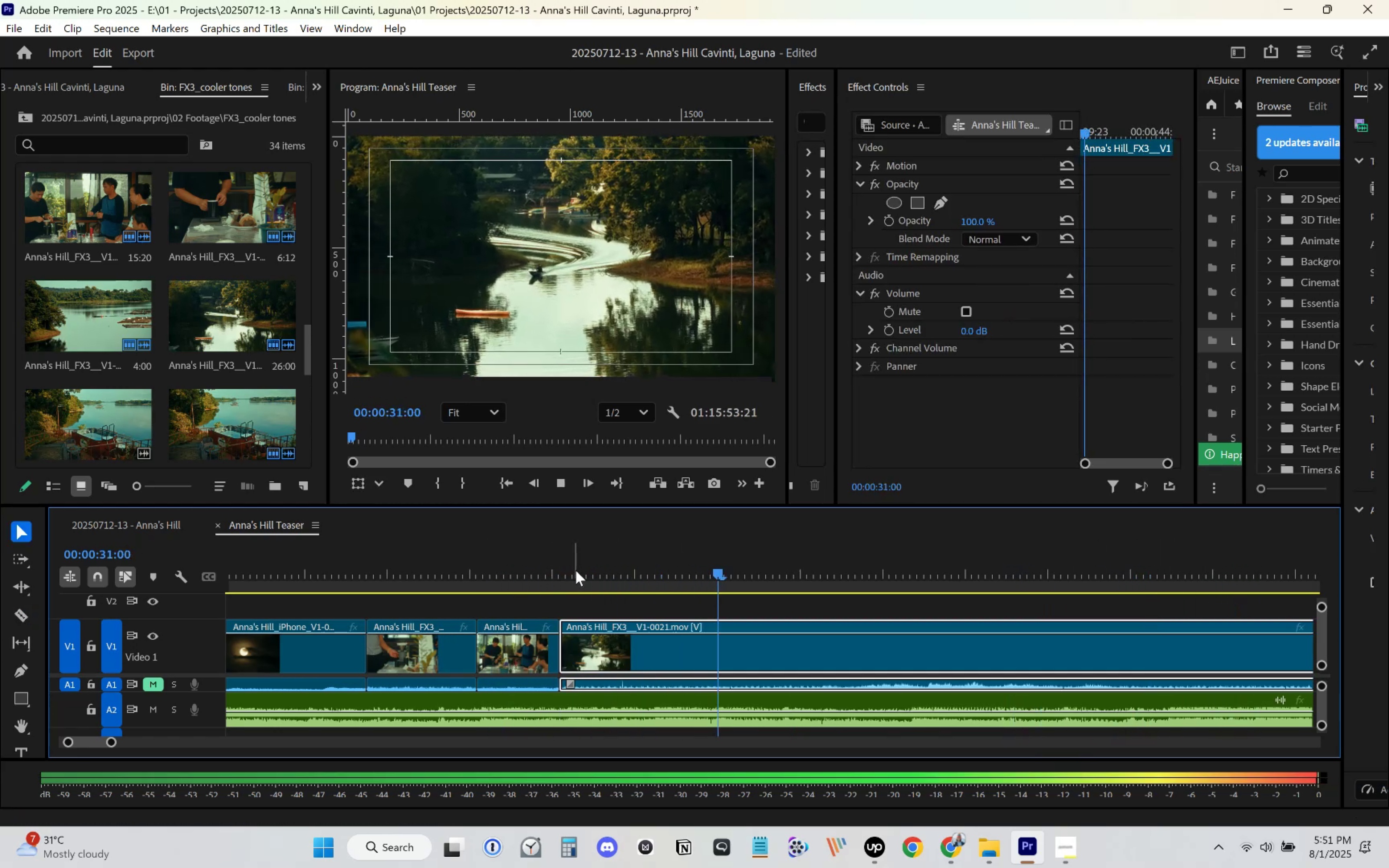 
key(Space)
 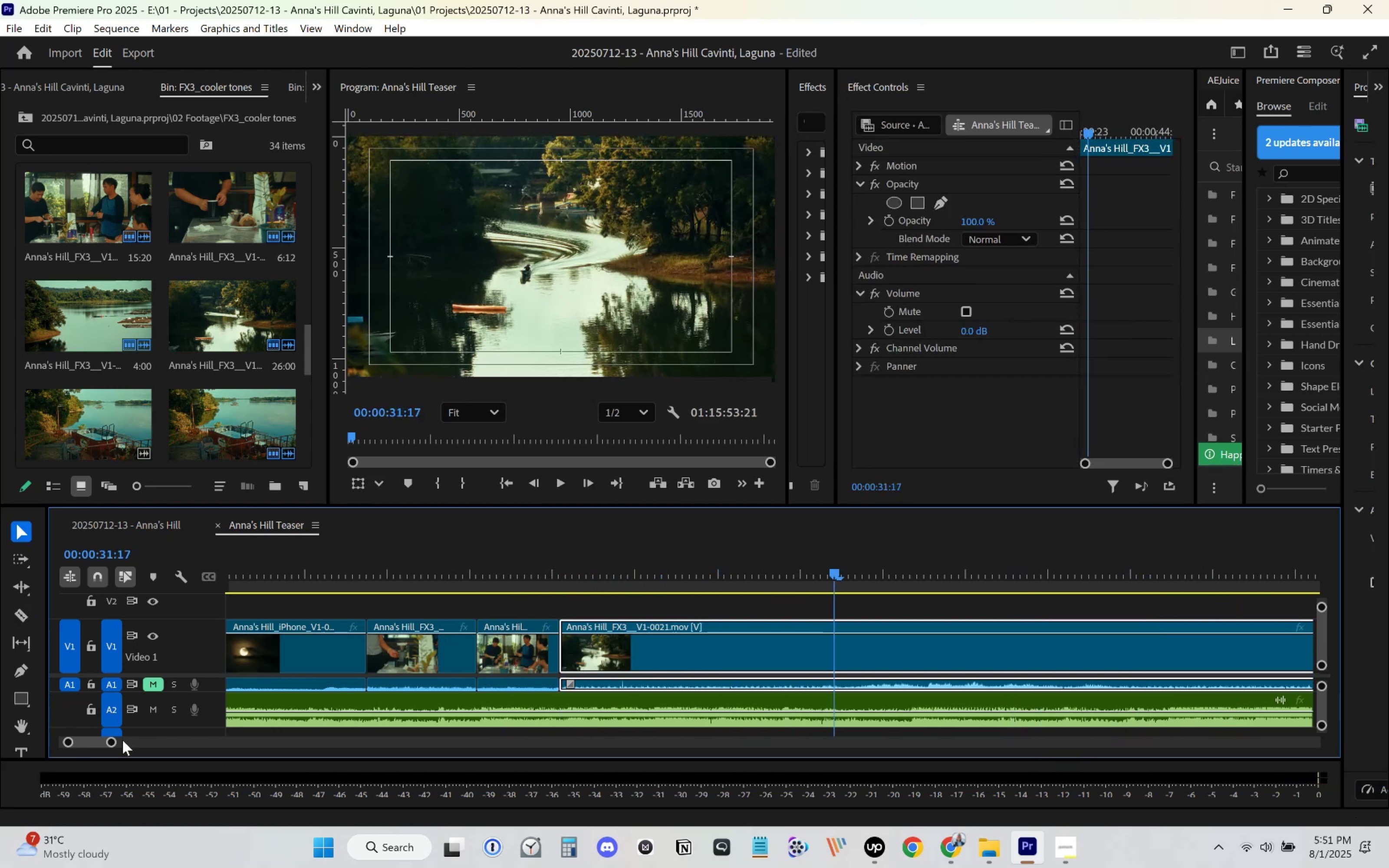 
left_click_drag(start_coordinate=[115, 743], to_coordinate=[135, 737])
 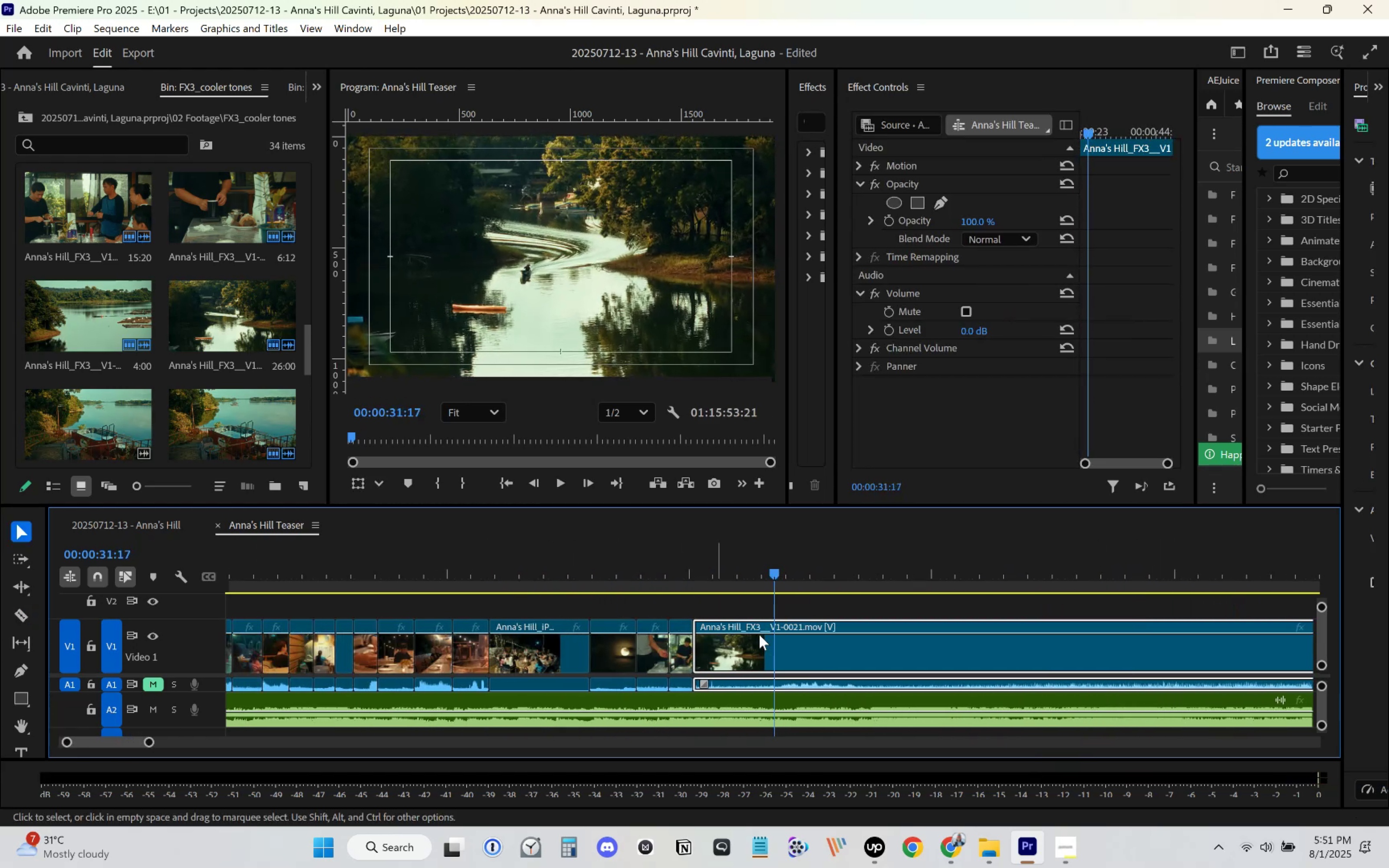 
scroll: coordinate [774, 599], scroll_direction: down, amount: 13.0
 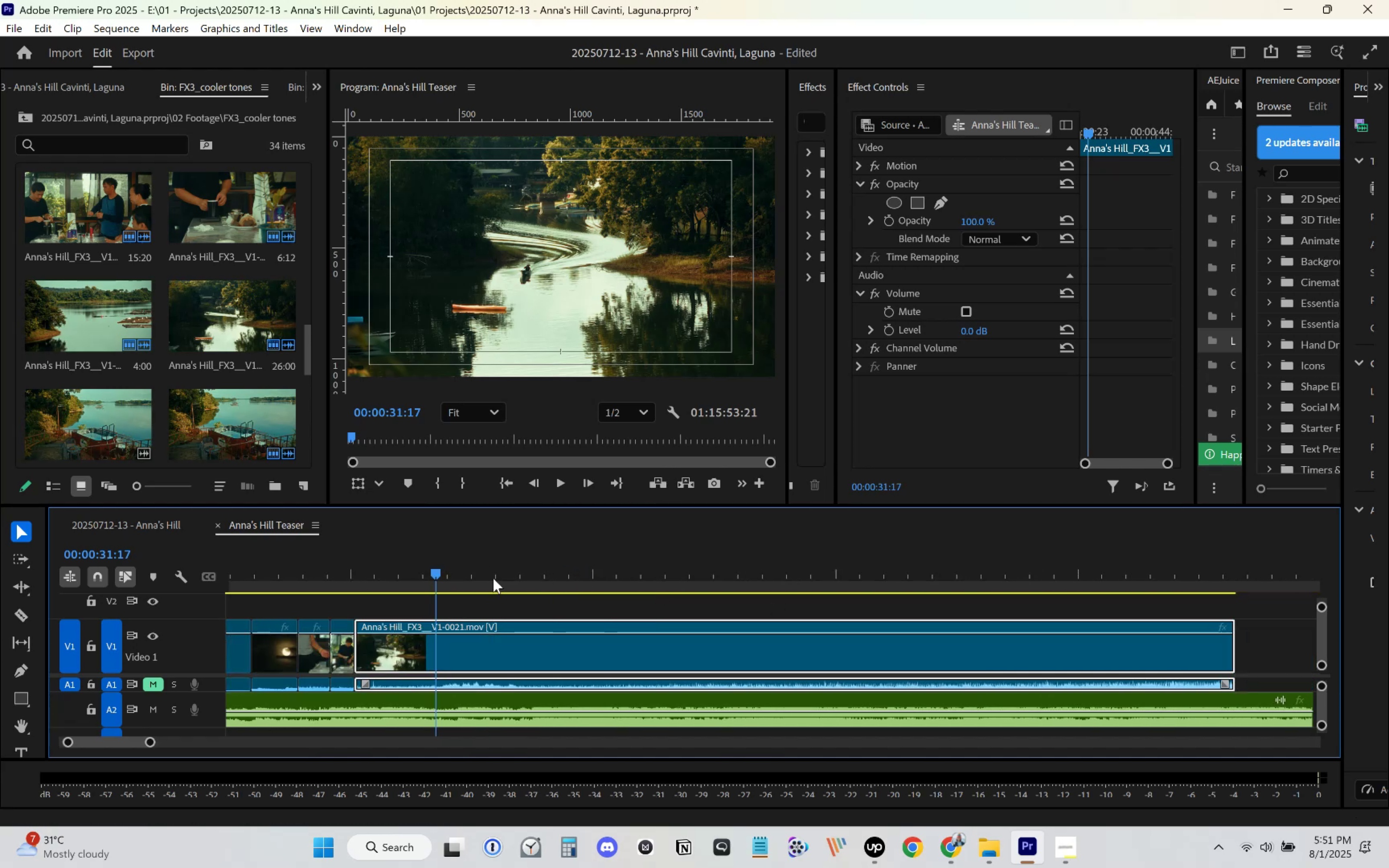 
left_click_drag(start_coordinate=[448, 580], to_coordinate=[541, 585])
 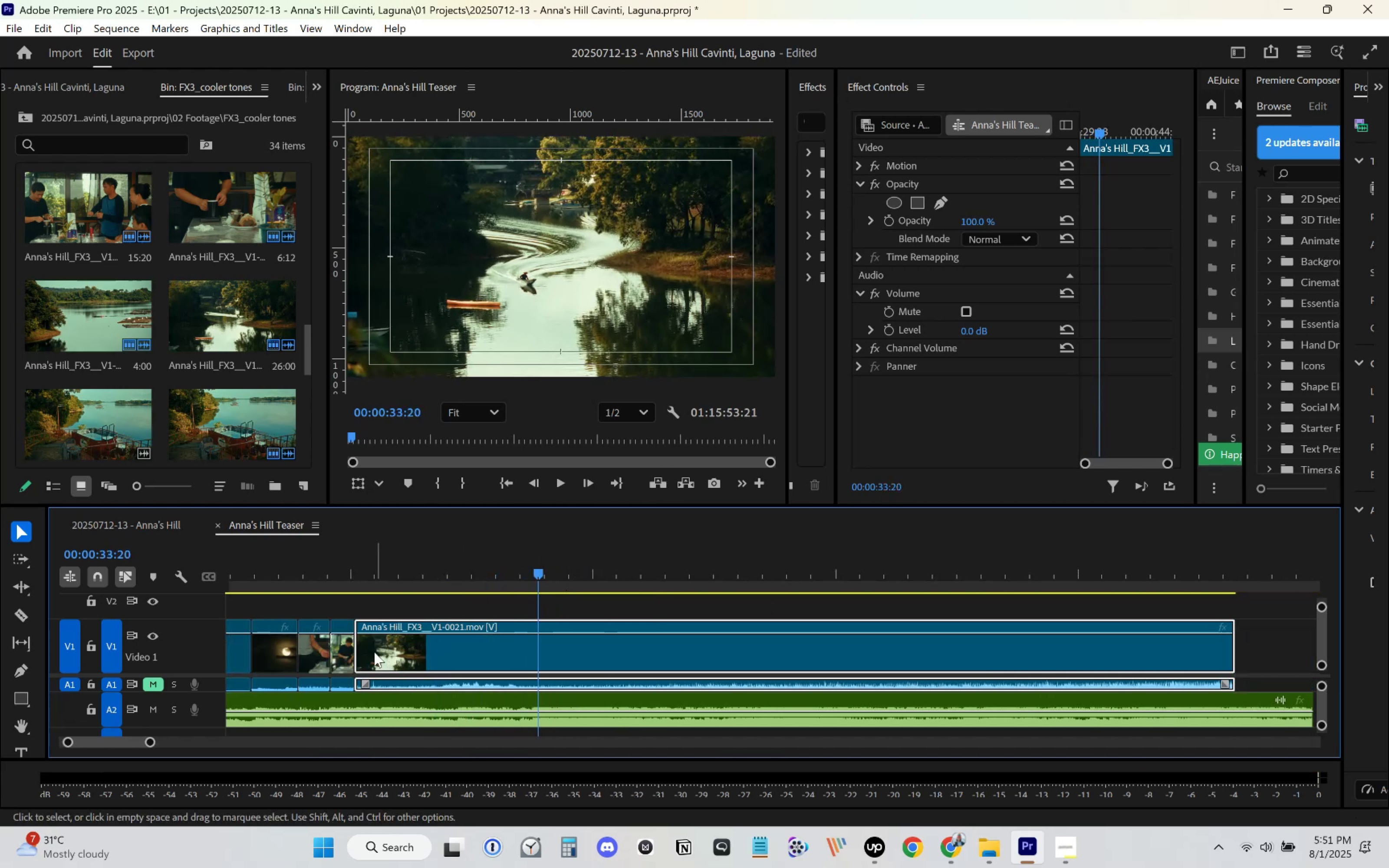 
left_click_drag(start_coordinate=[365, 651], to_coordinate=[546, 644])
 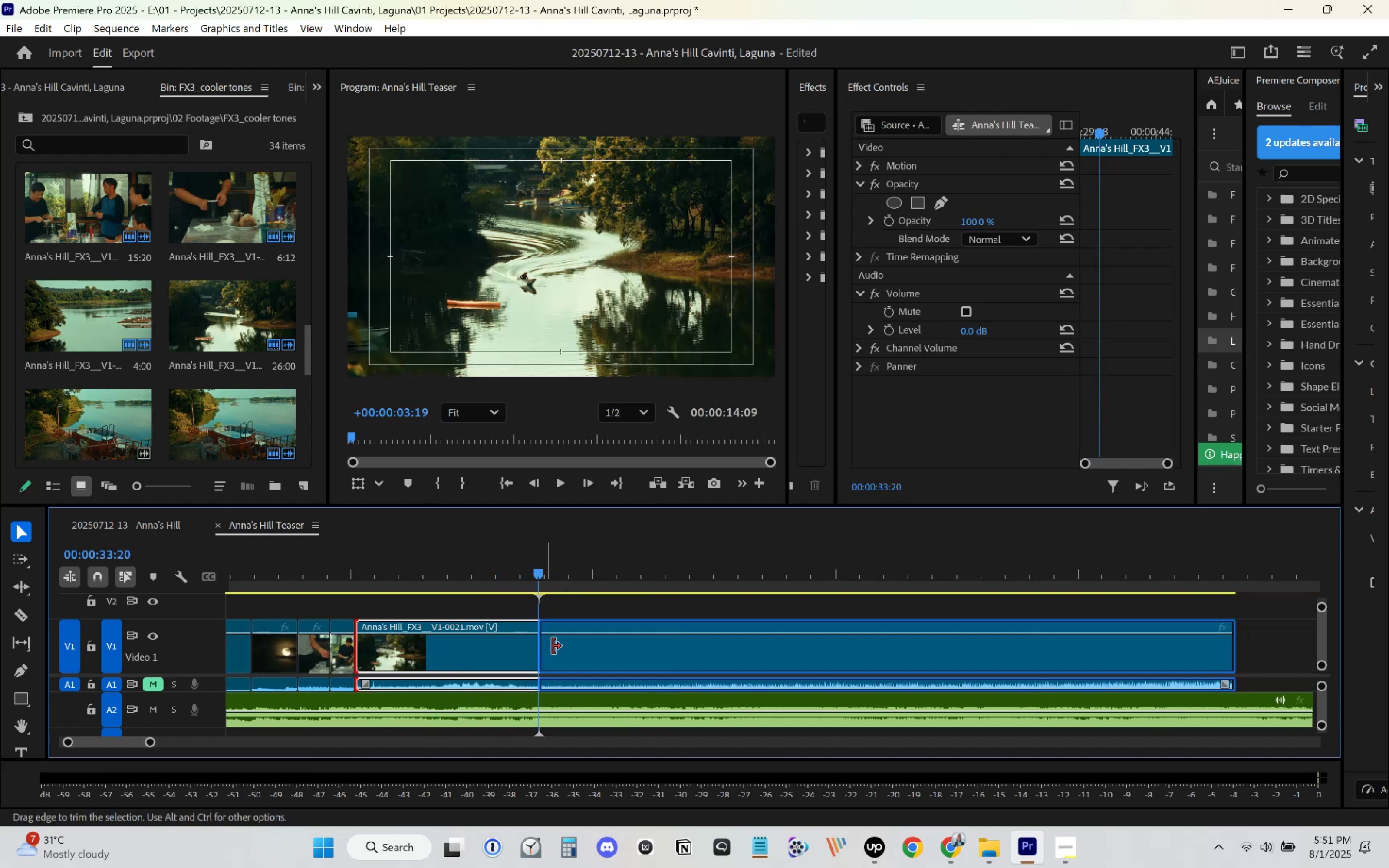 
left_click_drag(start_coordinate=[596, 659], to_coordinate=[422, 654])
 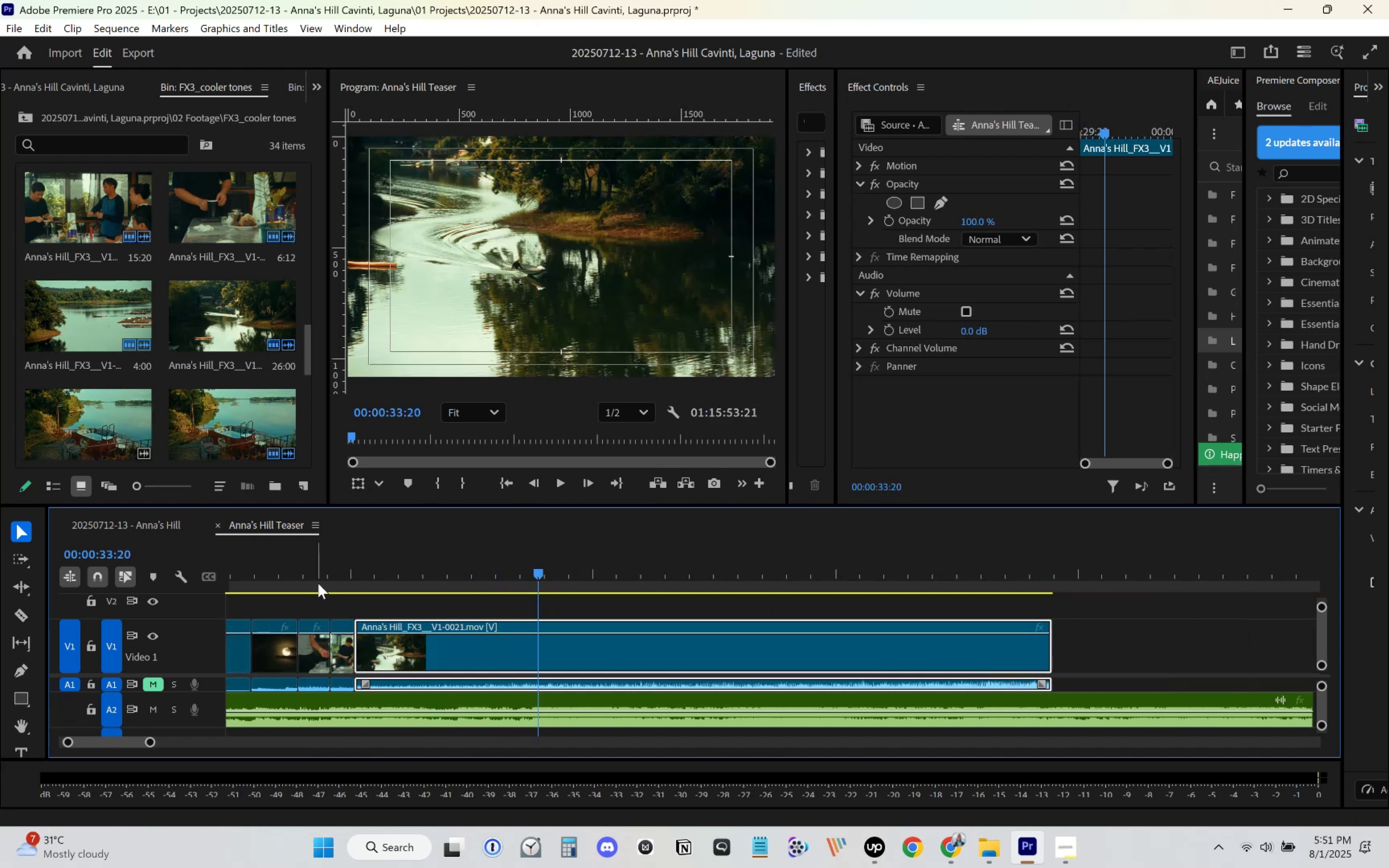 
left_click([319, 573])
 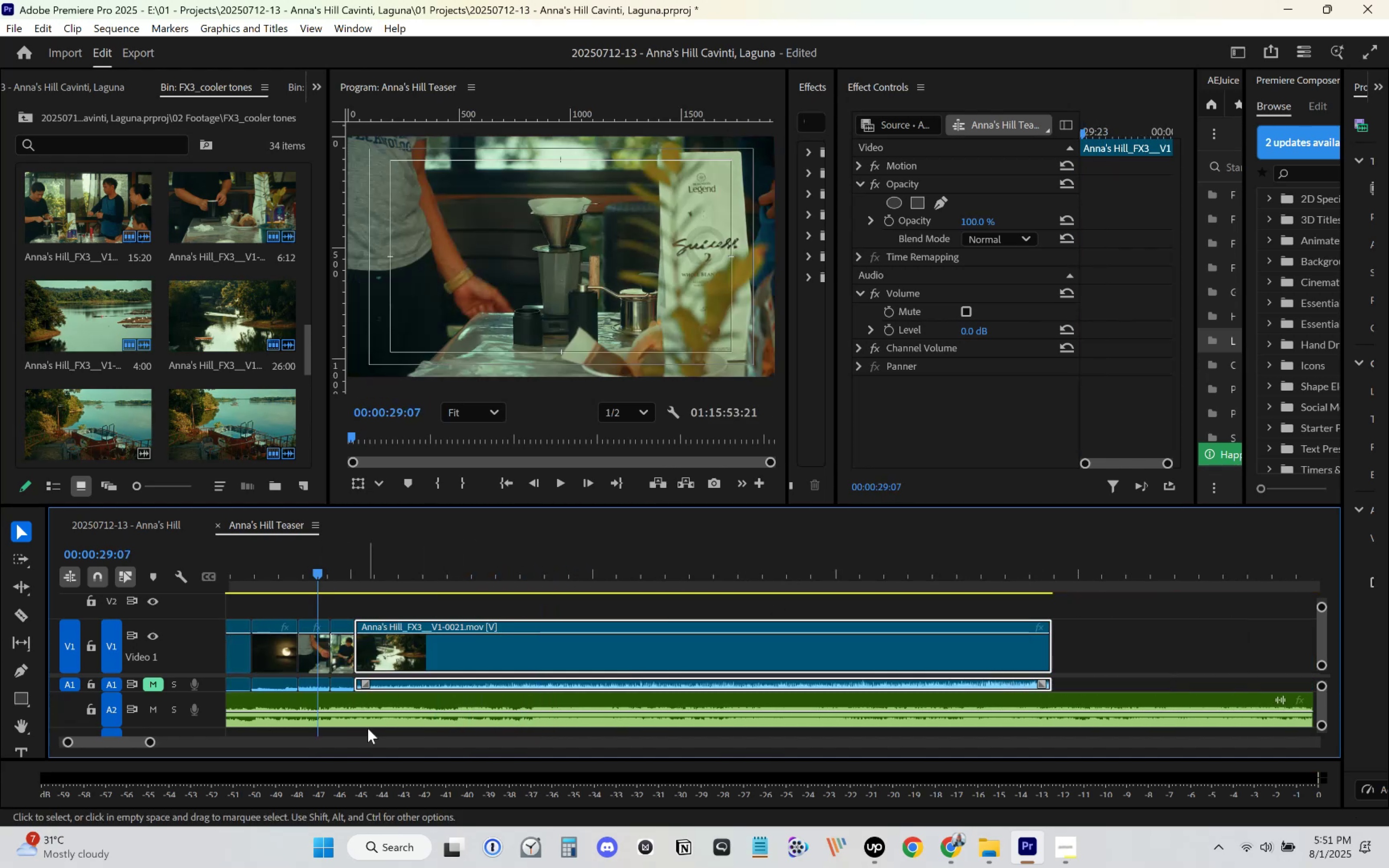 
key(Control+S)
 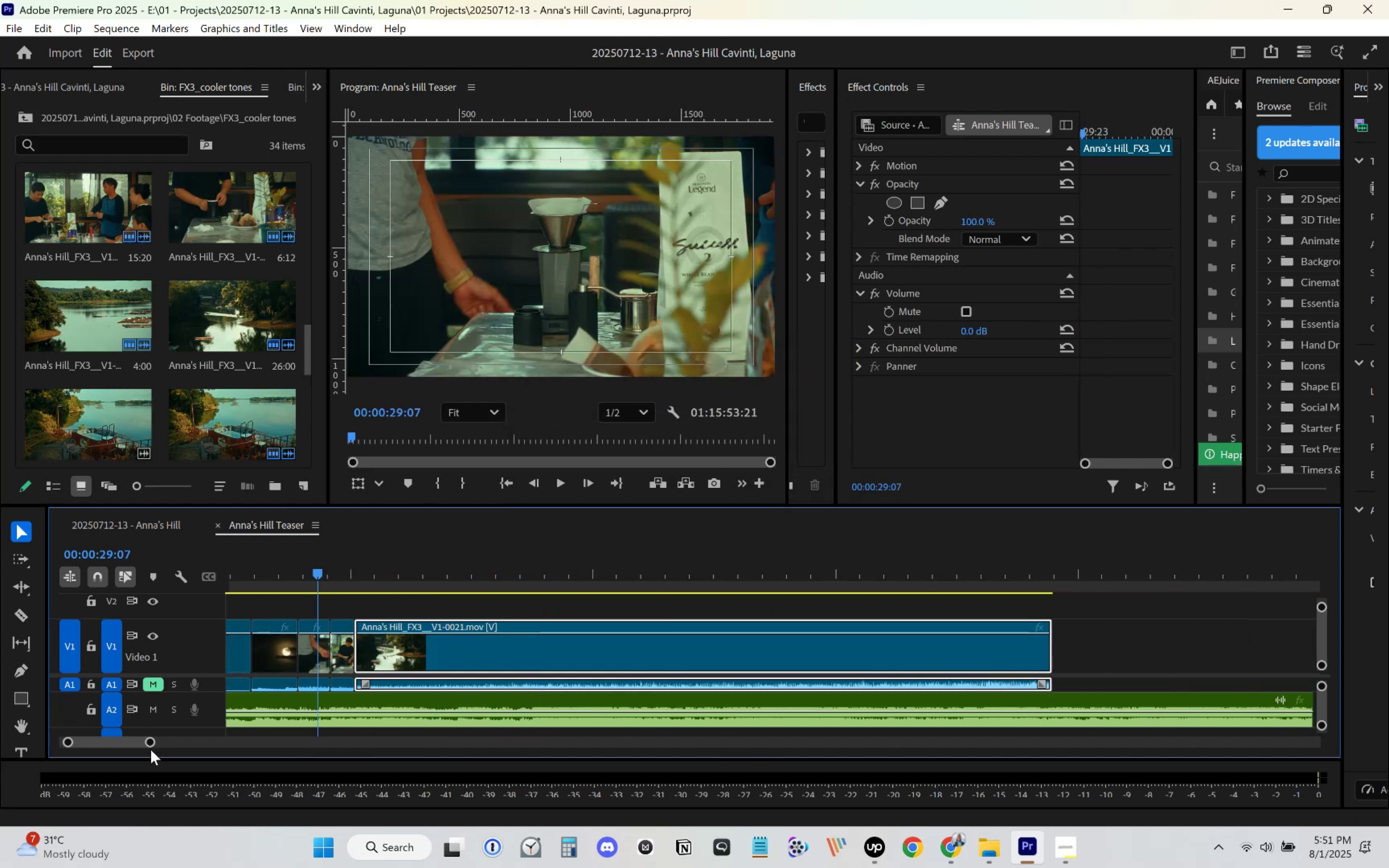 
left_click_drag(start_coordinate=[151, 744], to_coordinate=[218, 726])
 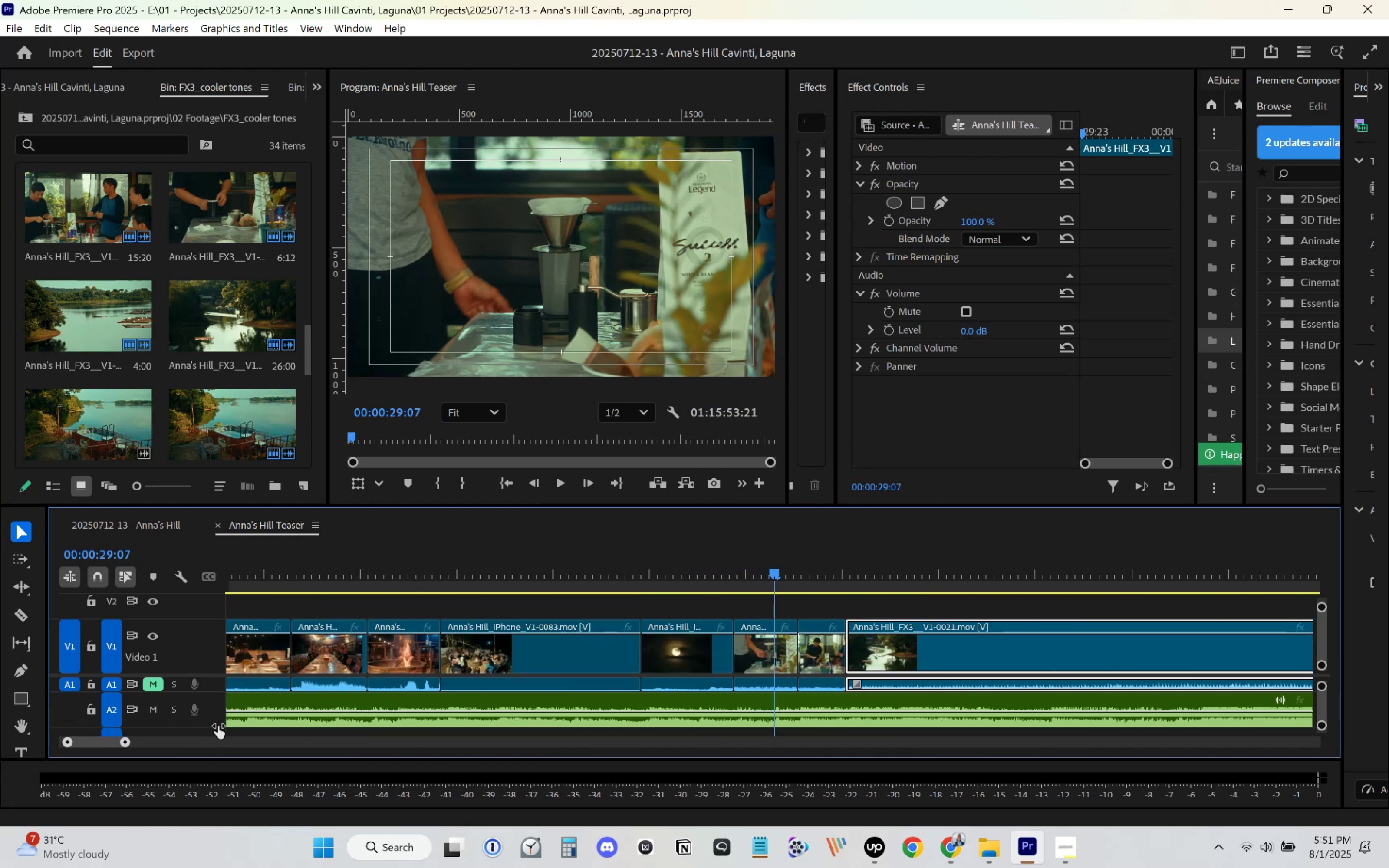 
key(Control+S)
 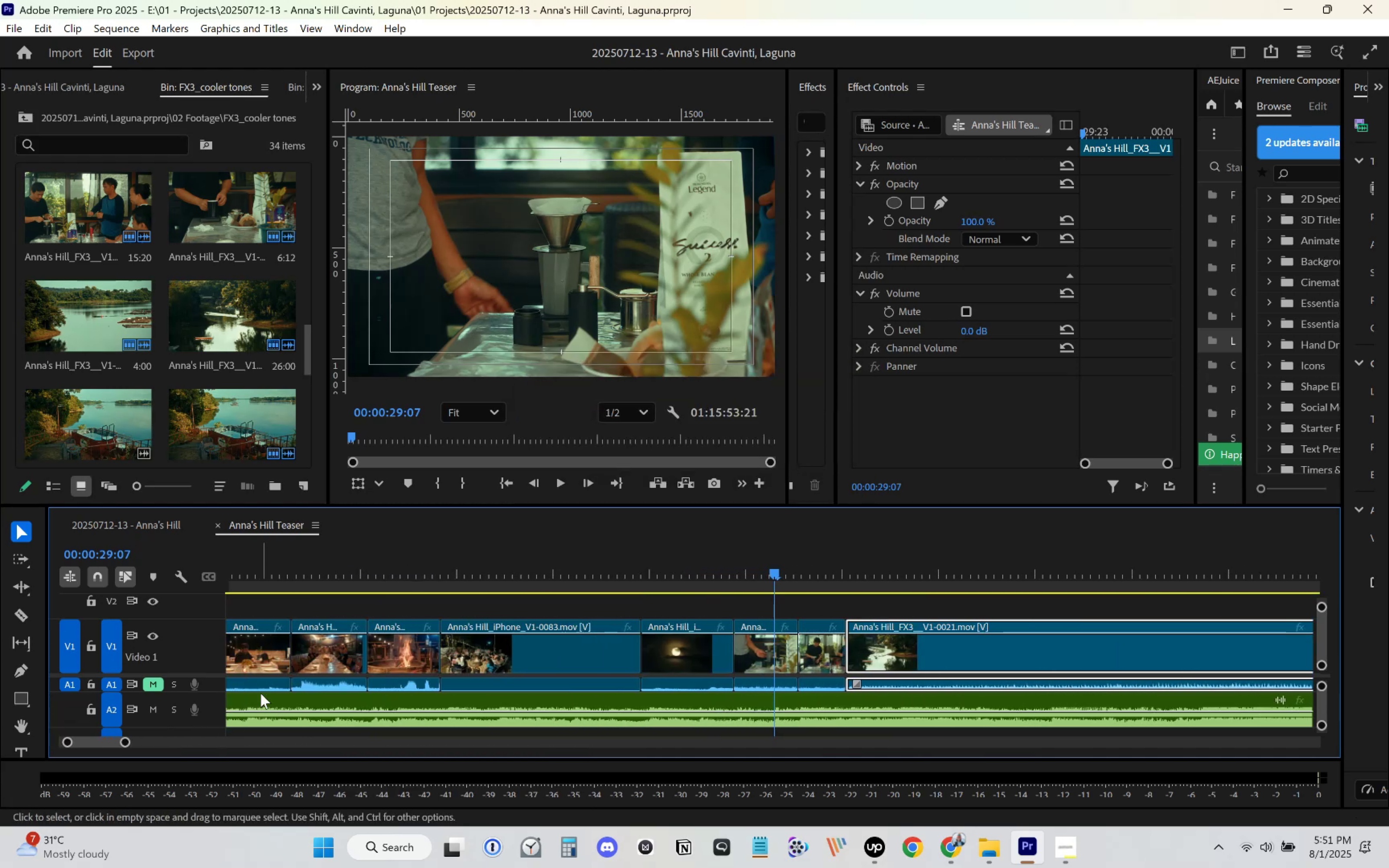 
key(Space)
 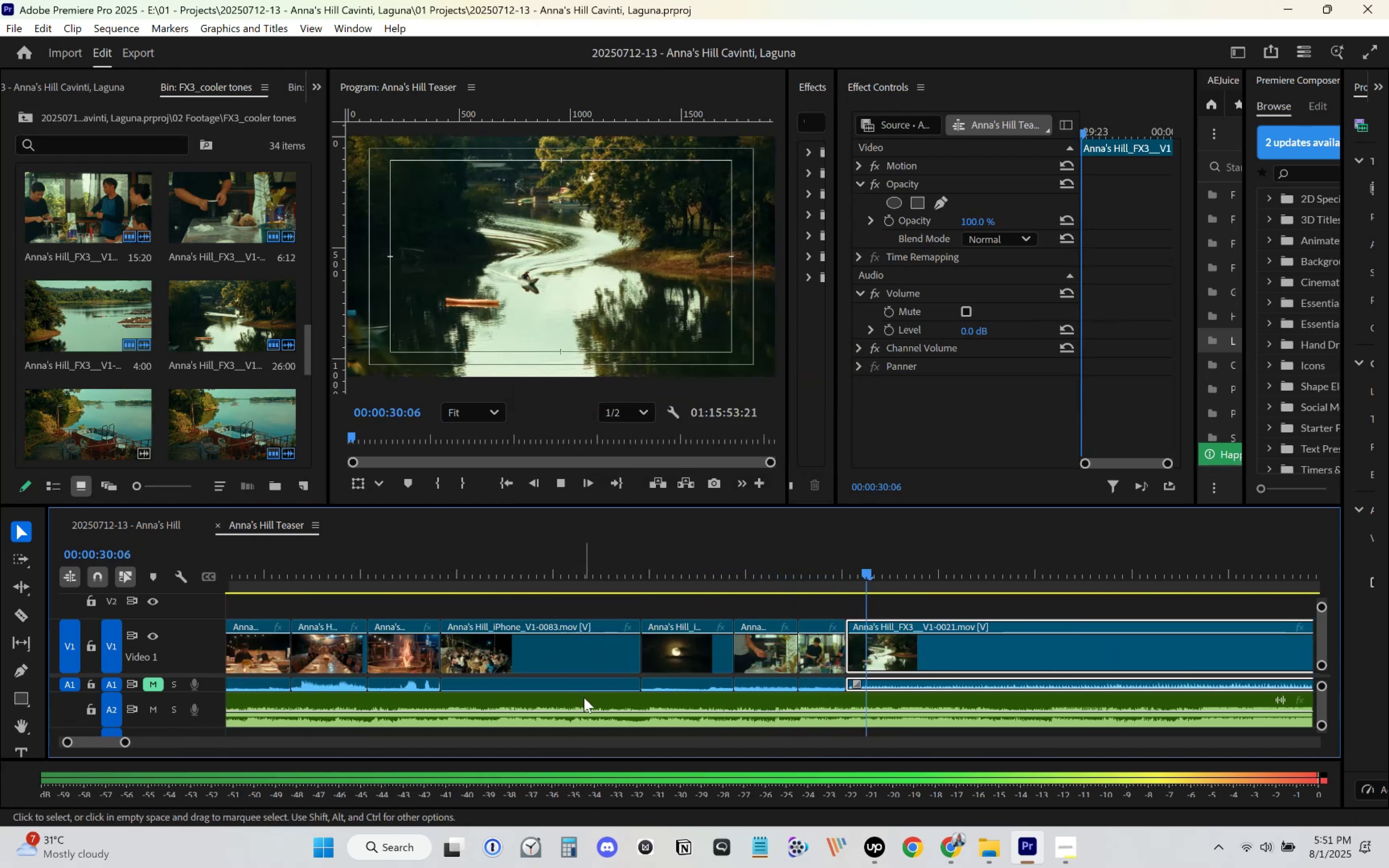 
key(Space)
 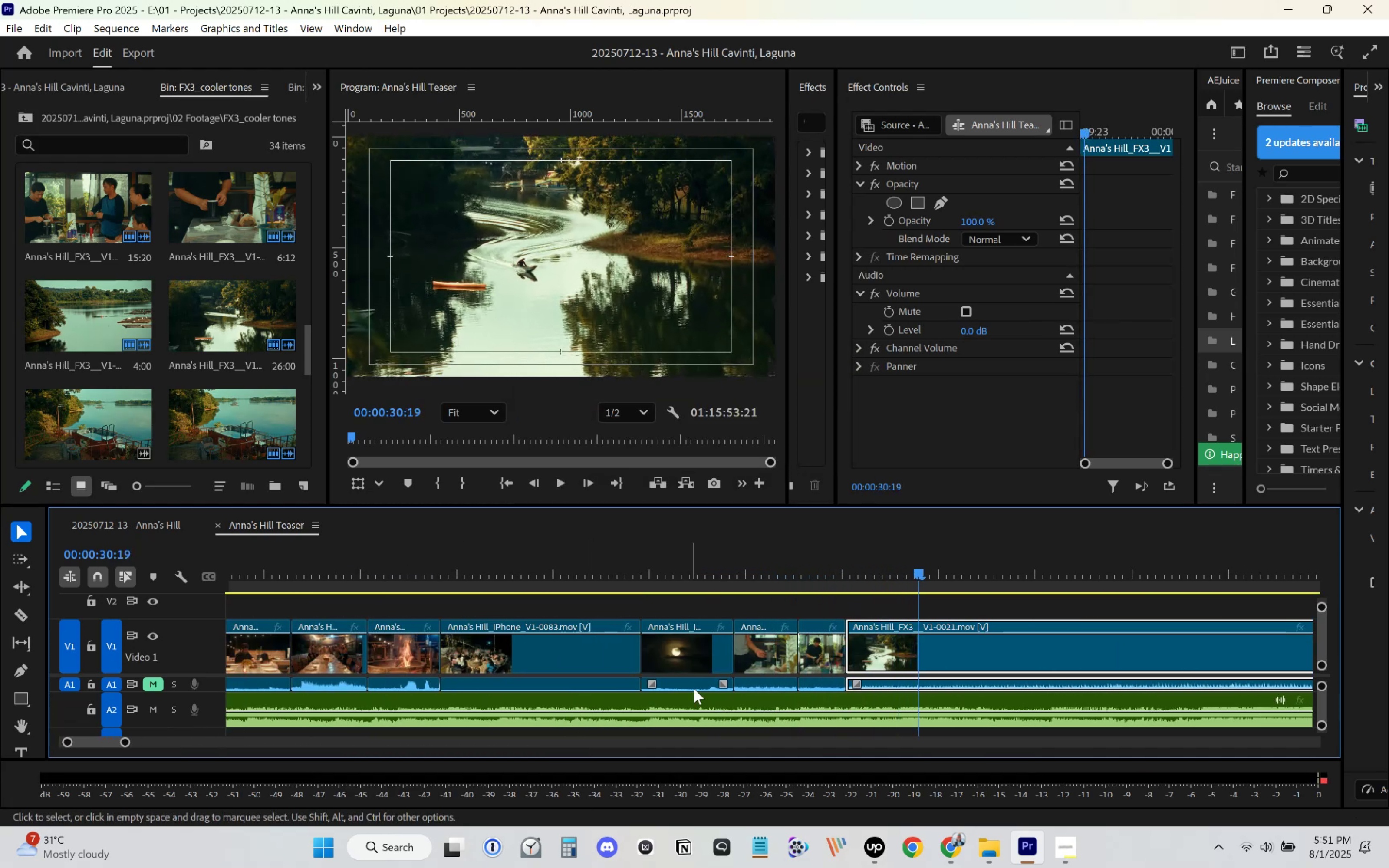 
scroll: coordinate [490, 635], scroll_direction: down, amount: 7.0
 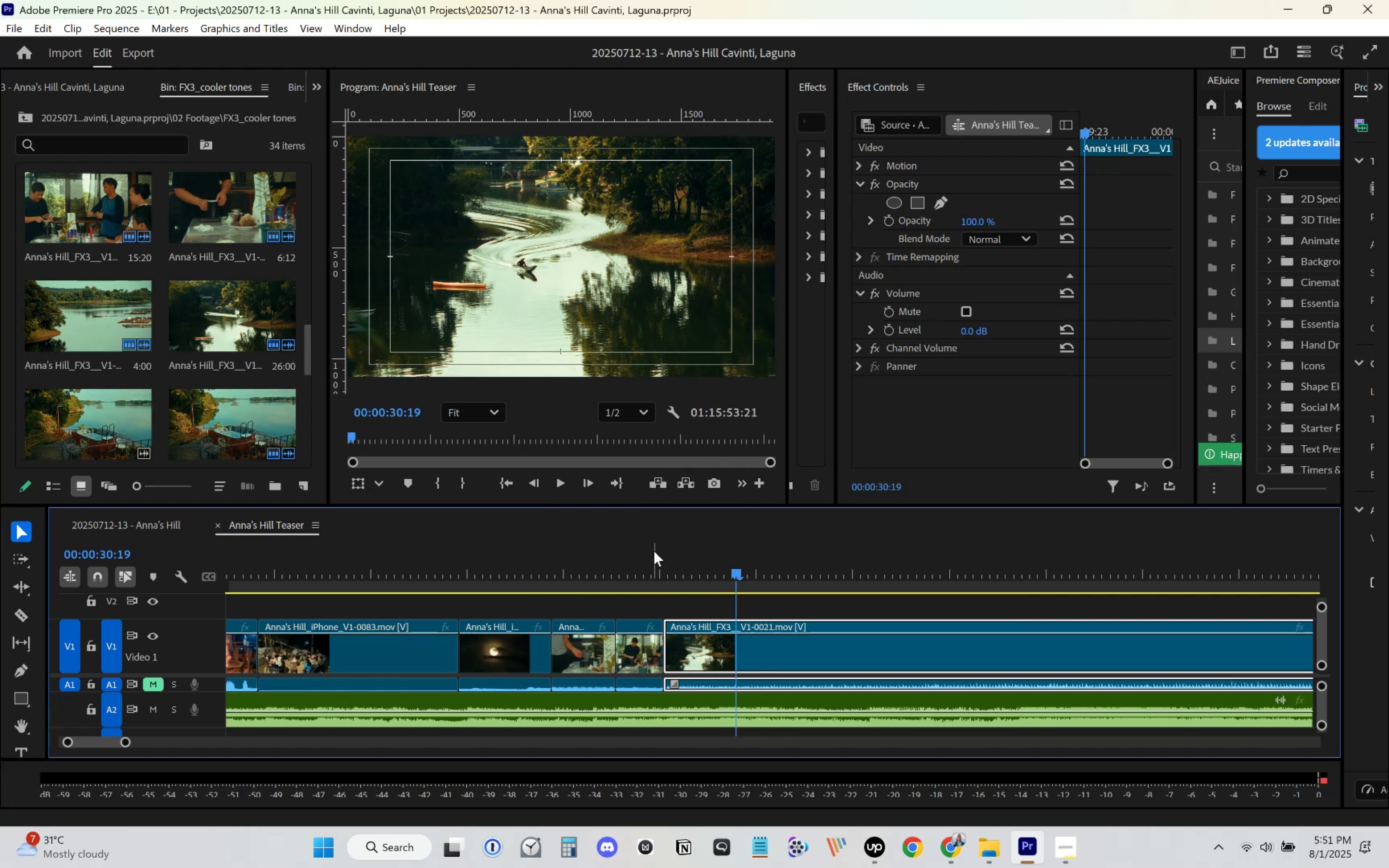 
key(Space)
 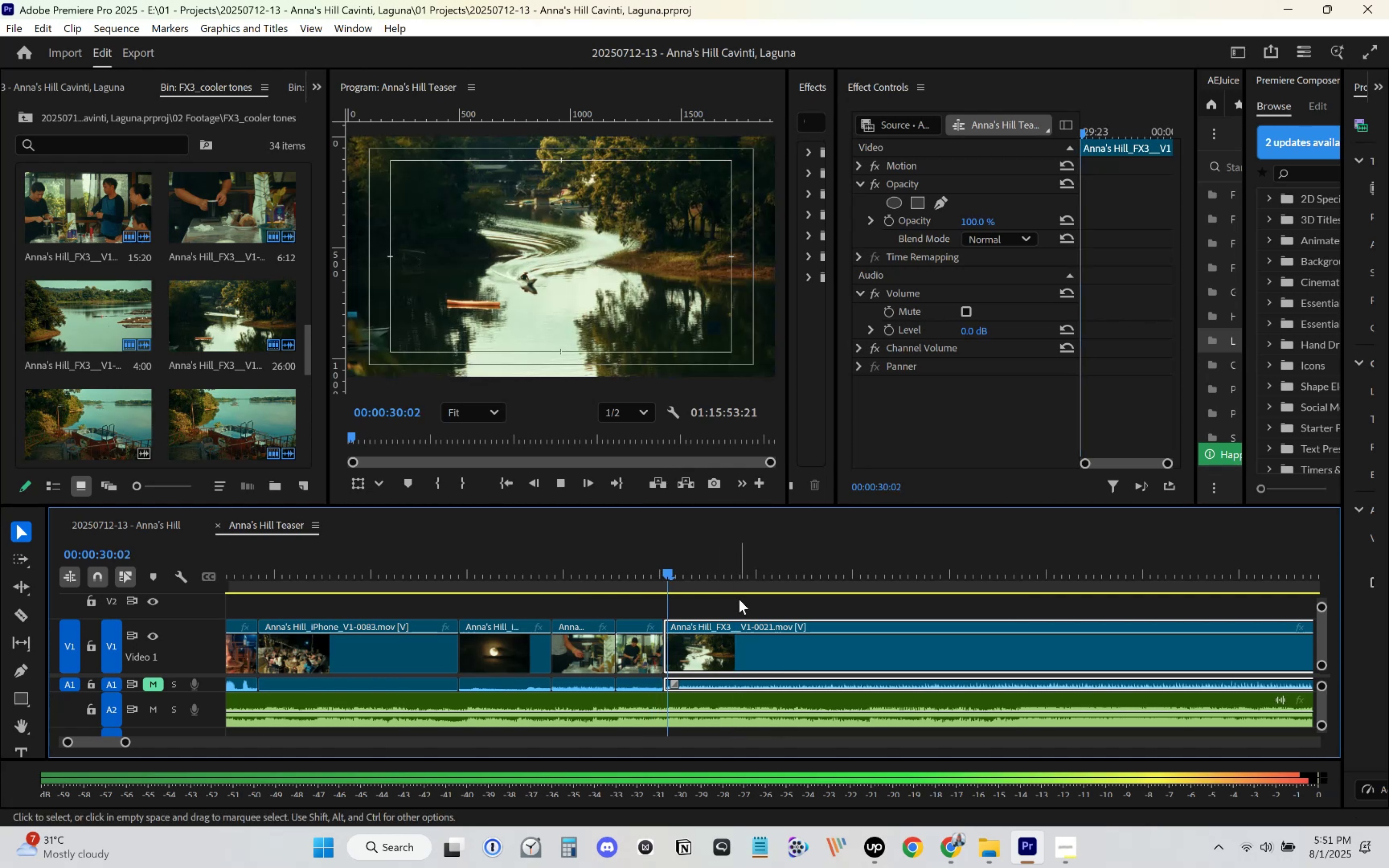 
scroll: coordinate [739, 601], scroll_direction: down, amount: 5.0
 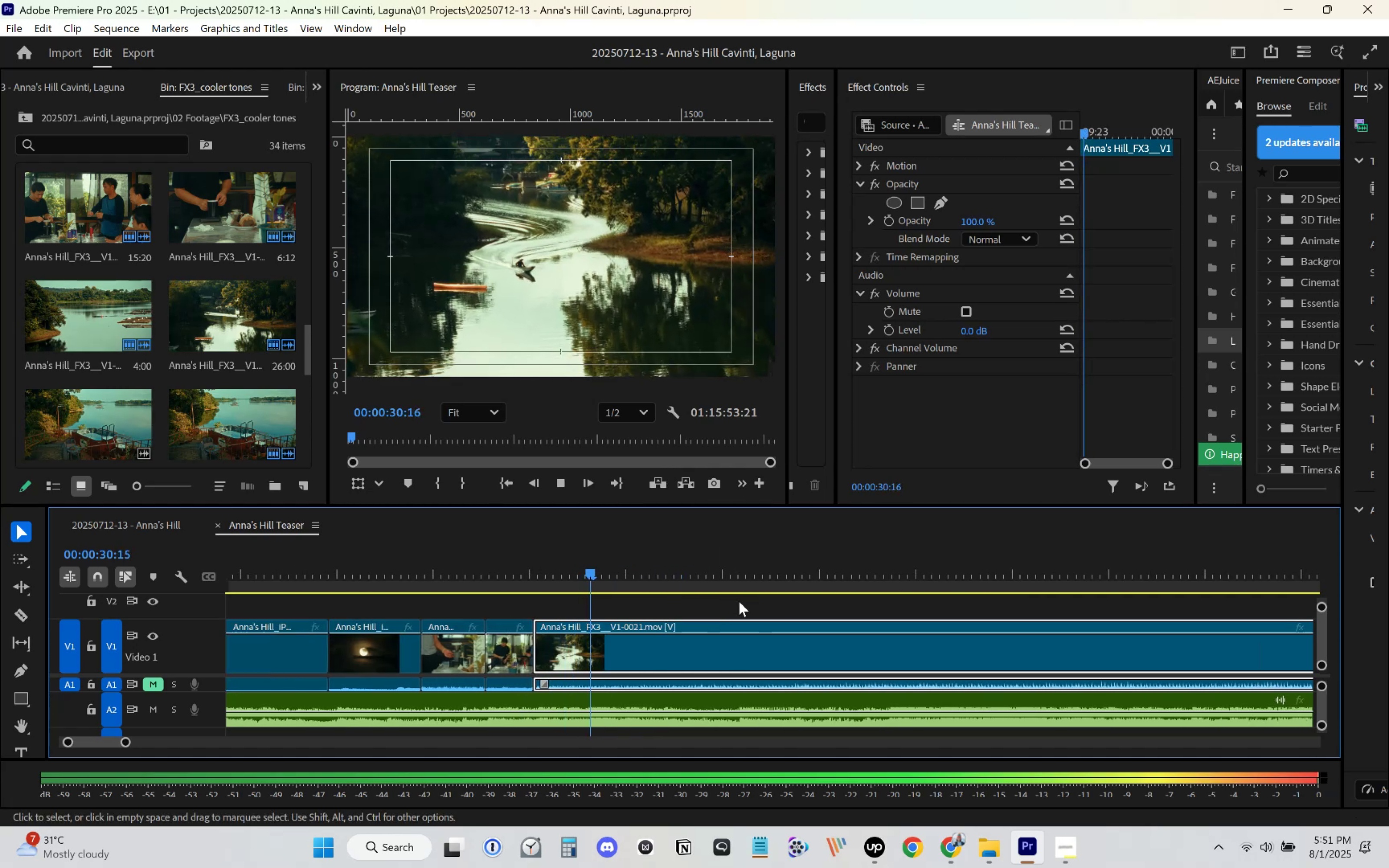 
key(Space)
 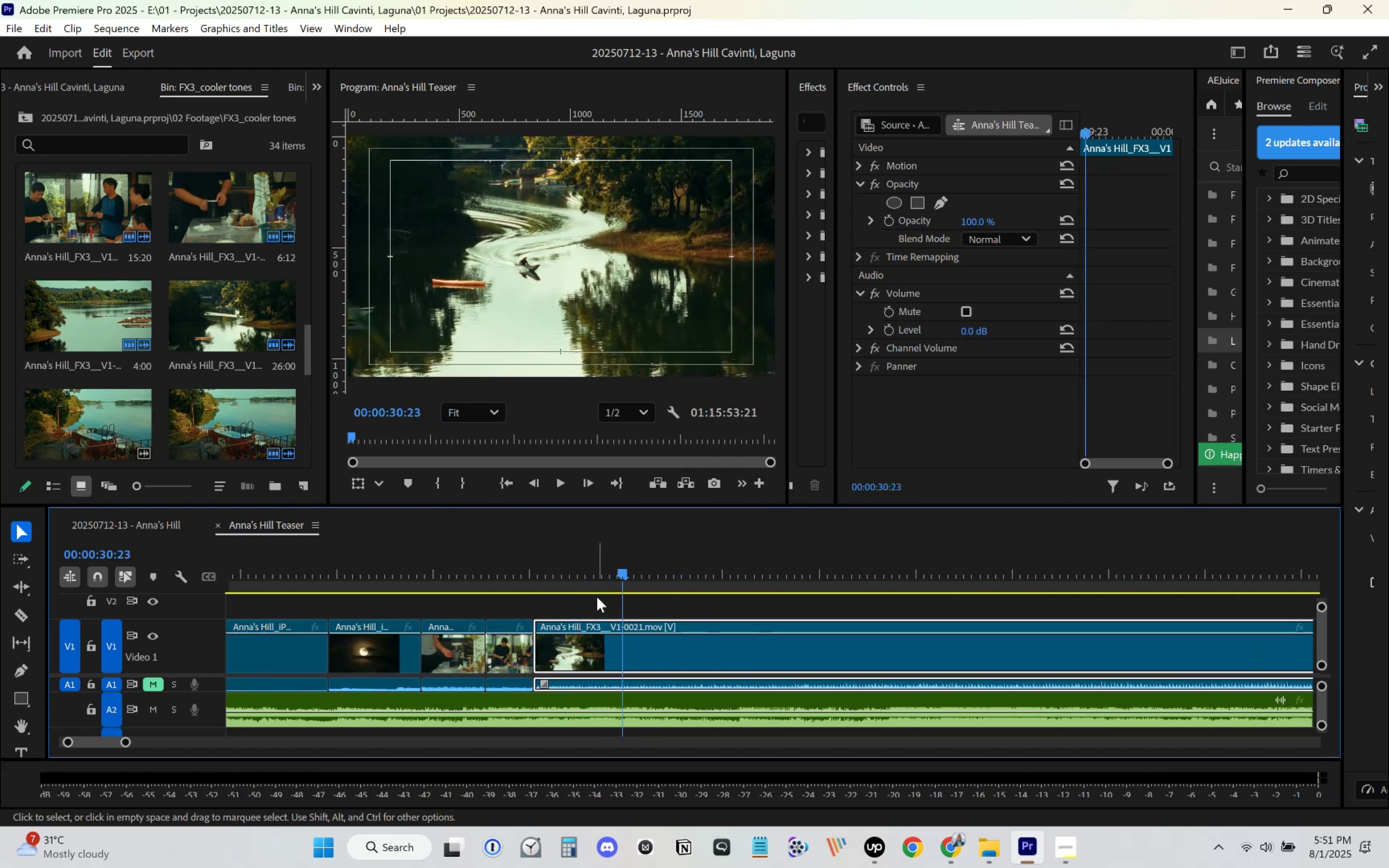 
left_click_drag(start_coordinate=[631, 586], to_coordinate=[615, 607])
 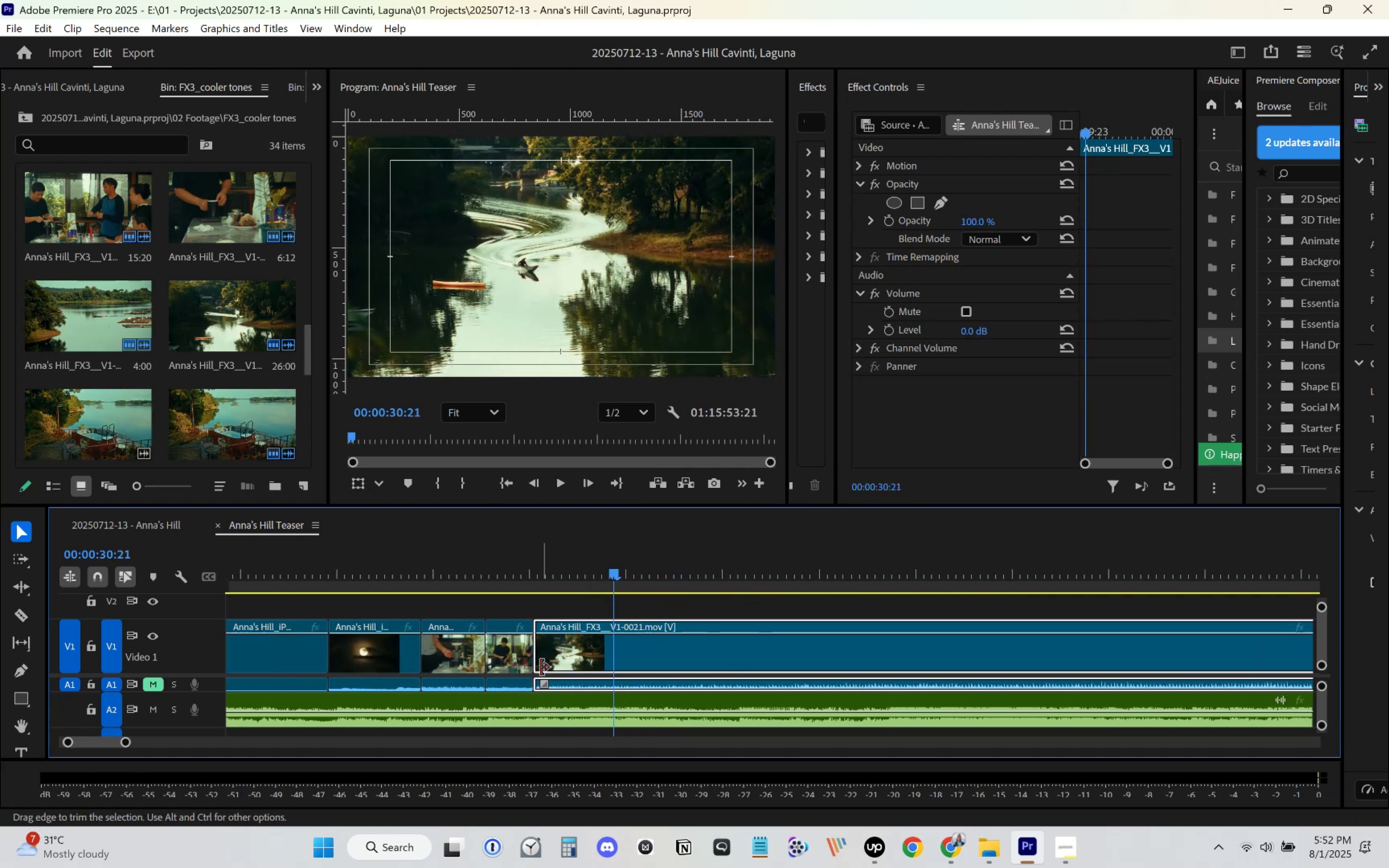 
left_click_drag(start_coordinate=[536, 661], to_coordinate=[615, 653])
 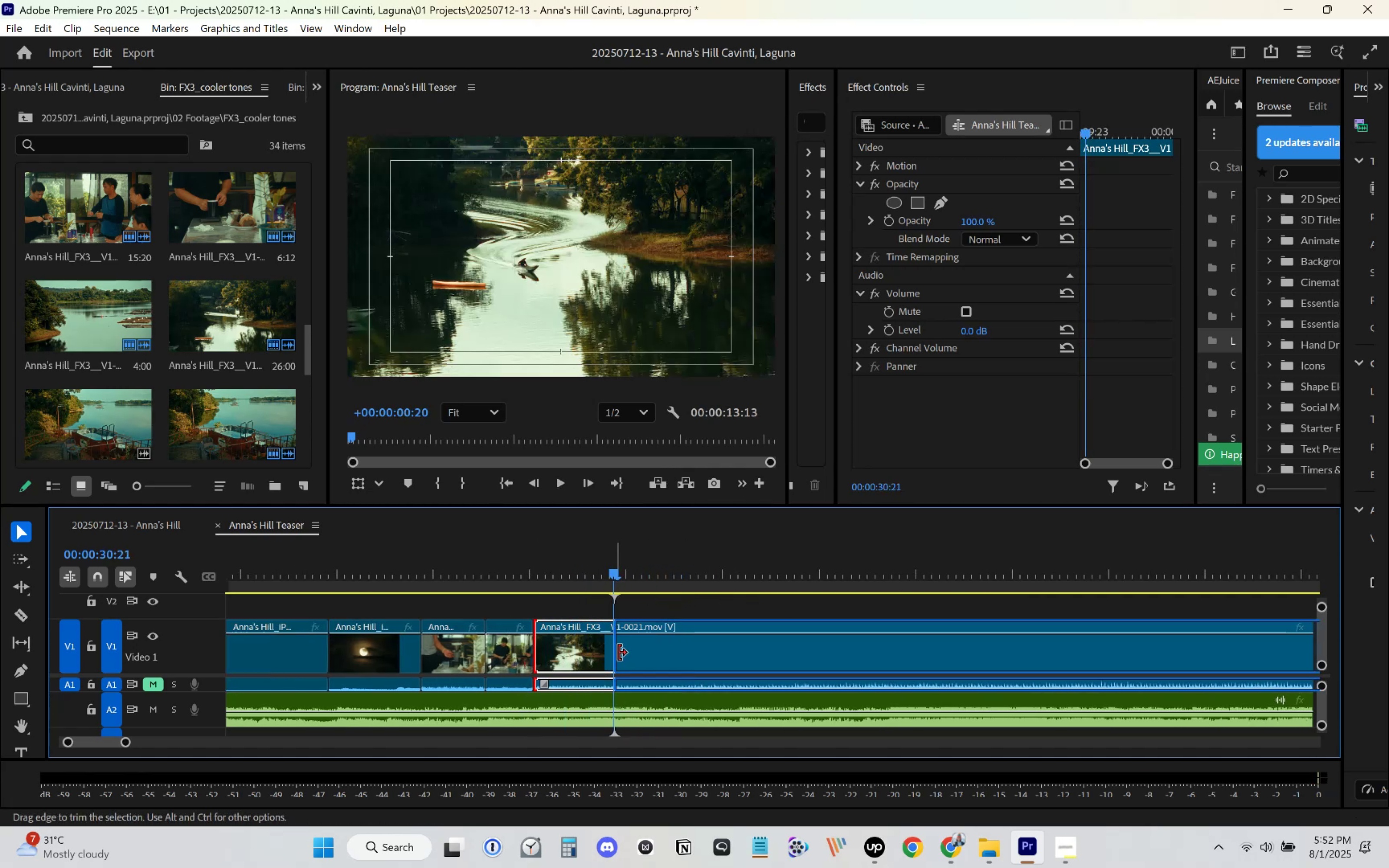 
left_click_drag(start_coordinate=[655, 653], to_coordinate=[572, 649])
 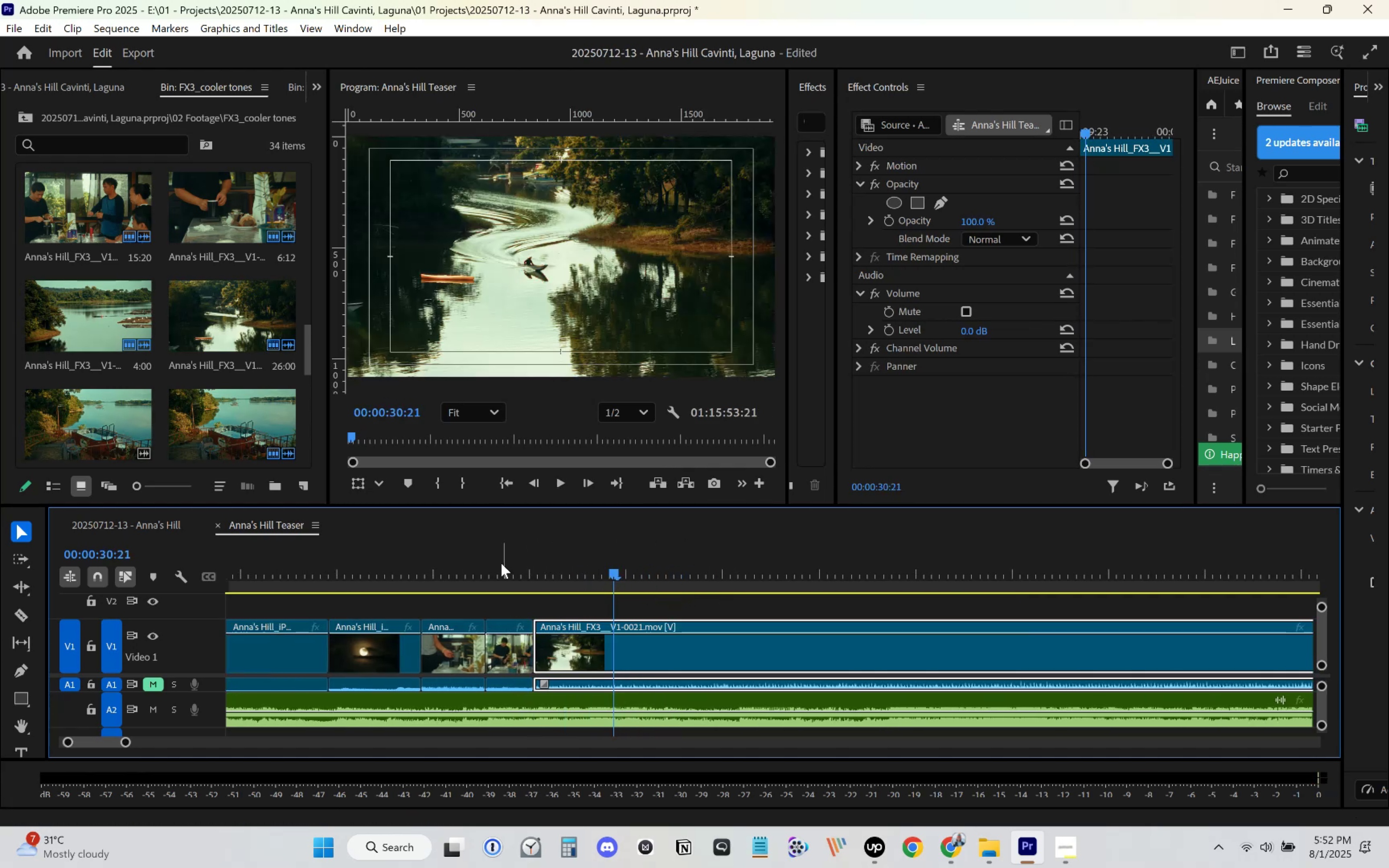 
left_click([499, 562])
 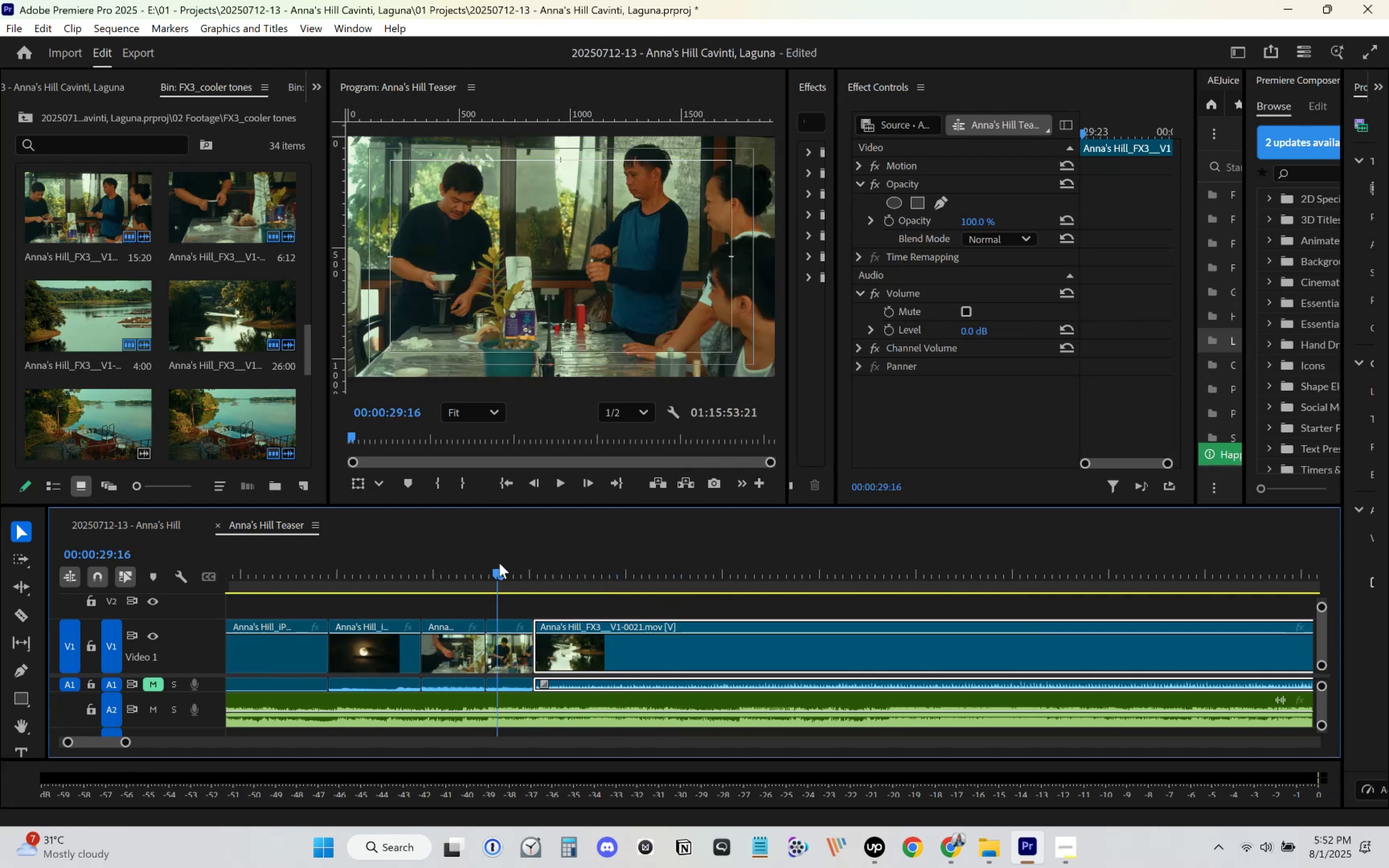 
key(Space)
 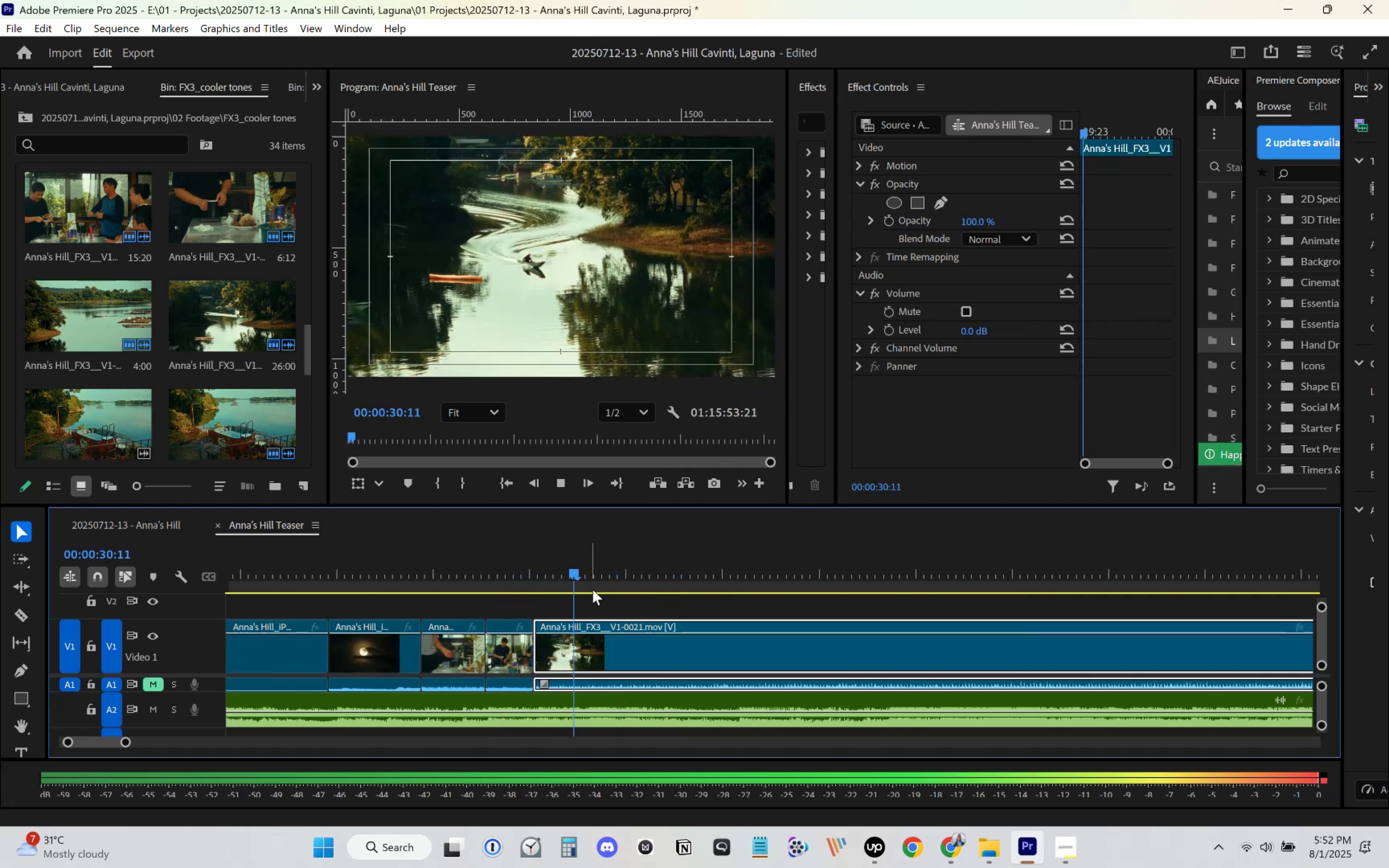 
key(Space)
 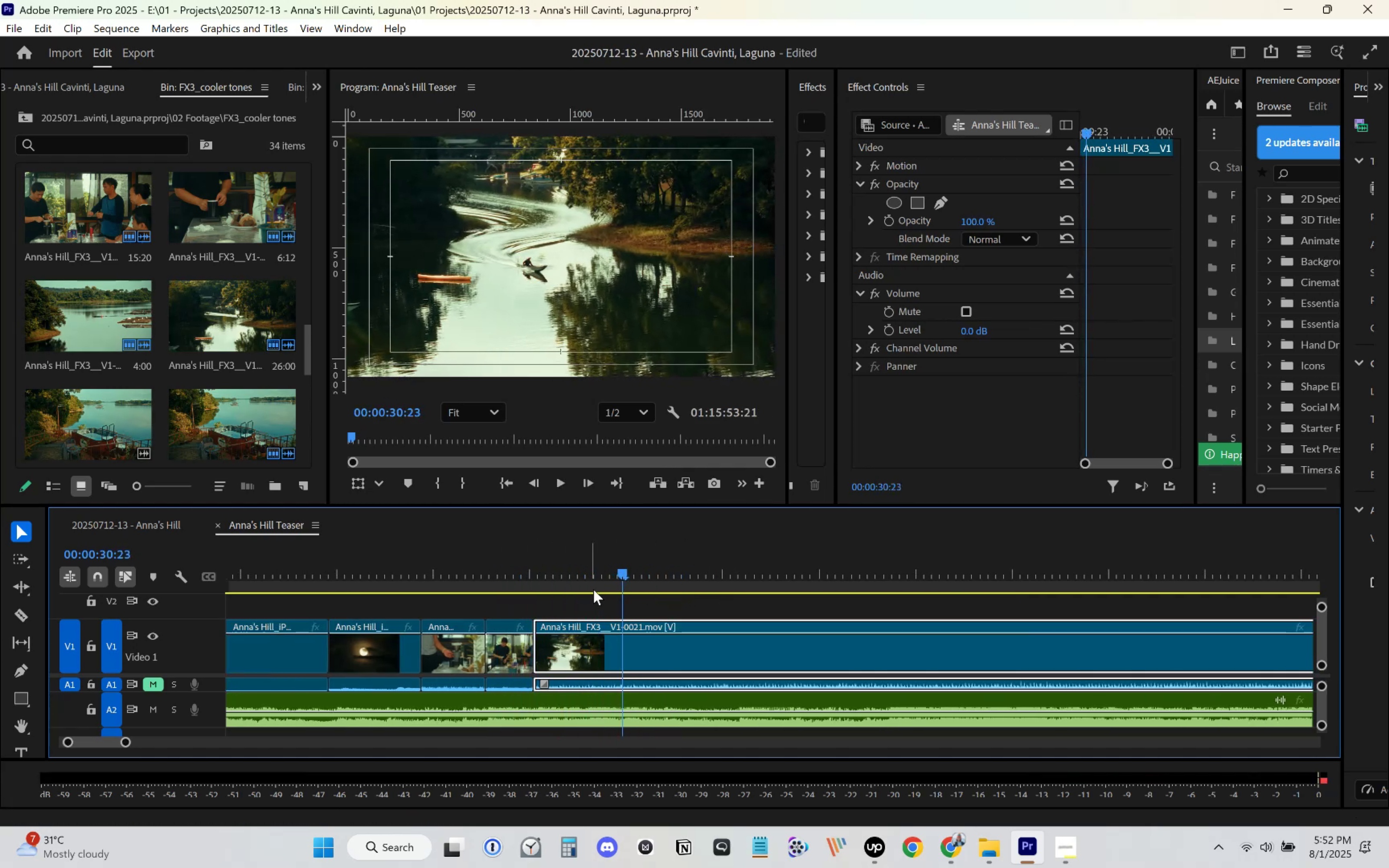 
key(Space)
 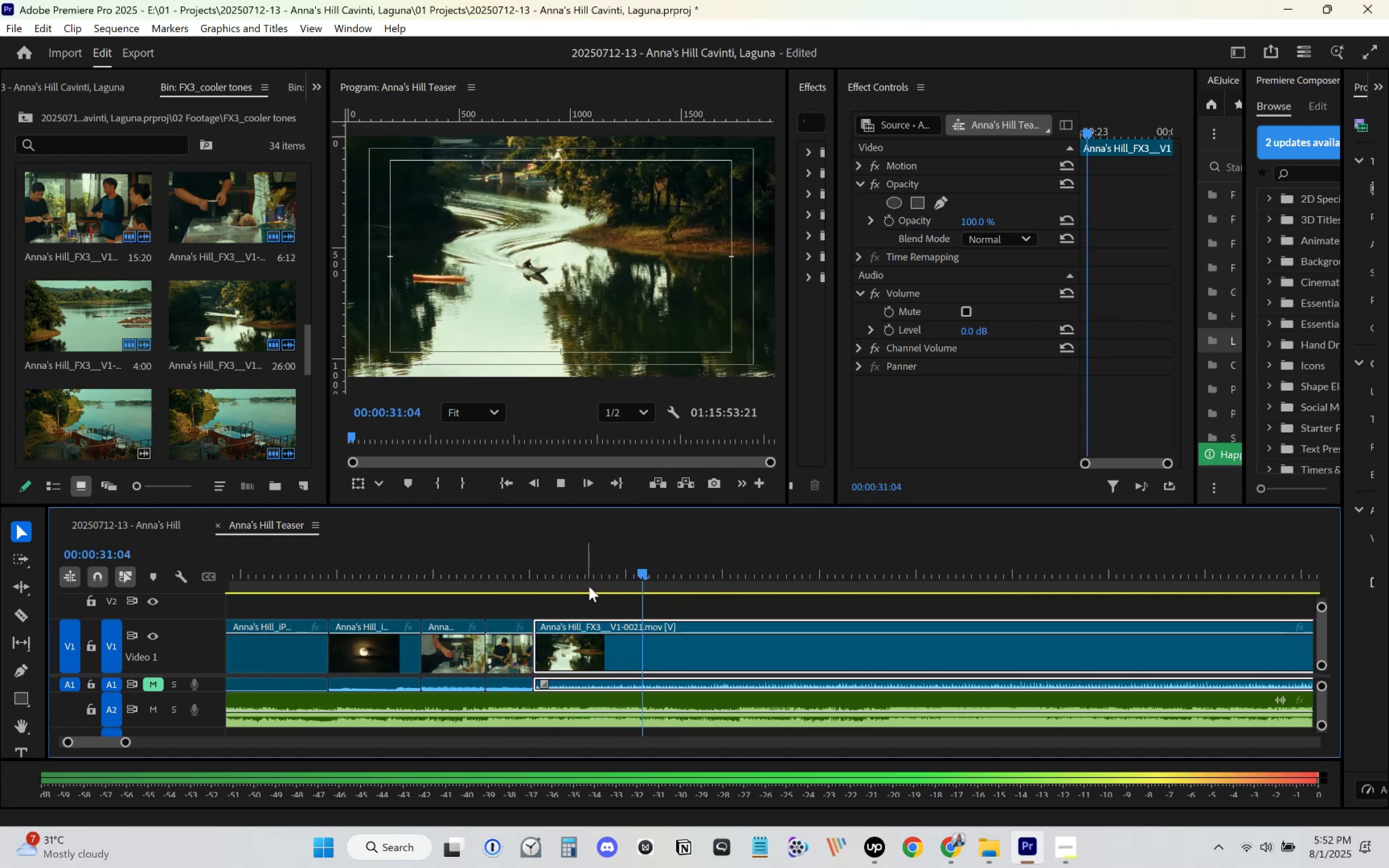 
key(Space)
 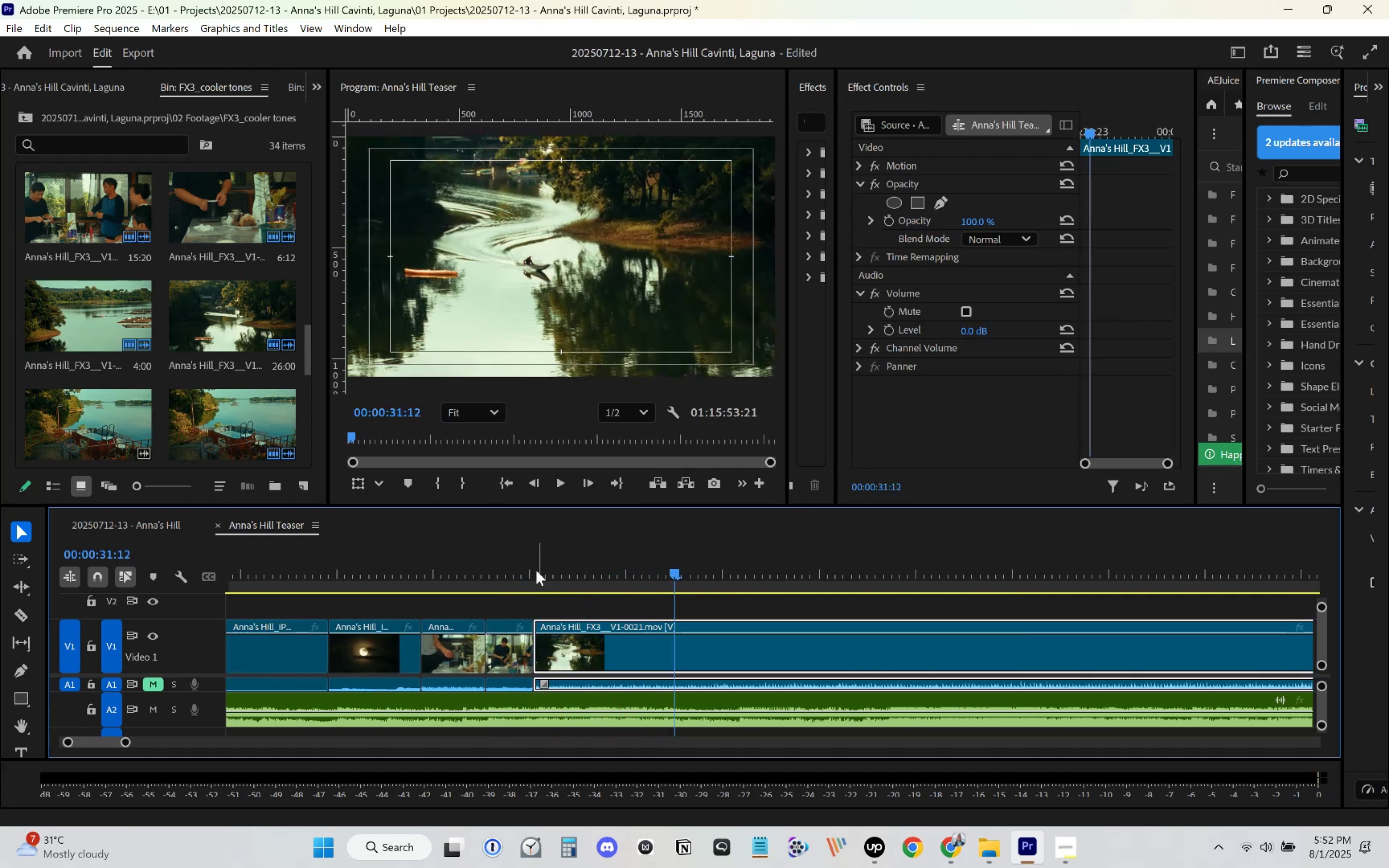 
left_click_drag(start_coordinate=[522, 566], to_coordinate=[533, 577])
 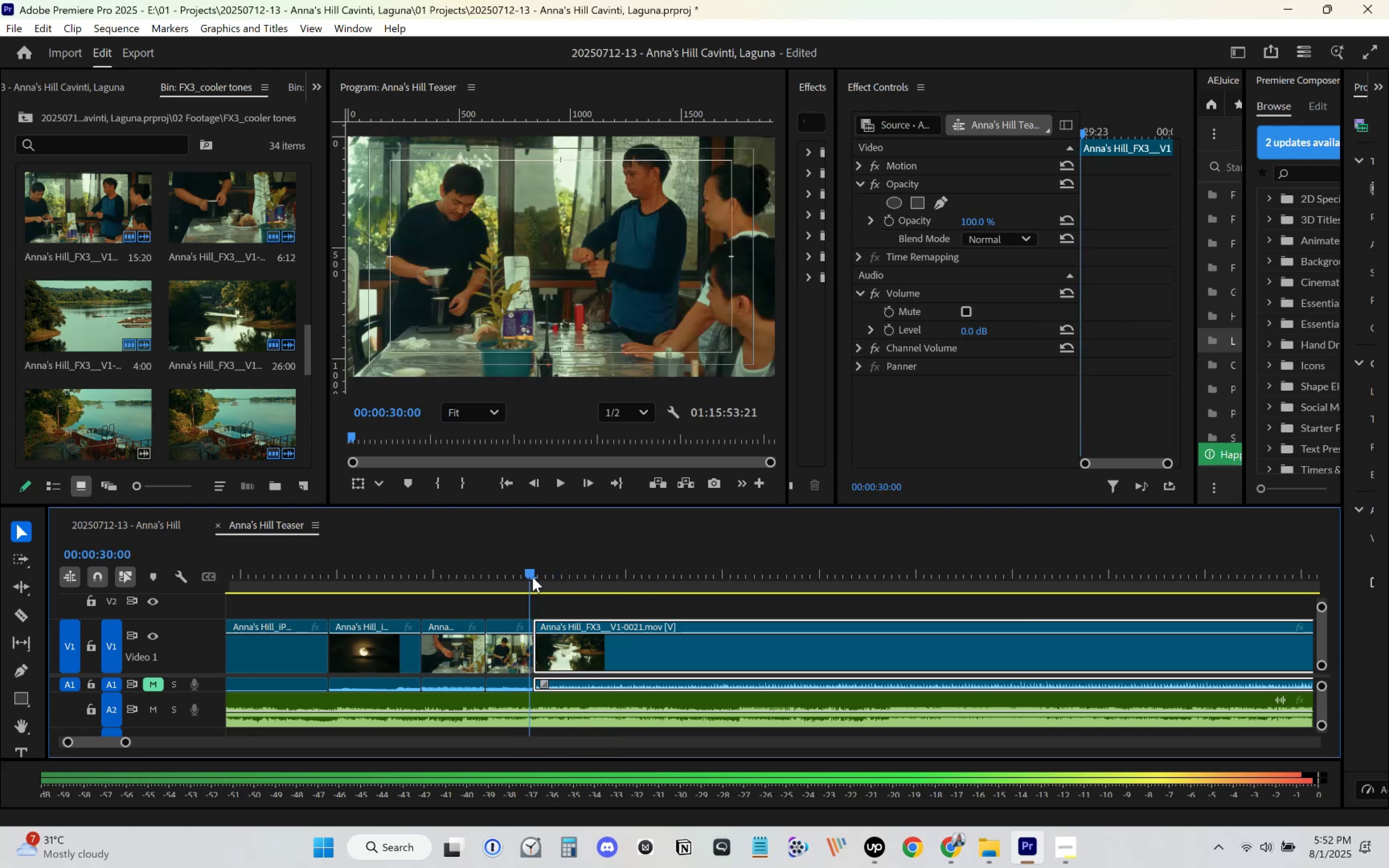 
key(Space)
 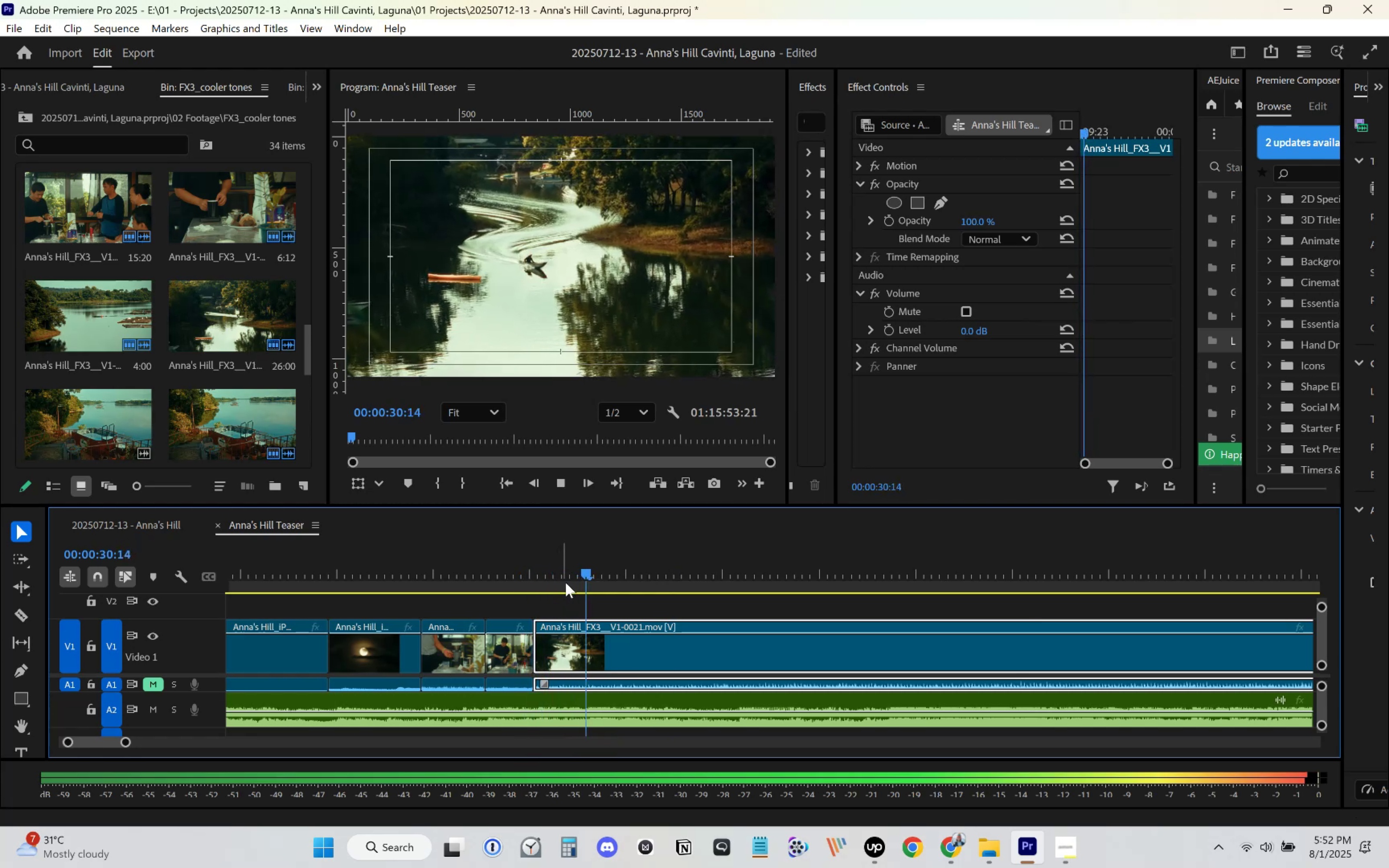 
key(Space)
 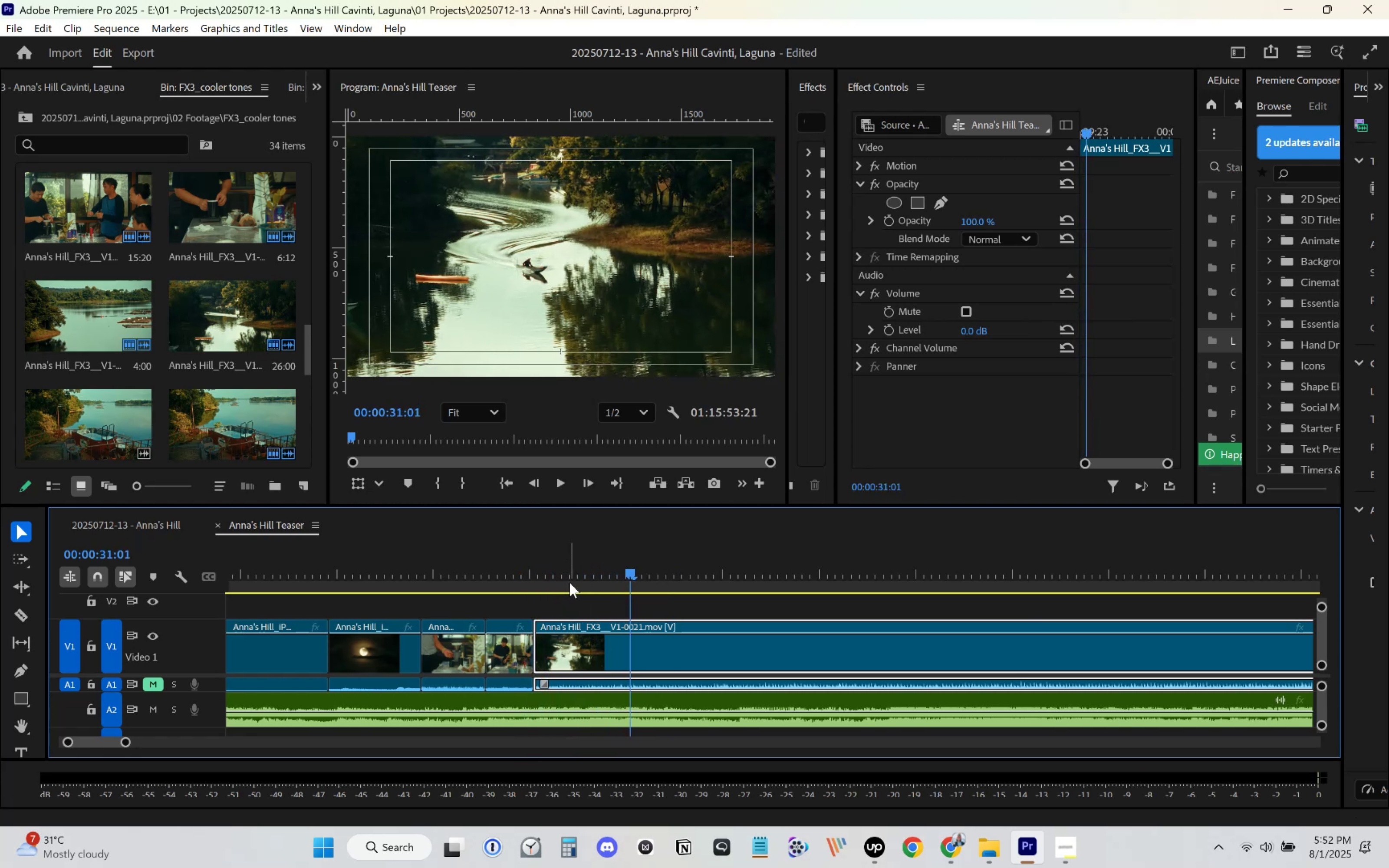 
key(Space)
 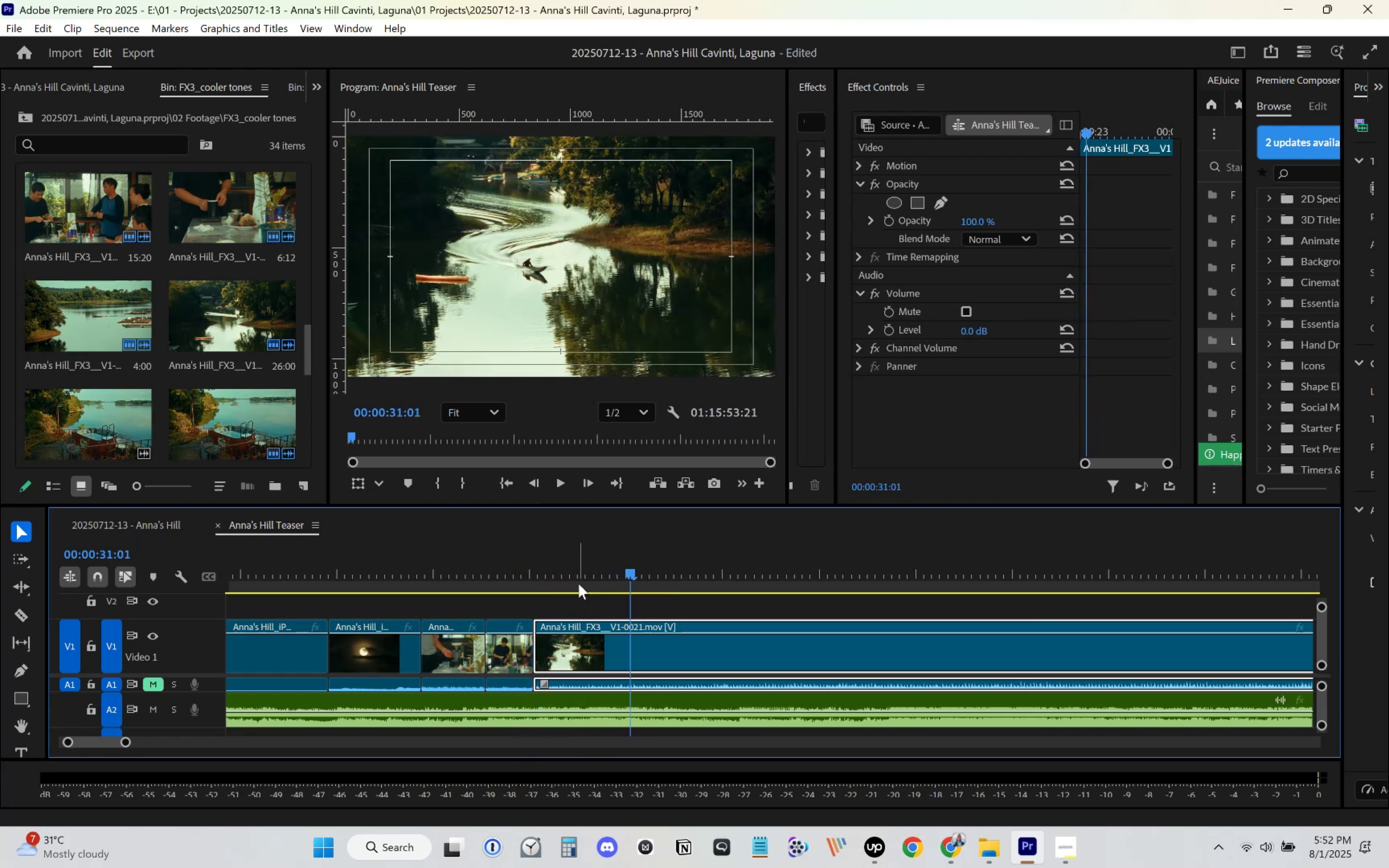 
key(Space)
 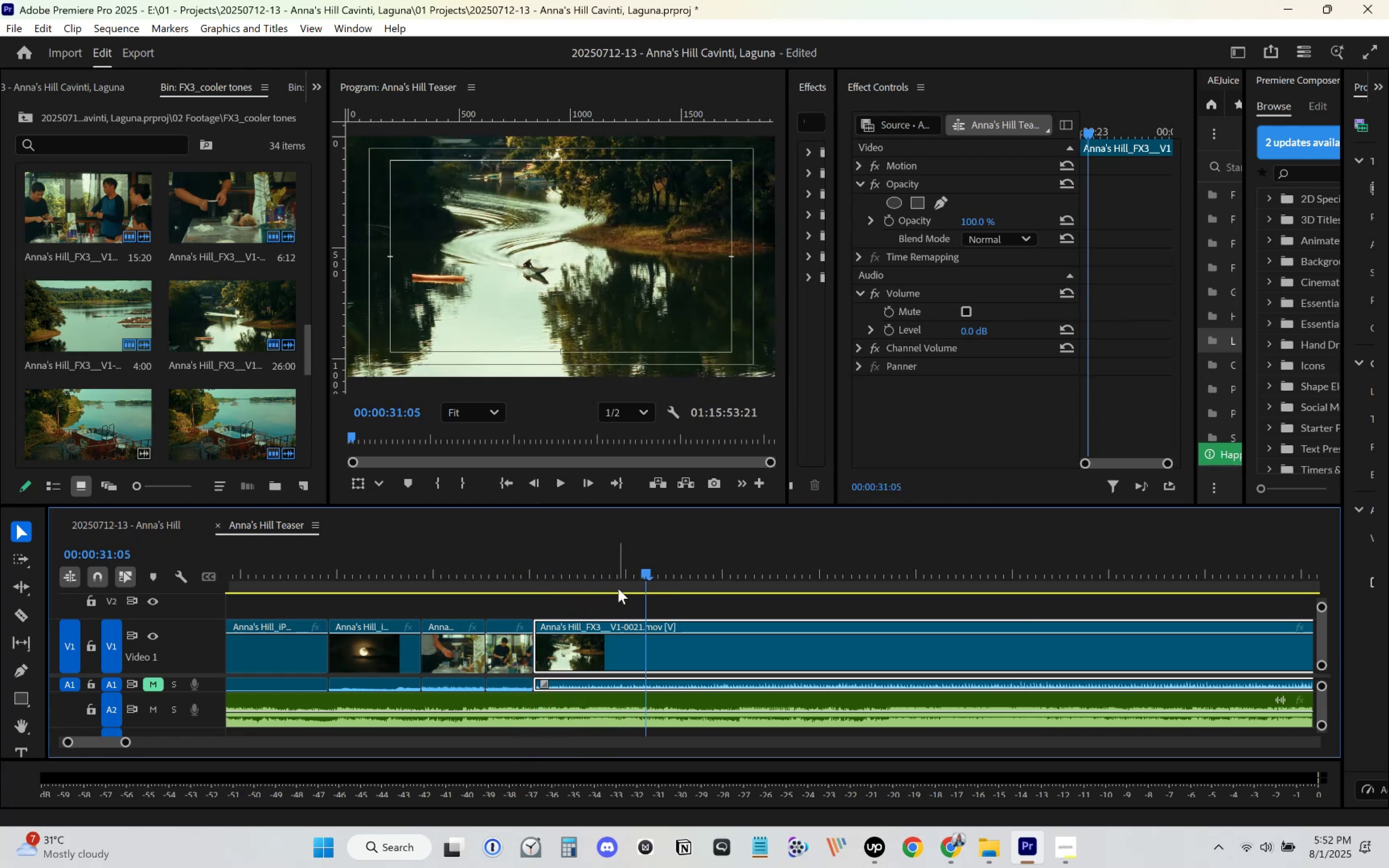 
key(Space)
 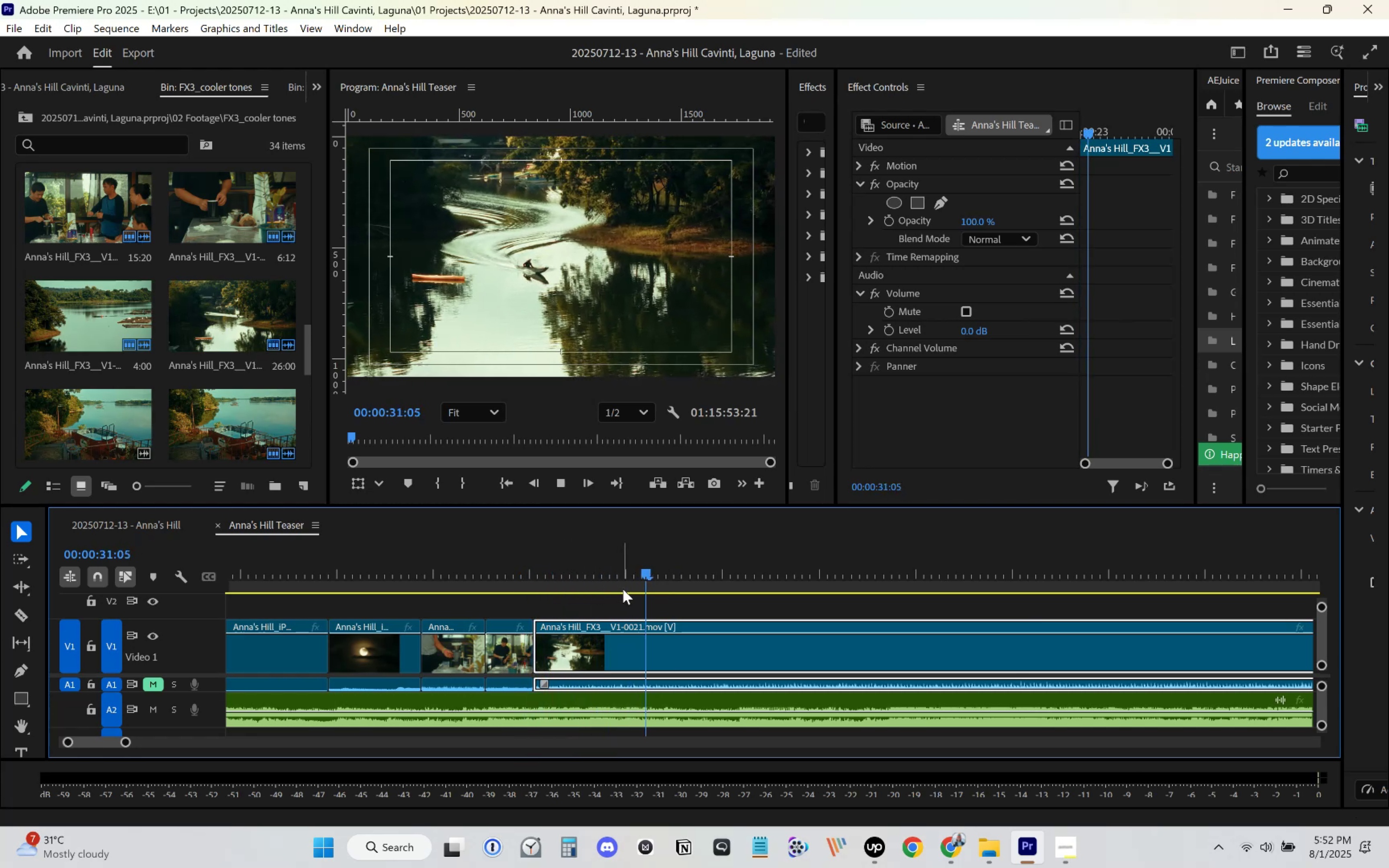 
key(Space)
 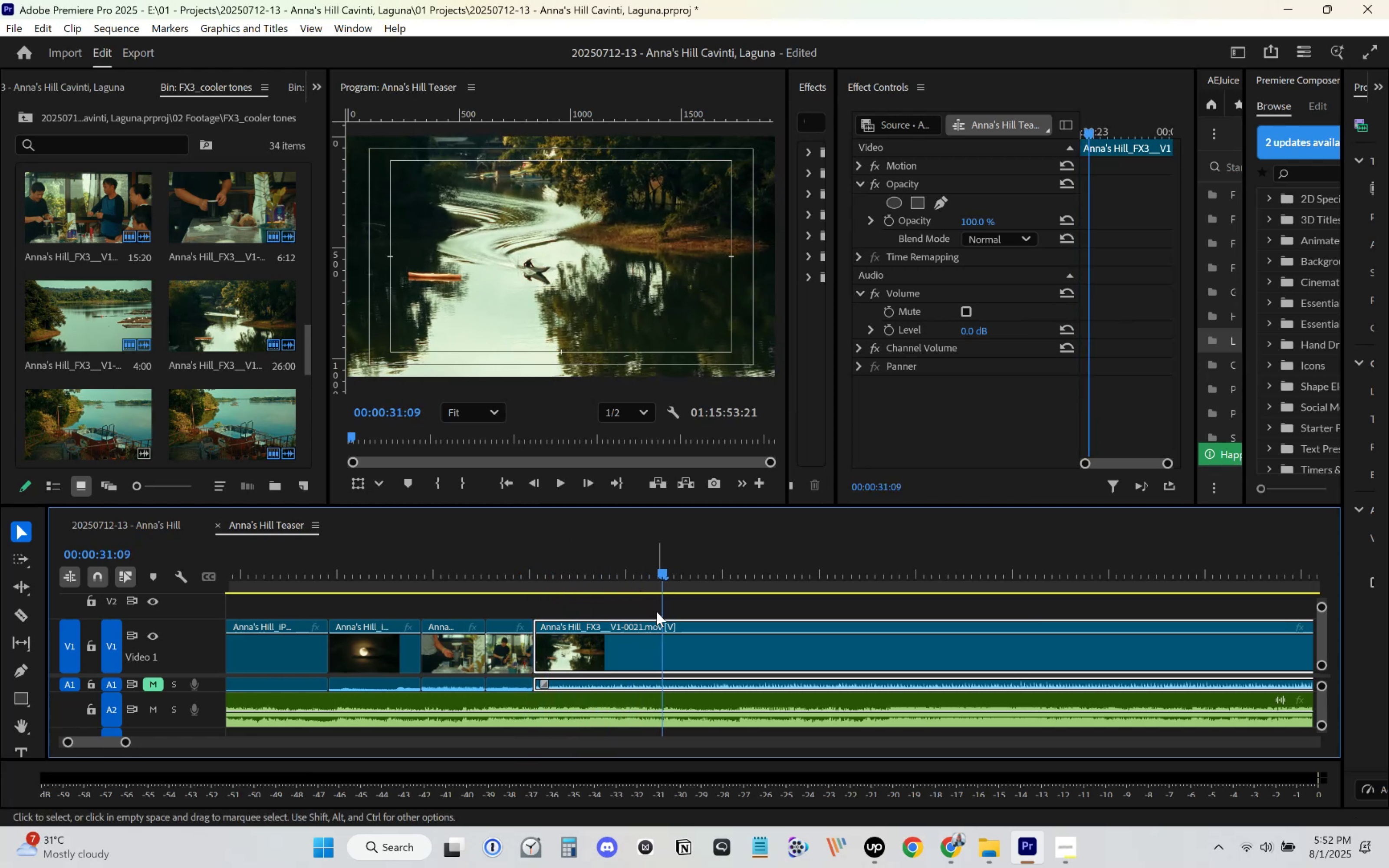 
key(C)
 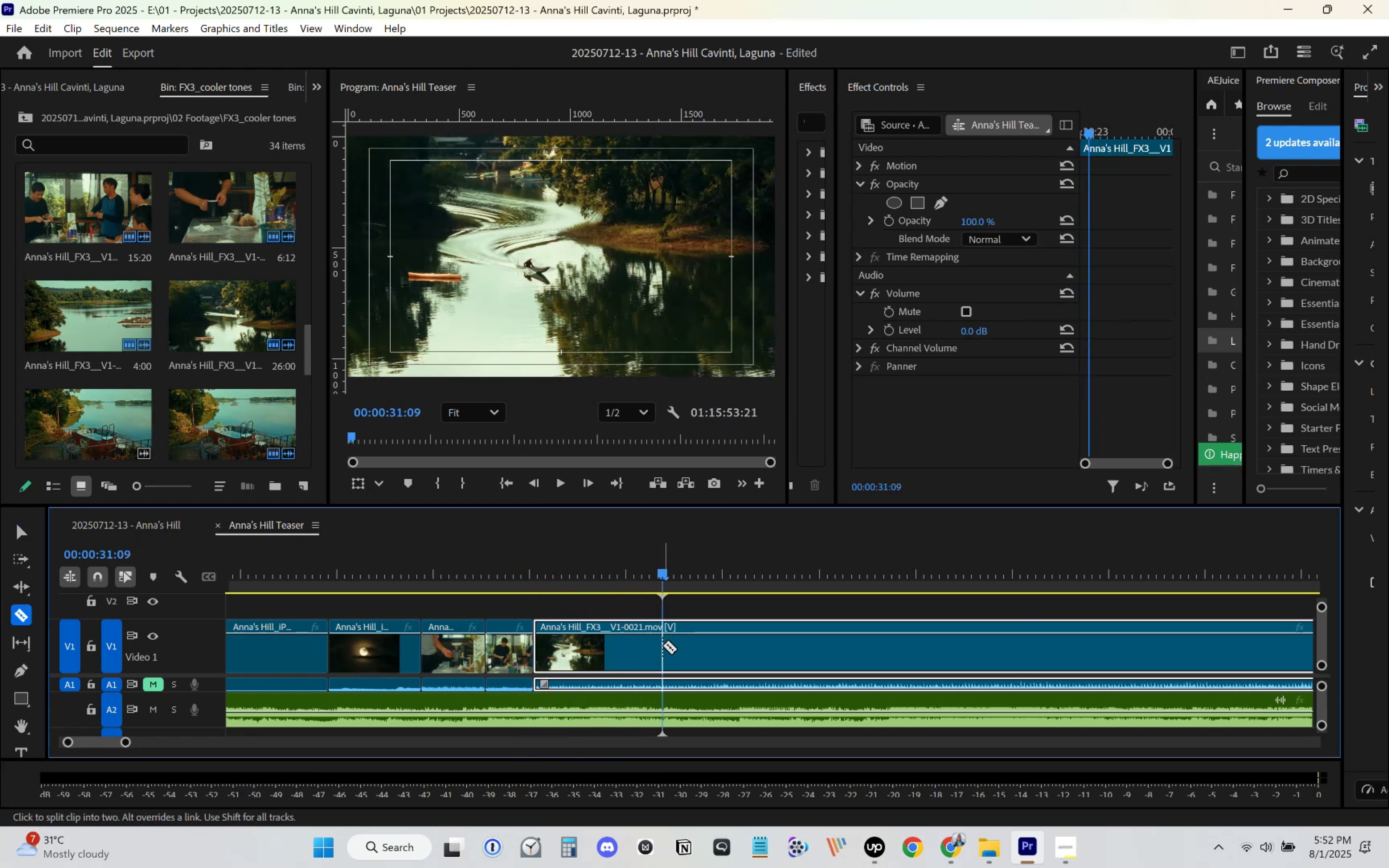 
left_click([662, 645])
 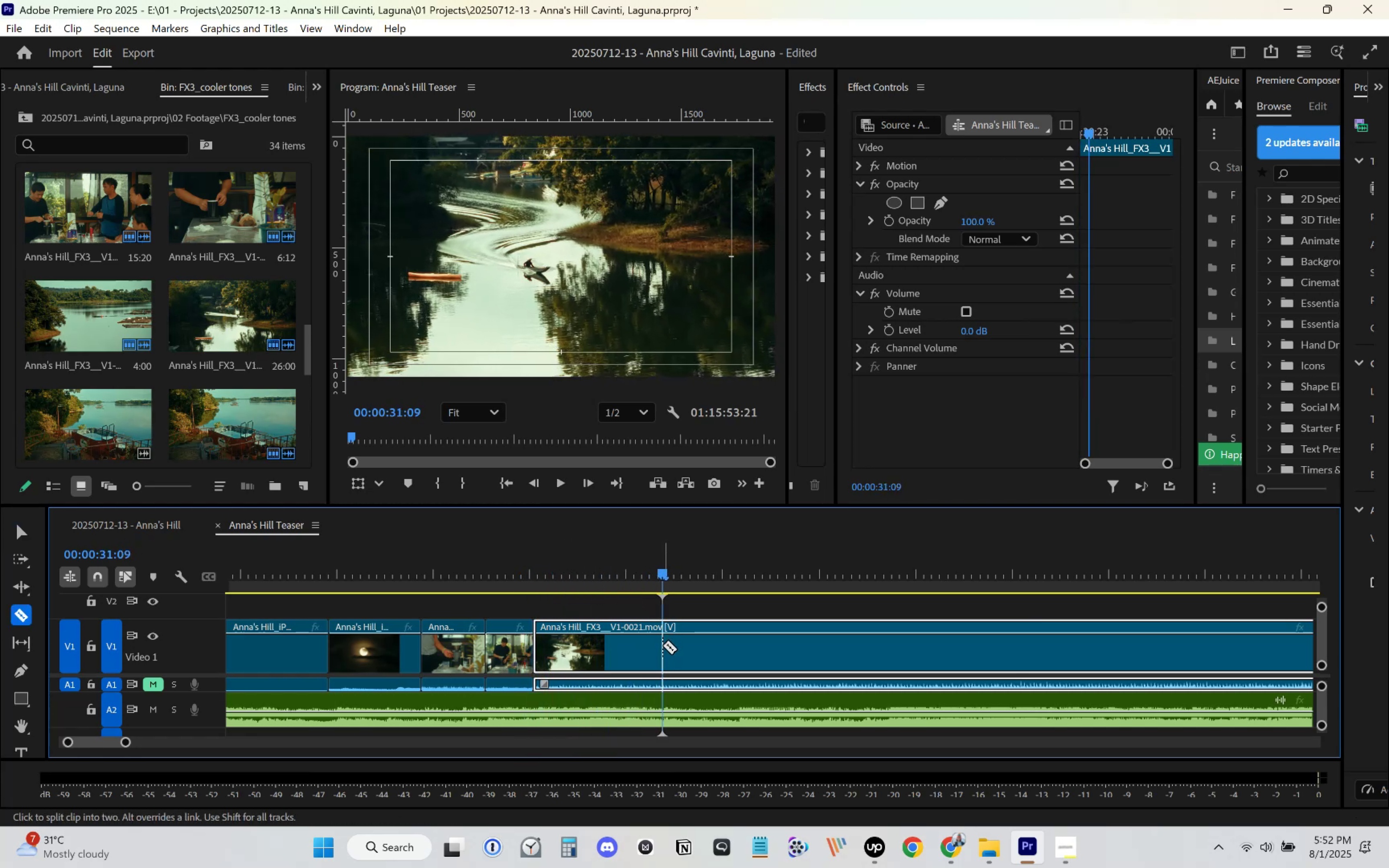 
key(V)
 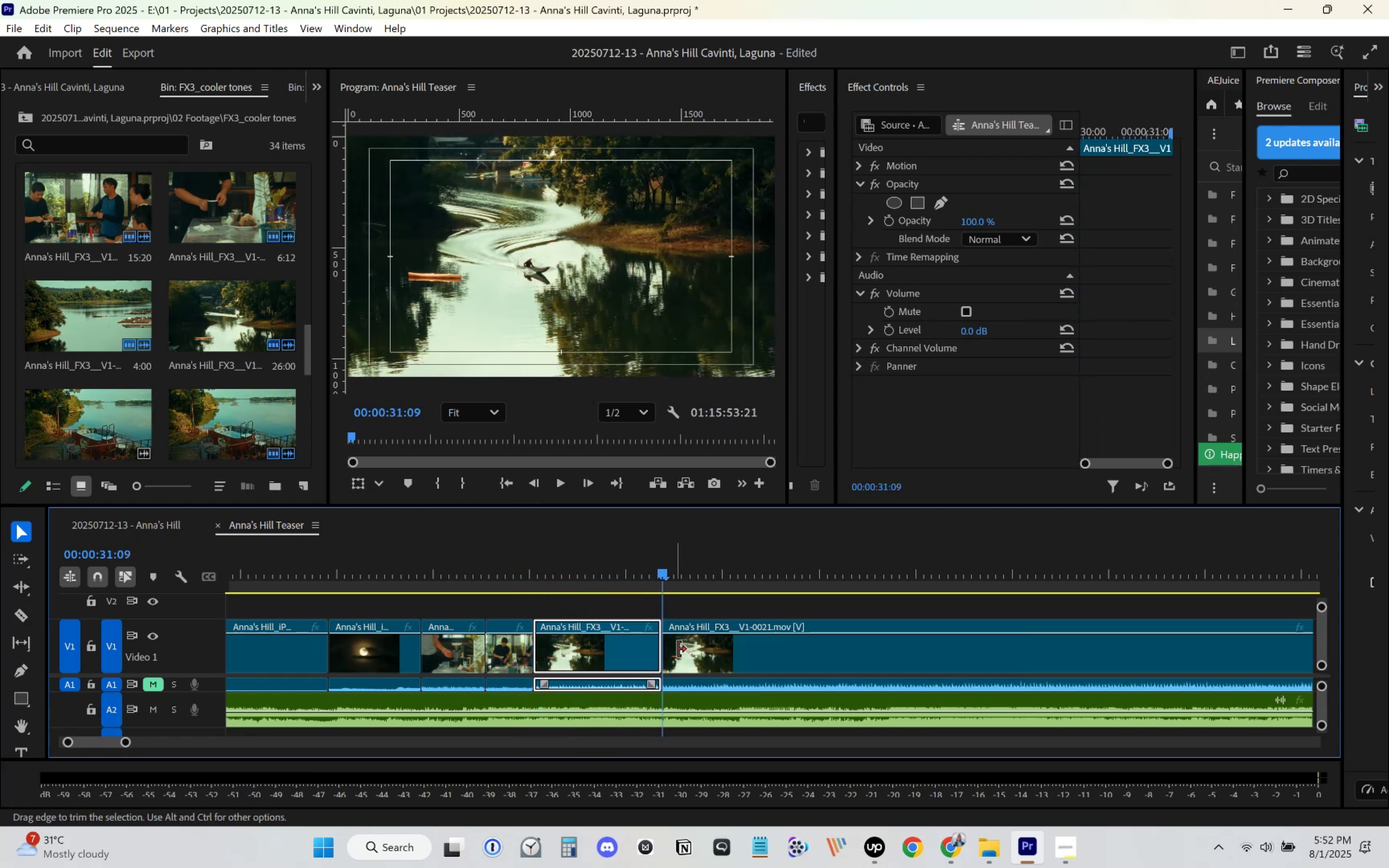 
double_click([716, 647])
 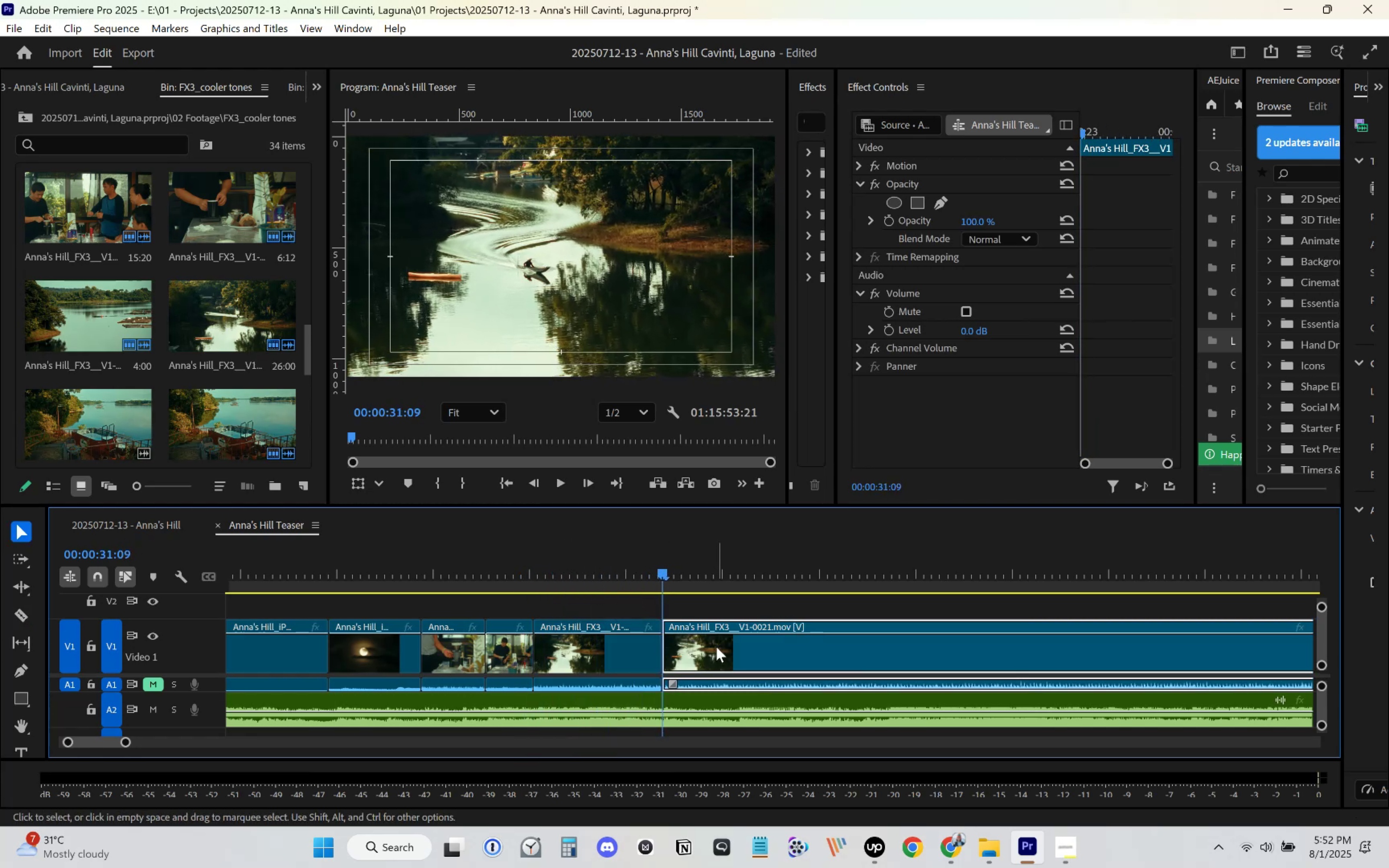 
key(Delete)
 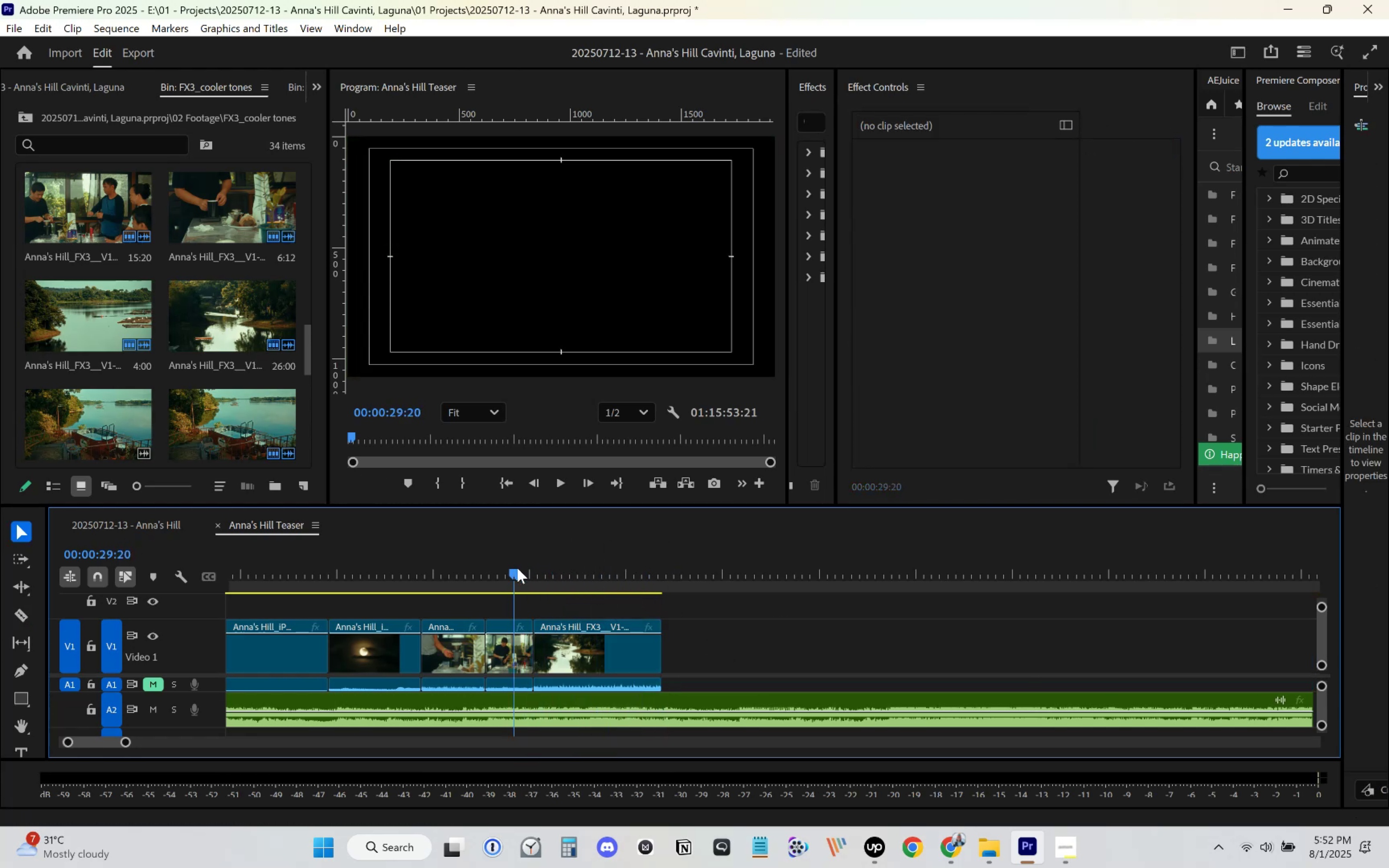 
double_click([740, 642])
 